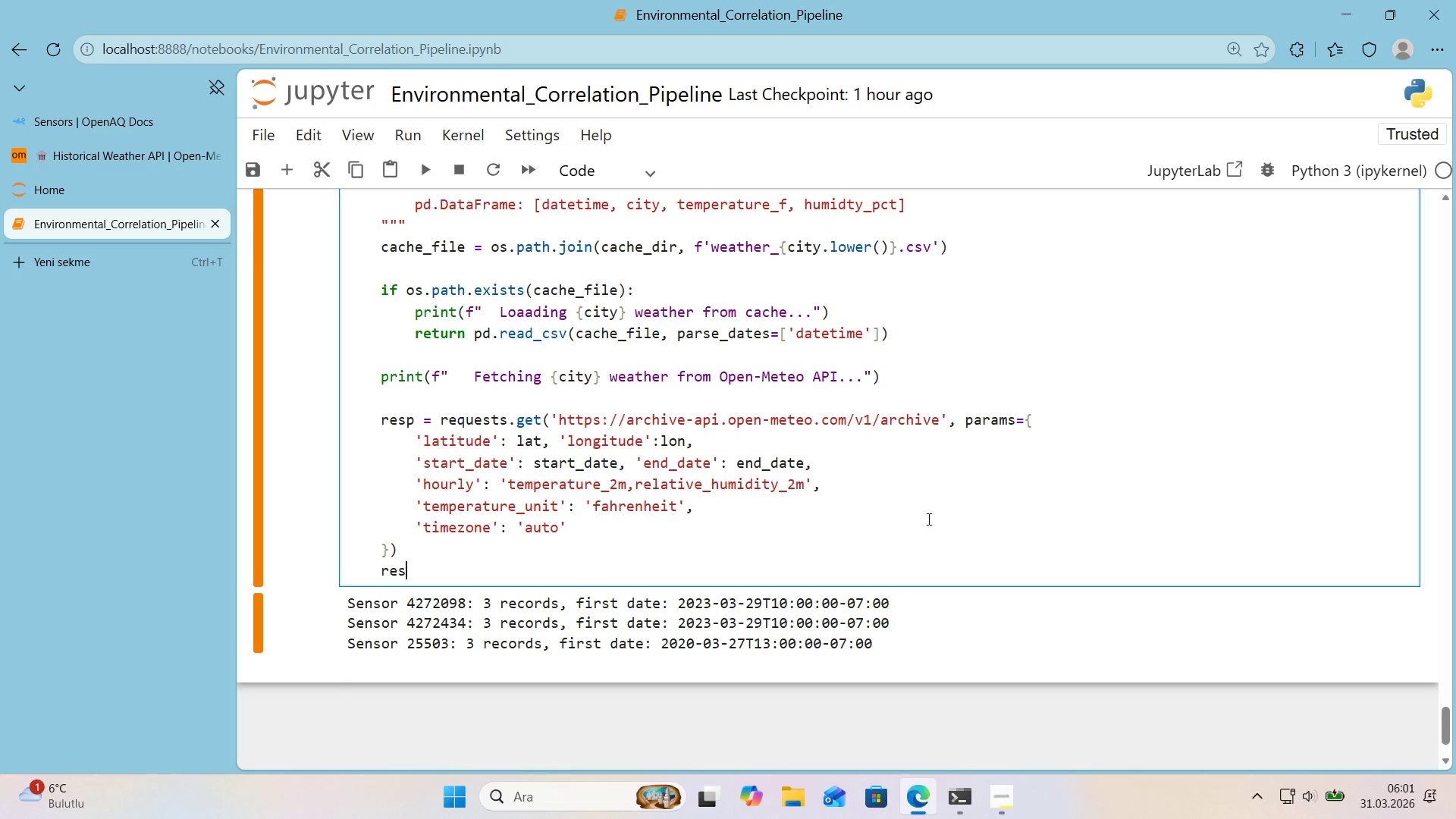 
type(p.ra'se_fir)
key(Backspace)
key(Backspace)
type(or_status*()
 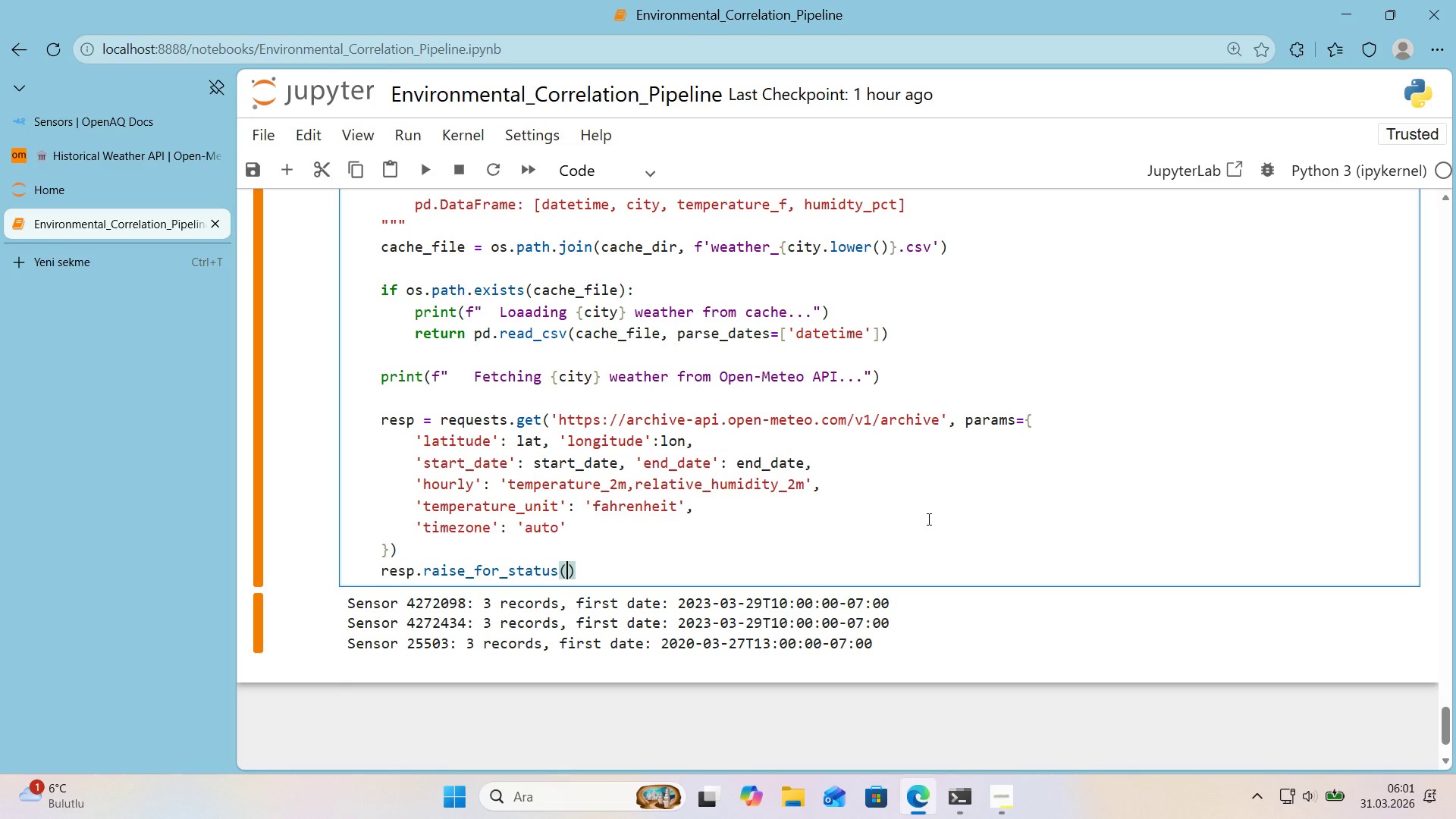 
 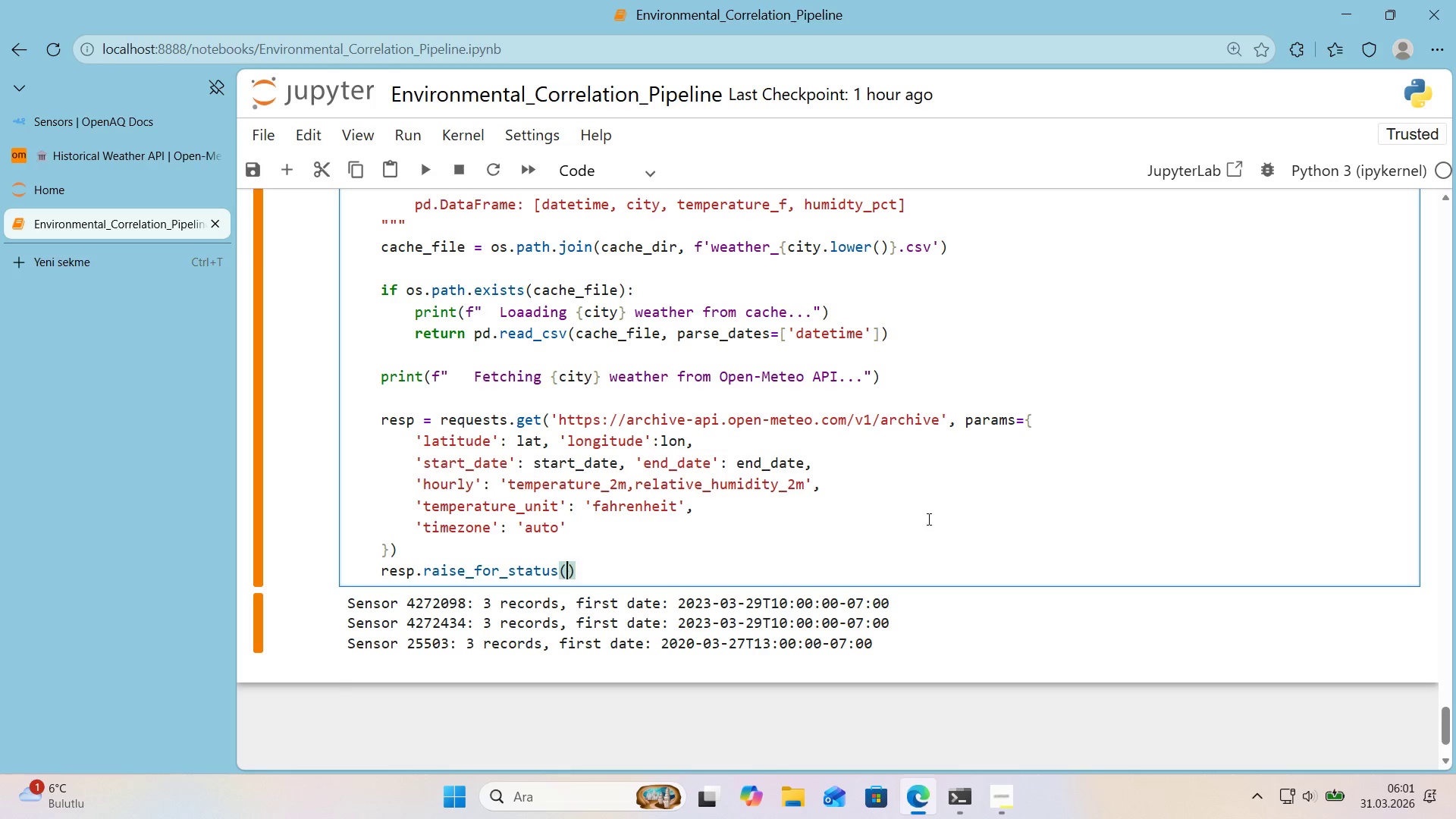 
key(ArrowLeft)
 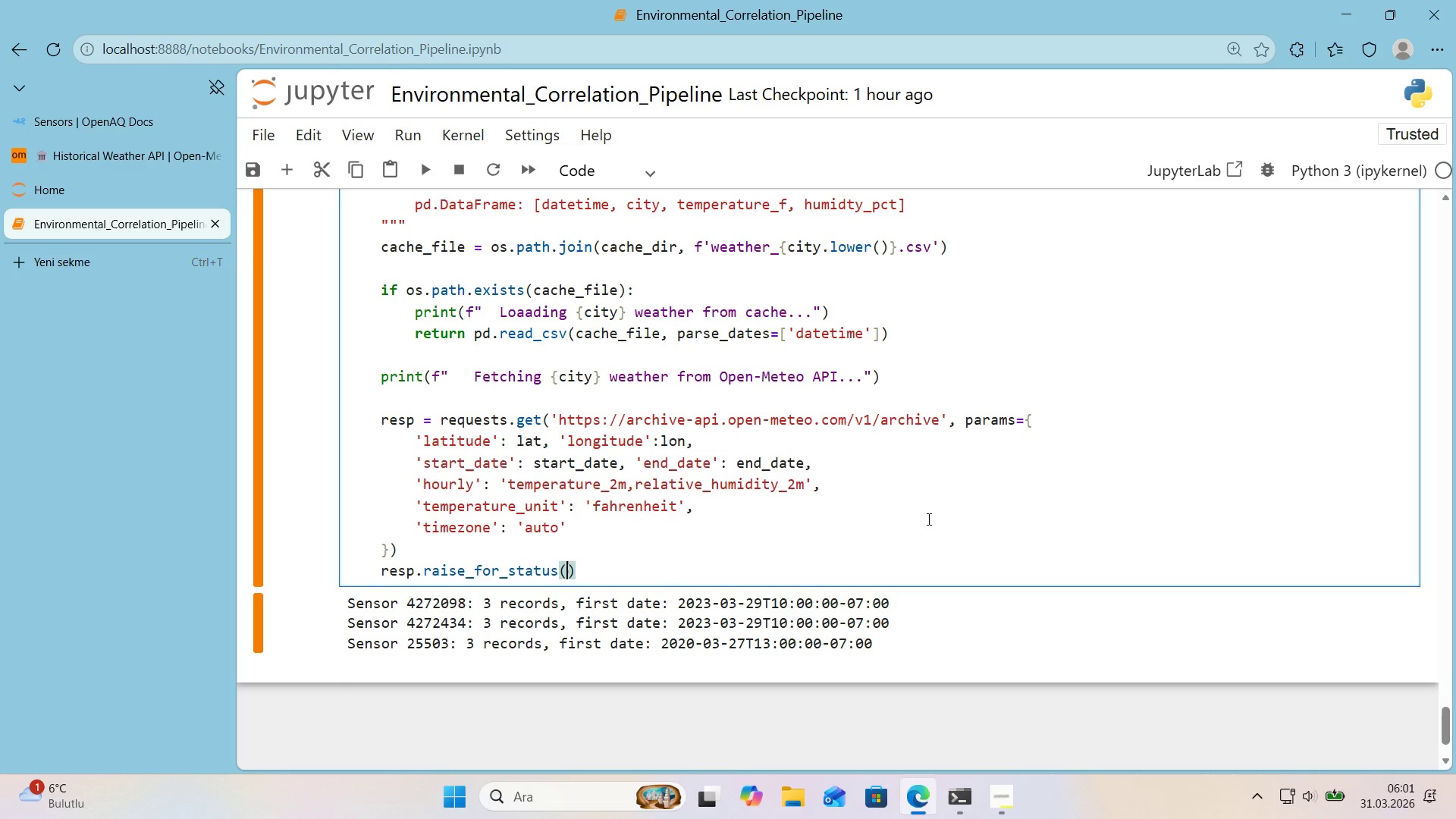 
key(ArrowRight)
 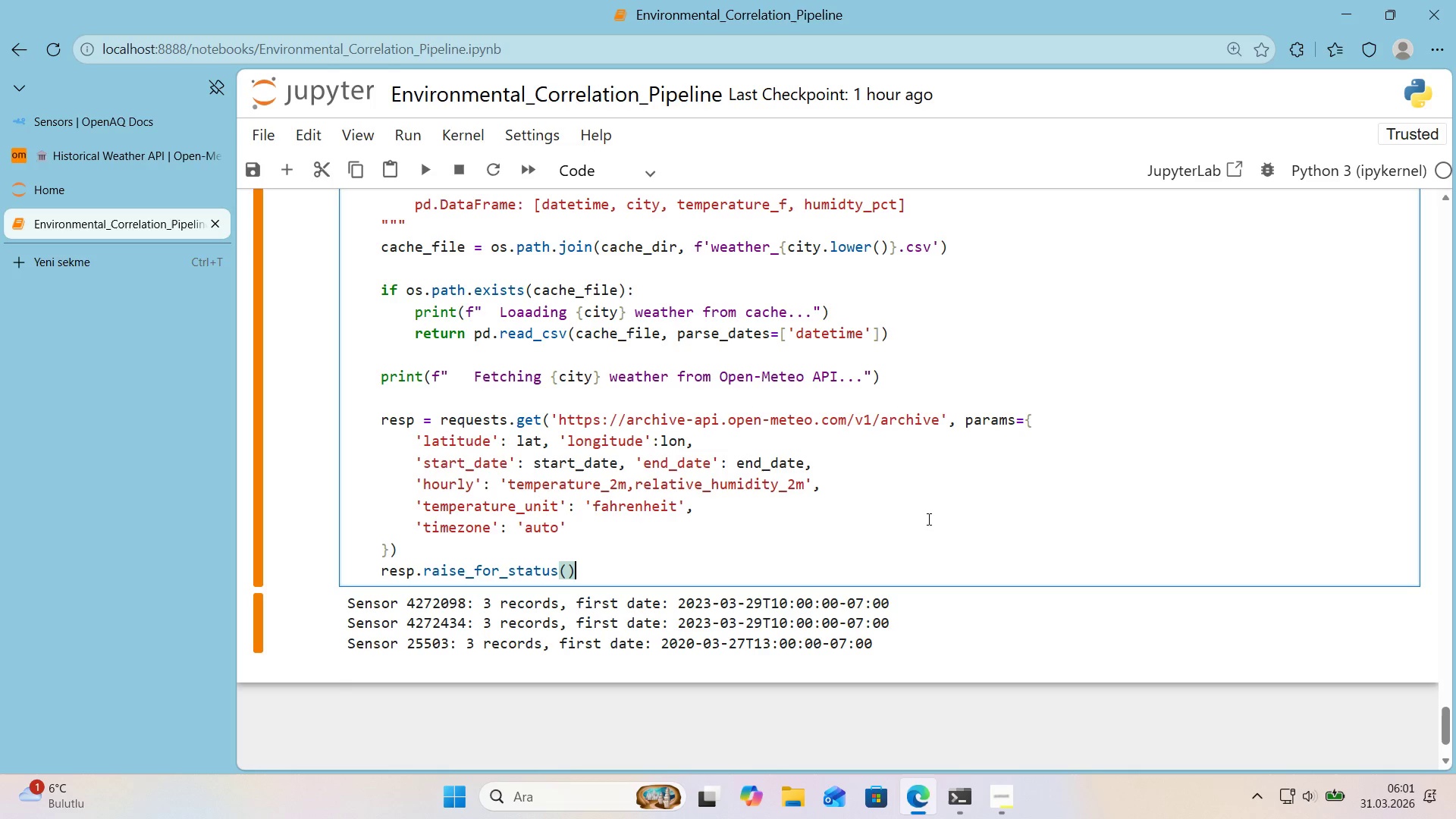 
wait(6.38)
 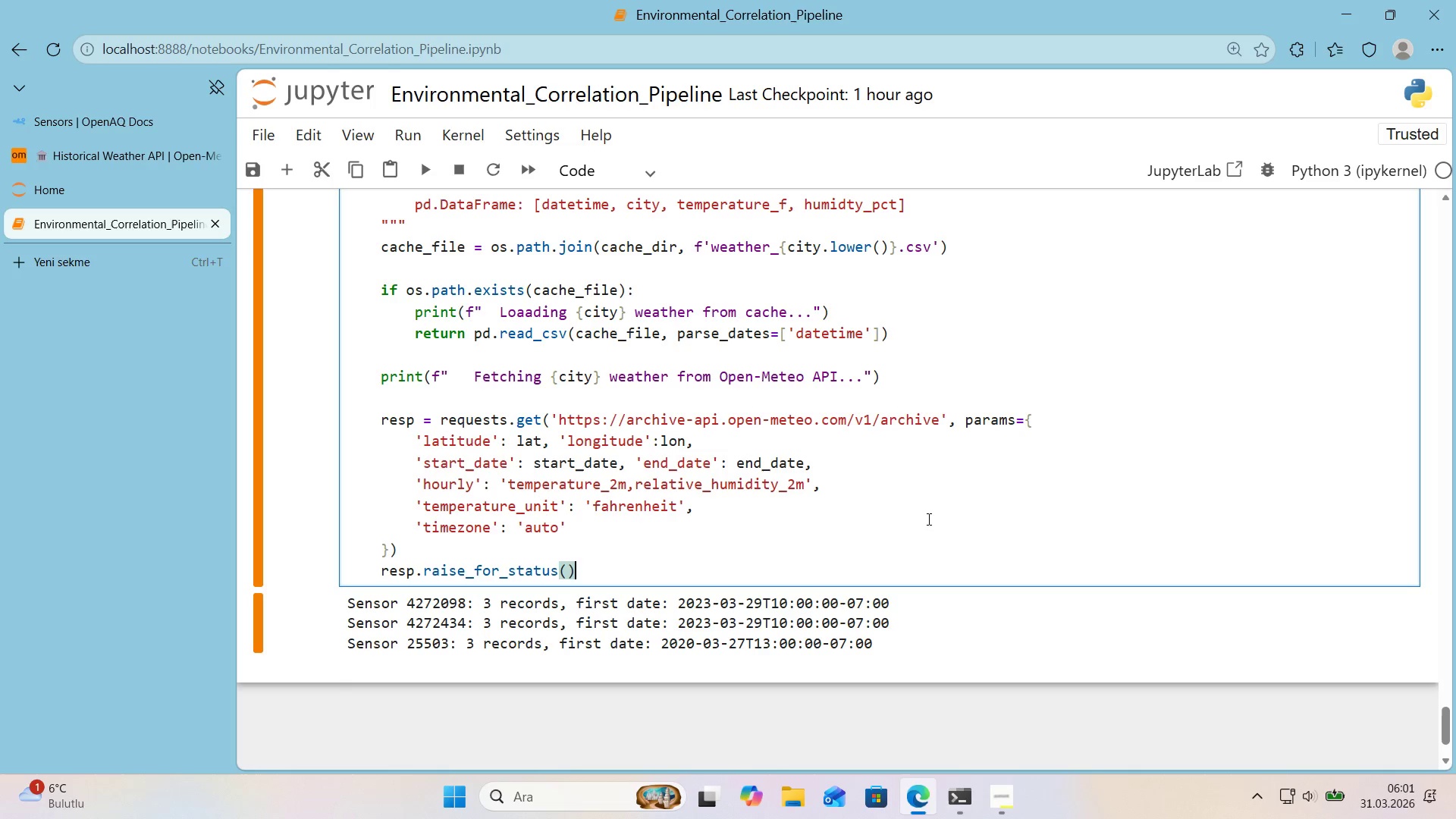 
key(Enter)
 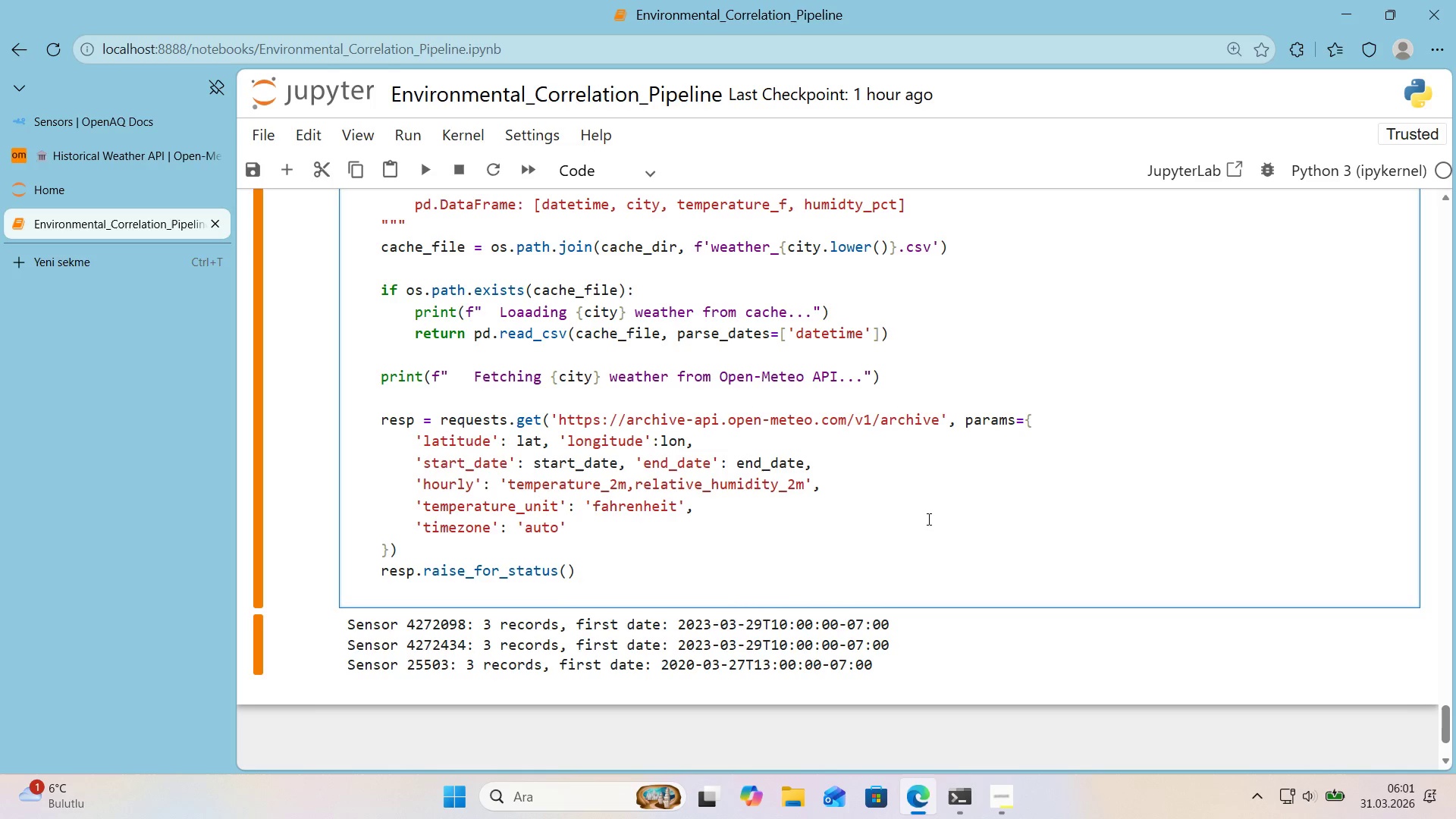 
type(hourly ) resp.json*(.get*()
 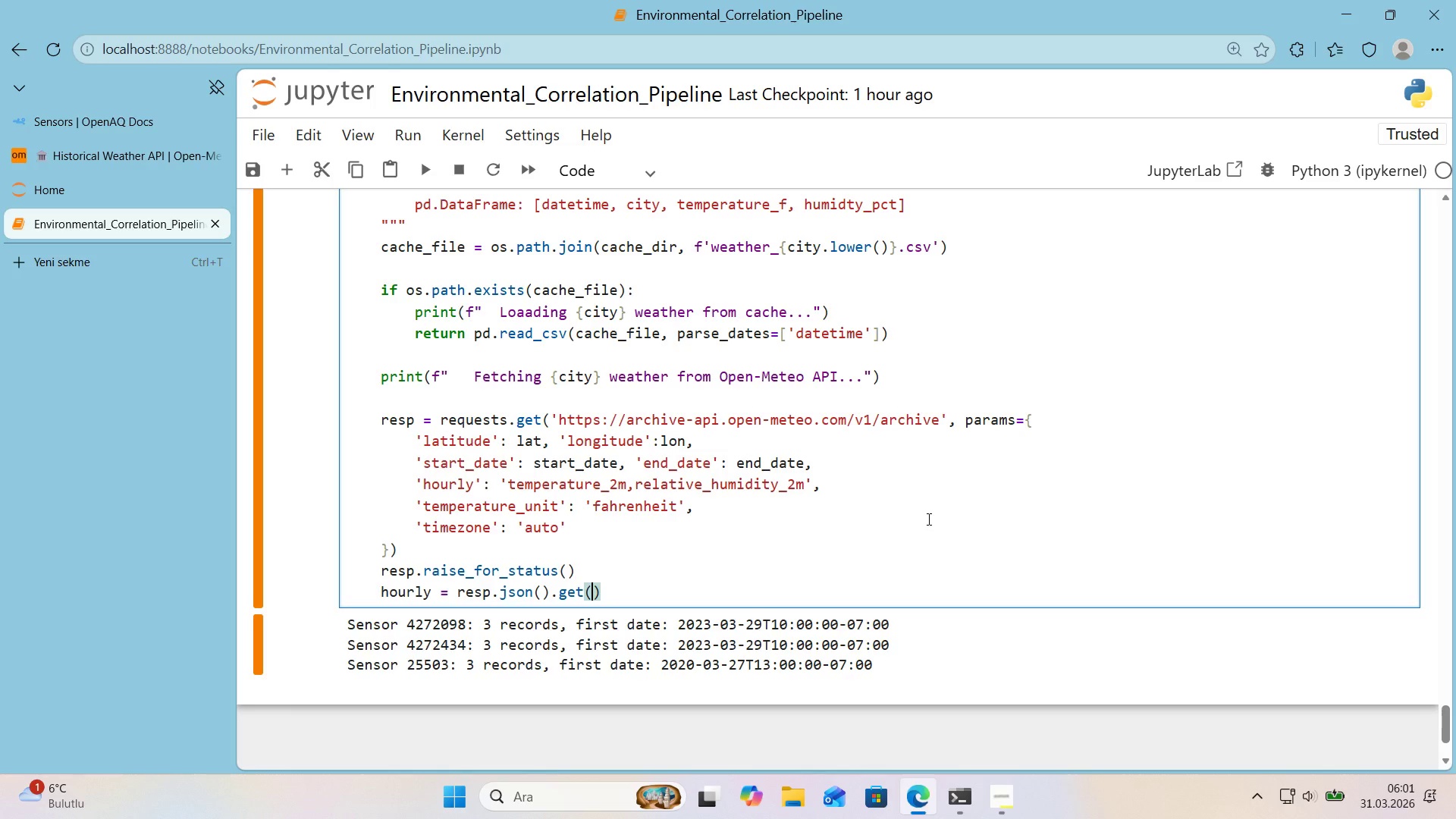 
 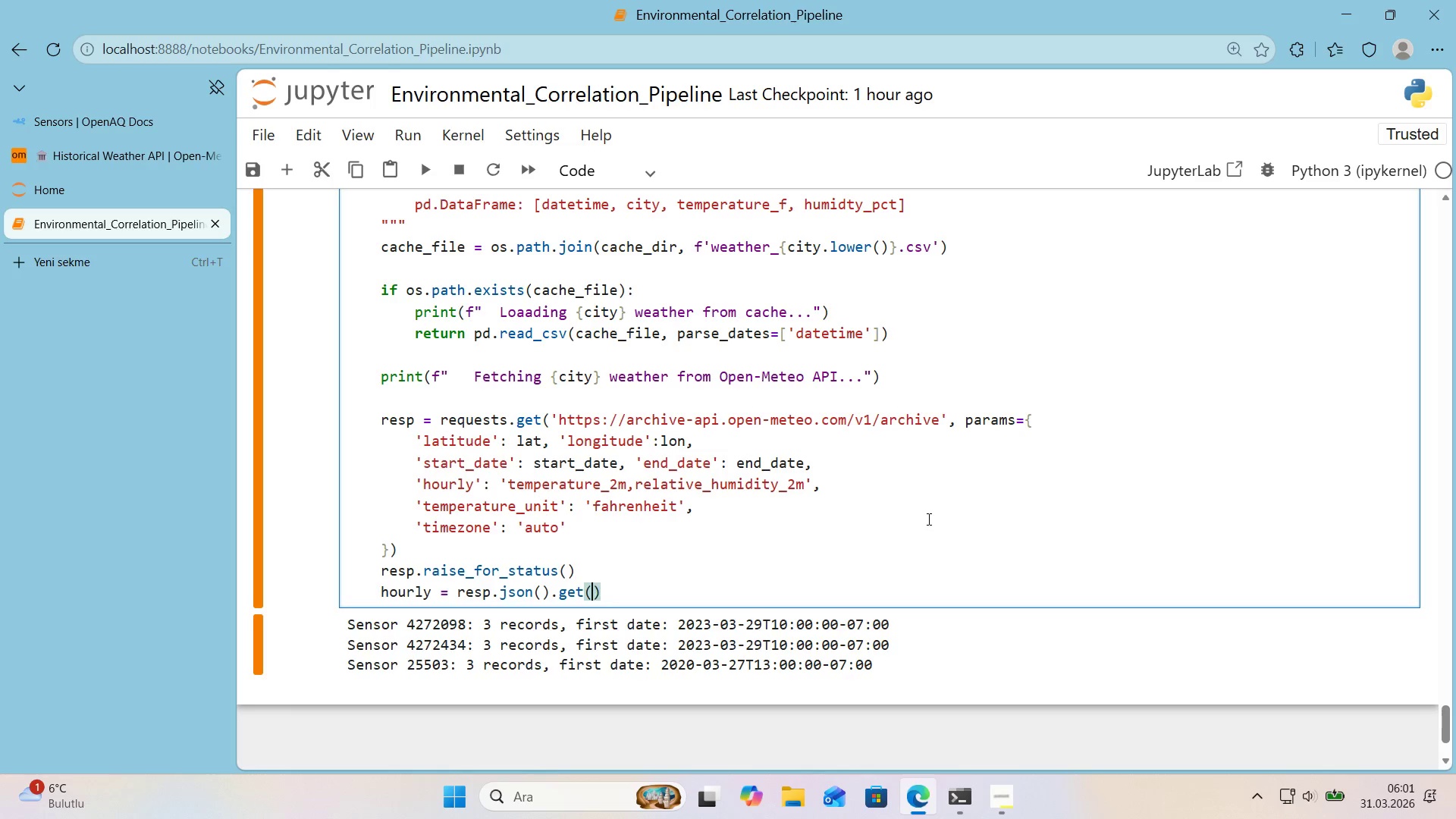 
key(ArrowLeft)
 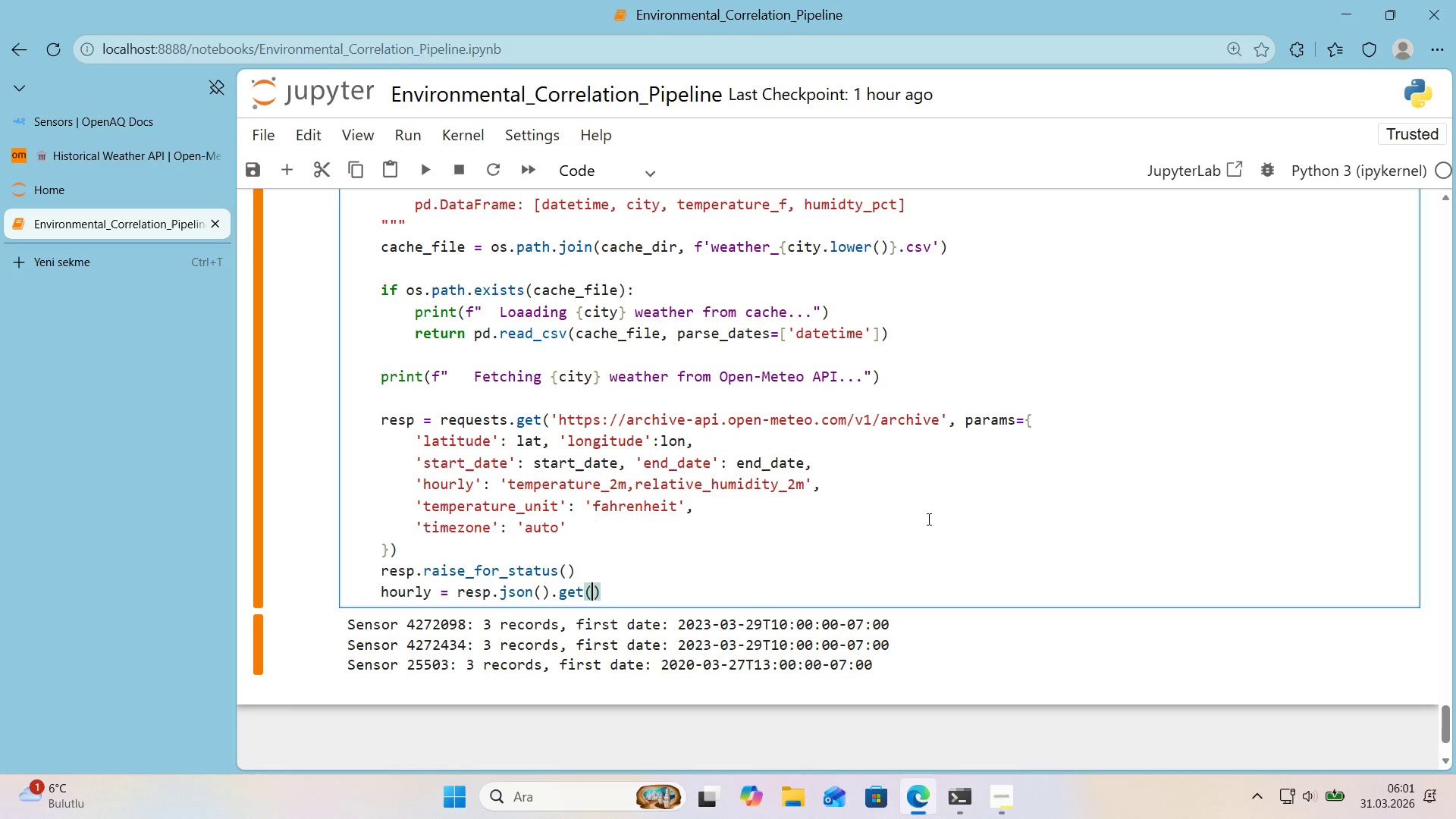 
type(@@)
 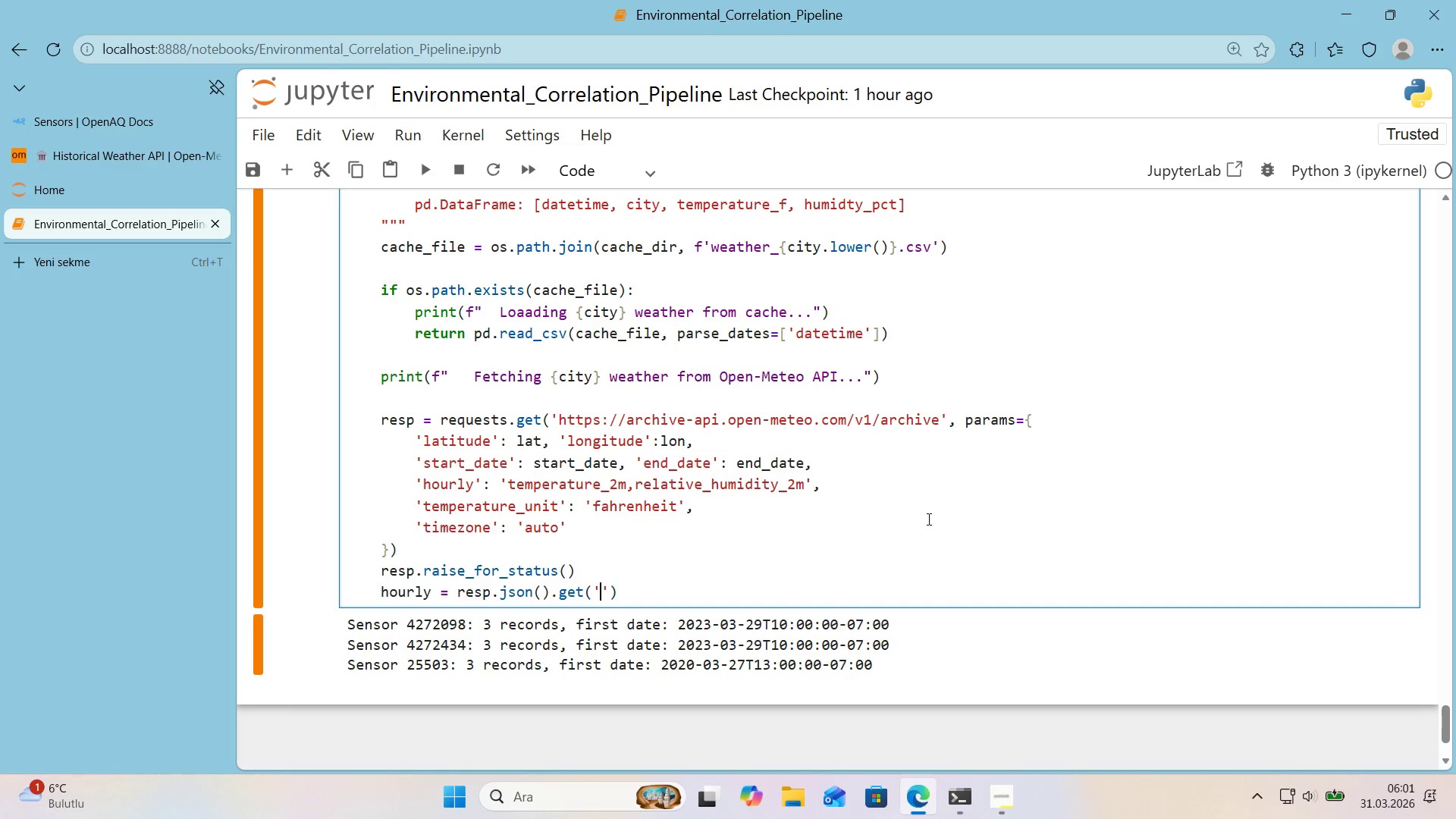 
key(ArrowLeft)
 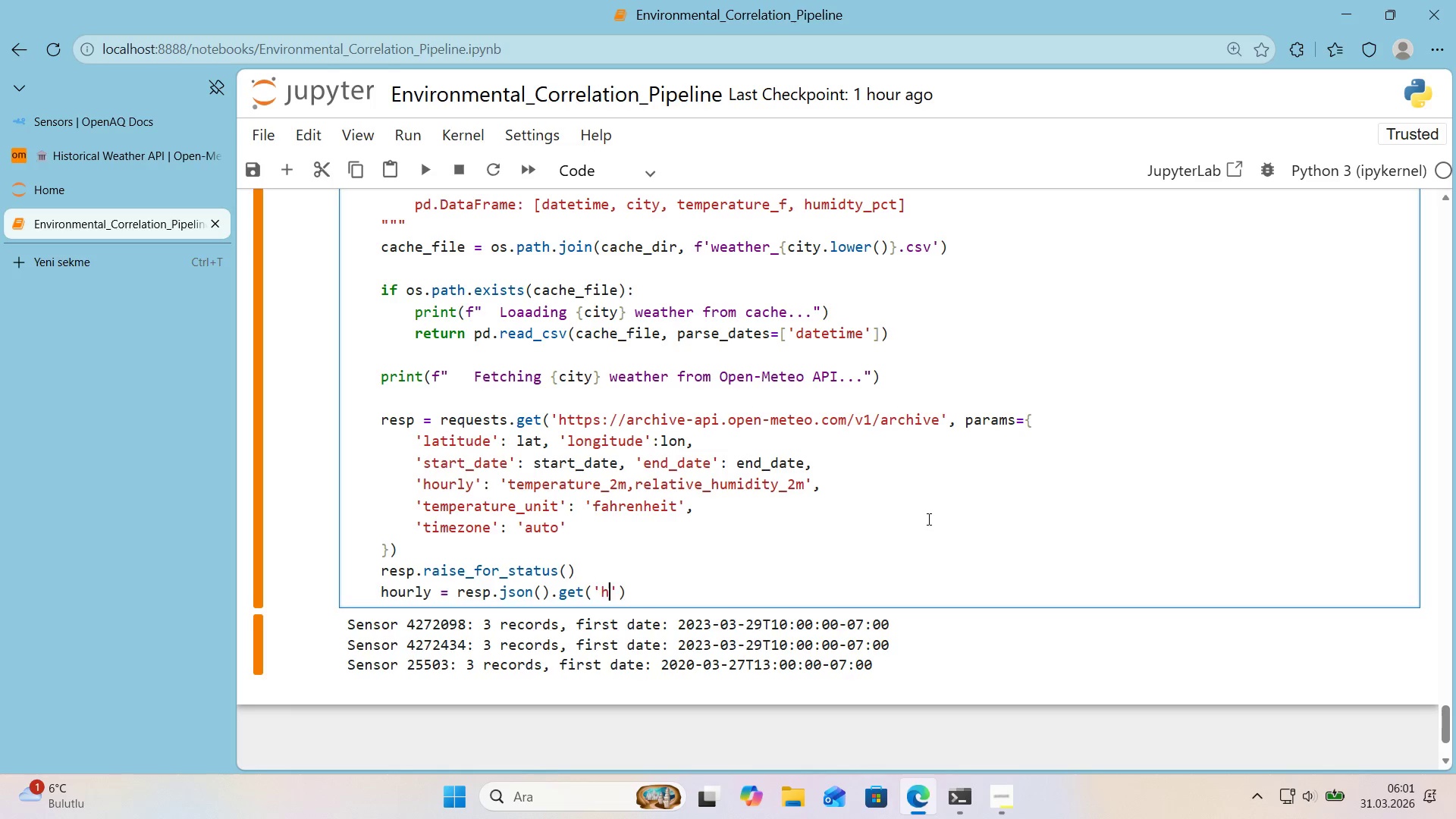 
type(hourly)
 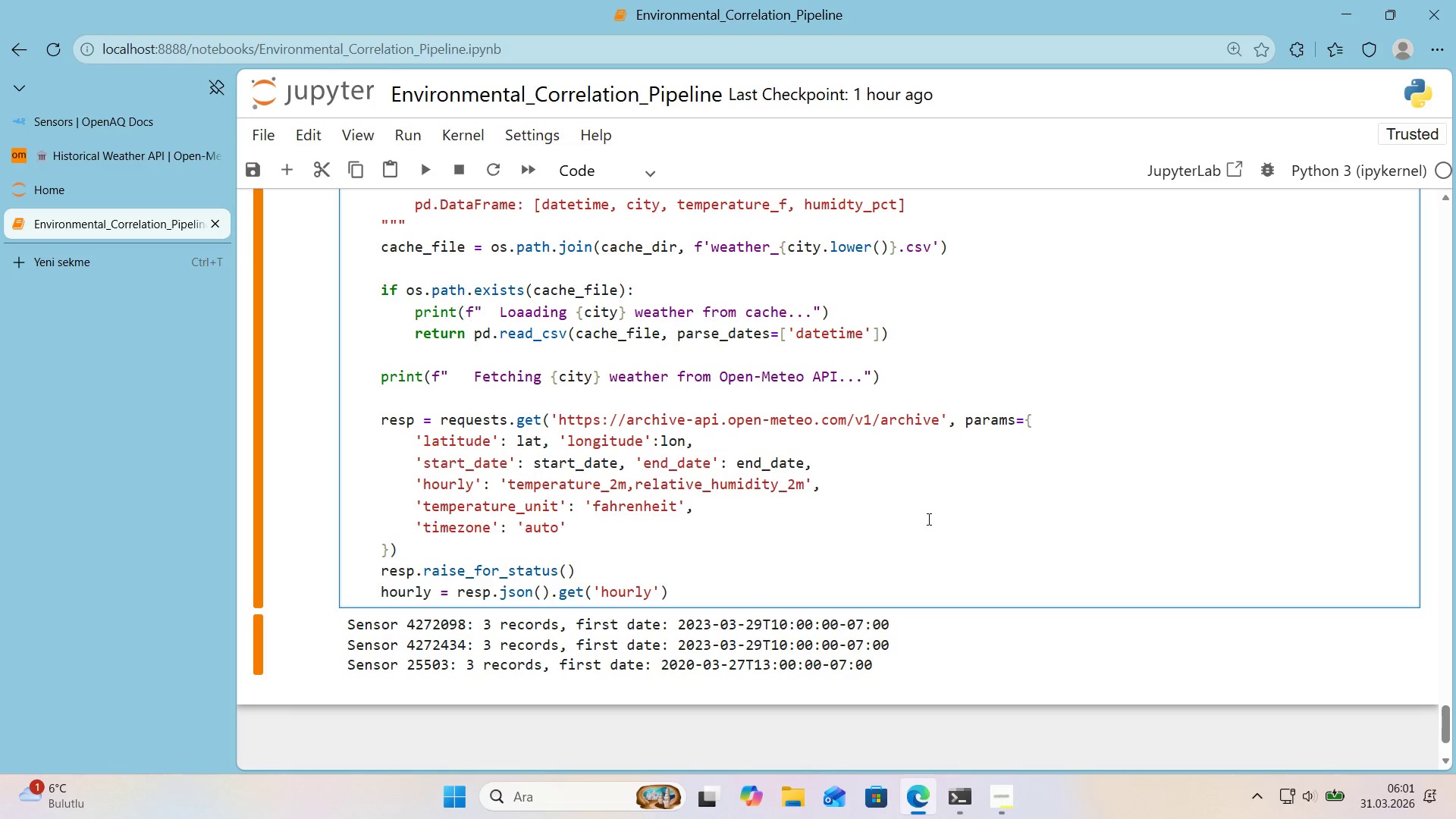 
key(ArrowRight)
 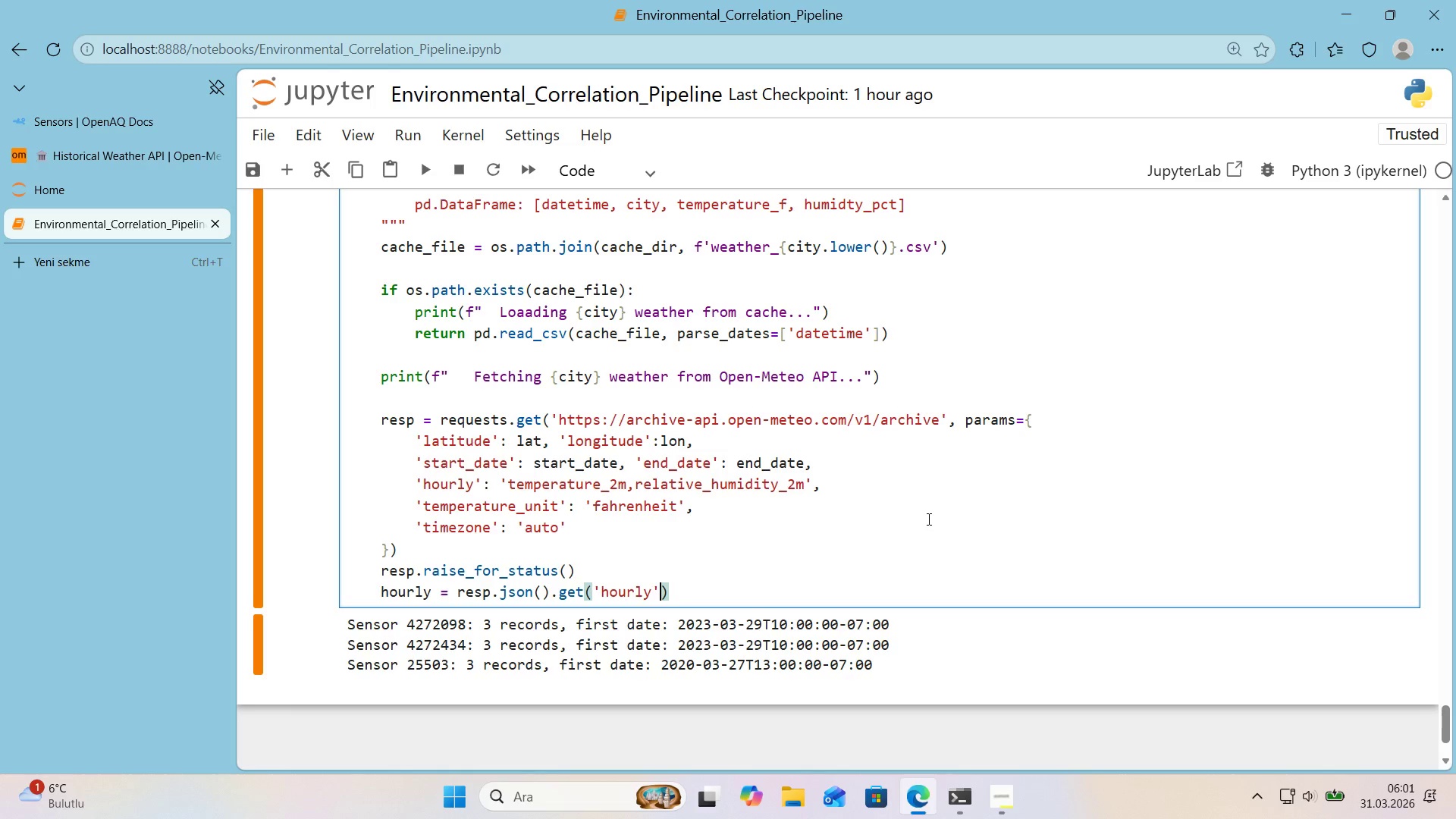 
key(ArrowRight)
 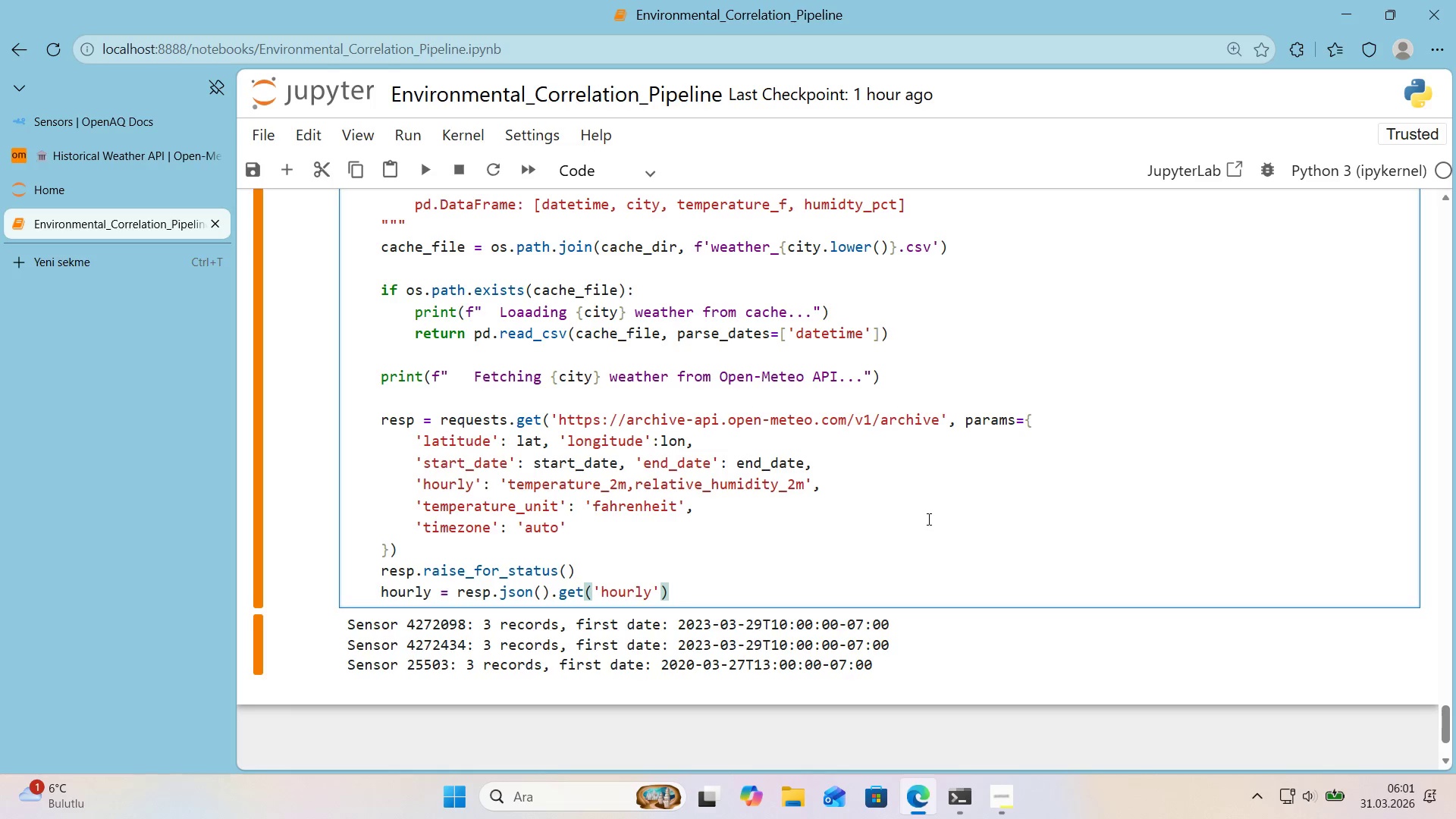 
key(ArrowLeft)
 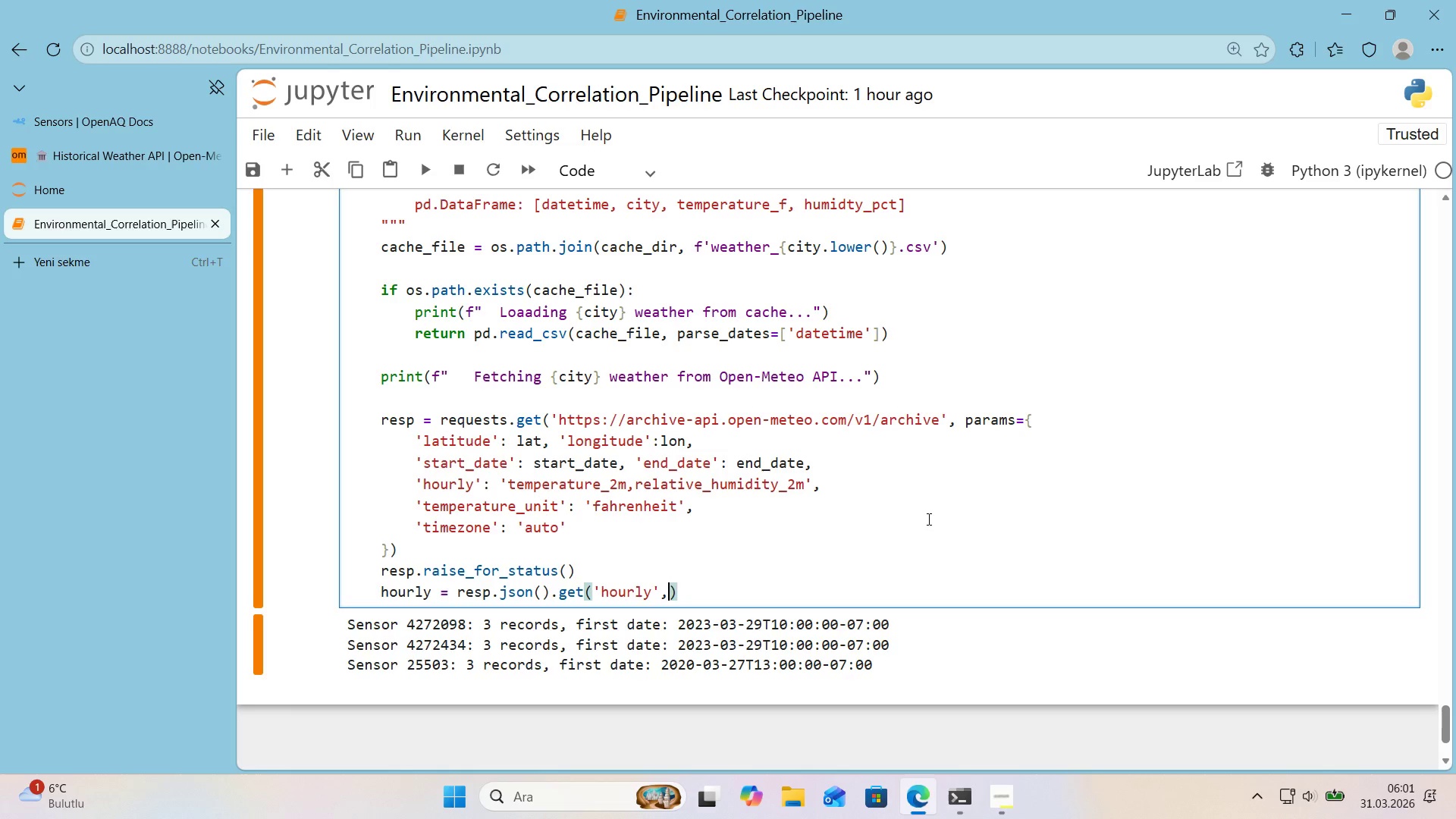 
key(Comma)
 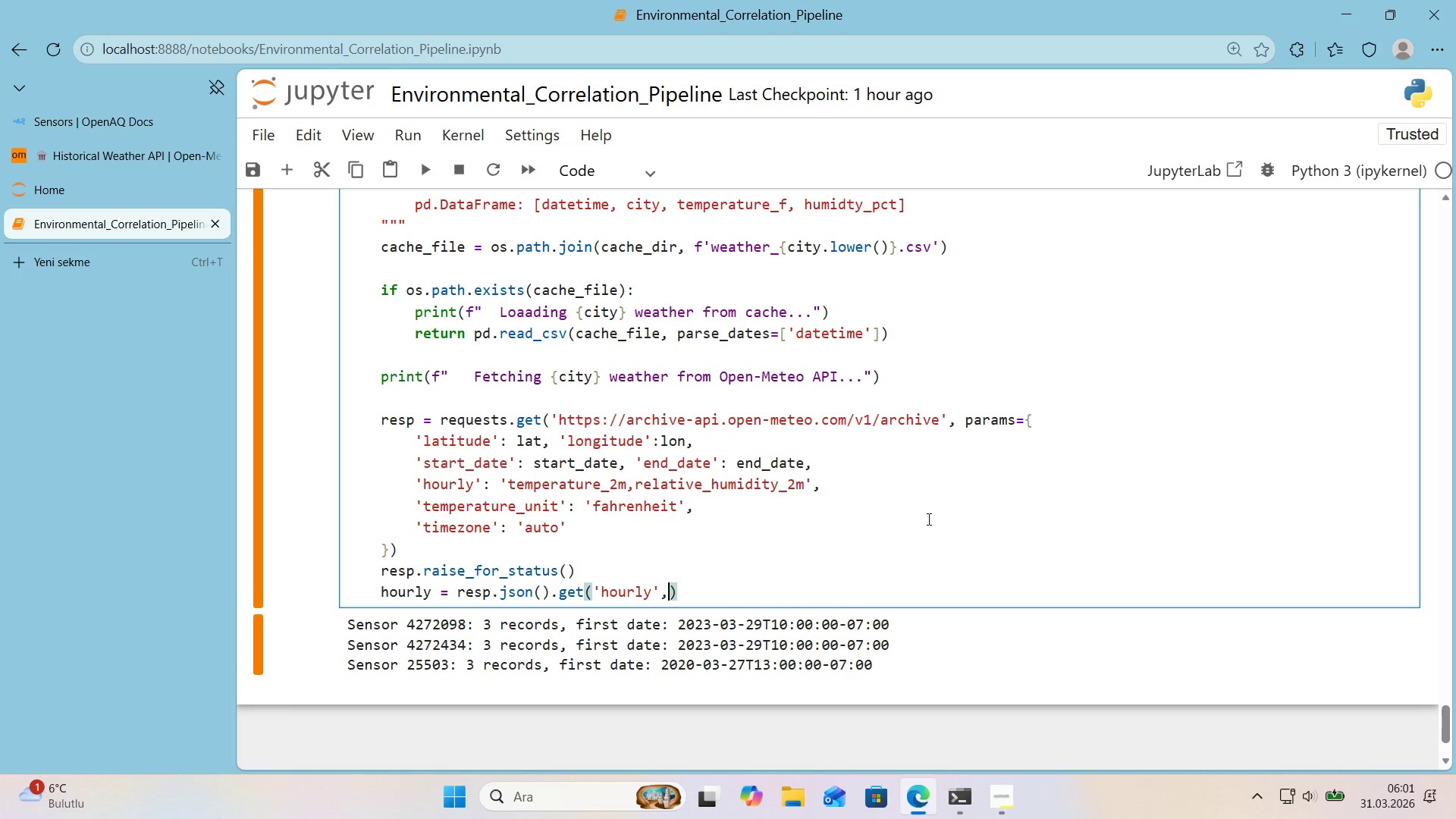 
key(Space)
 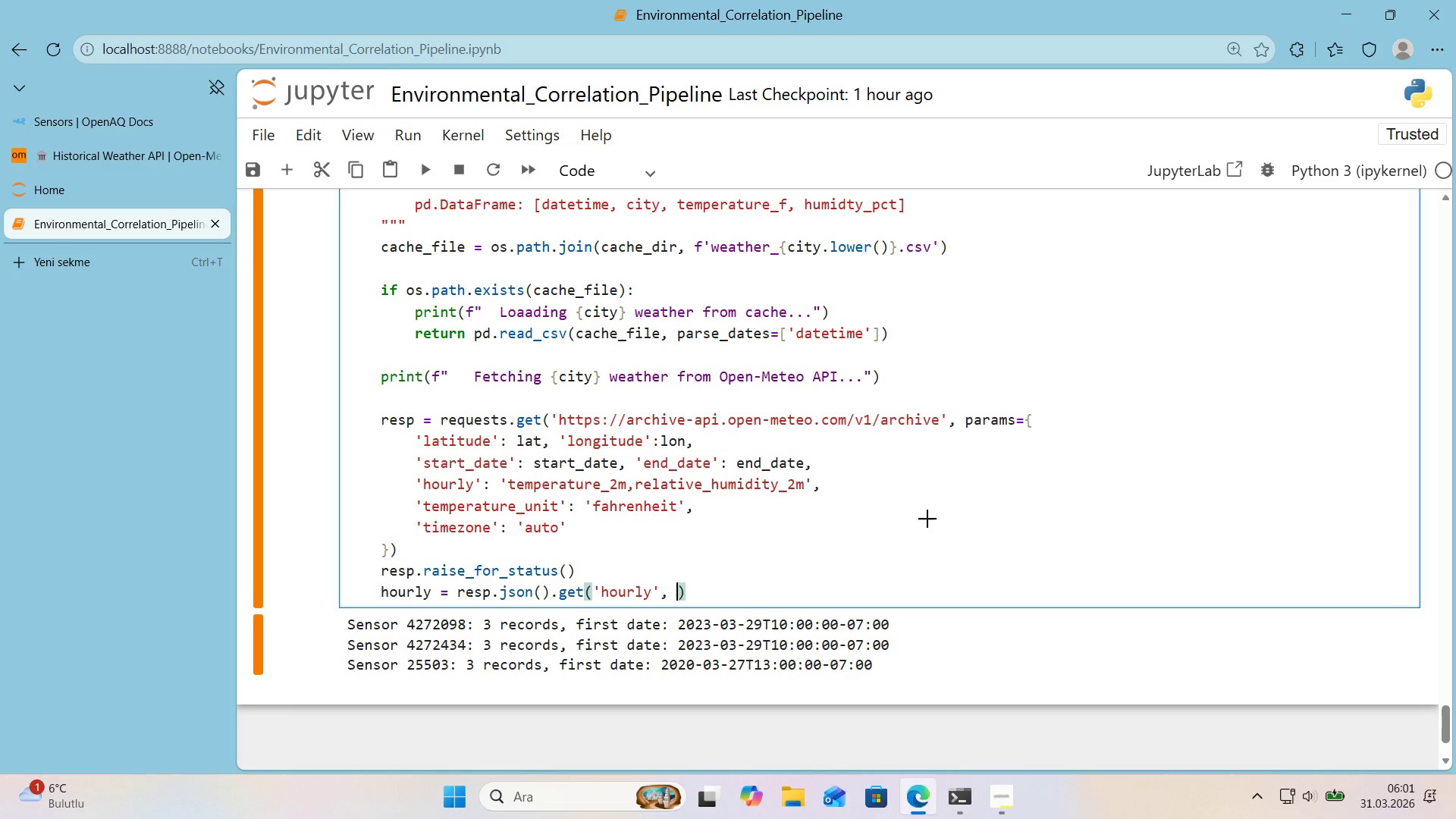 
key(Alt+Control+7)
 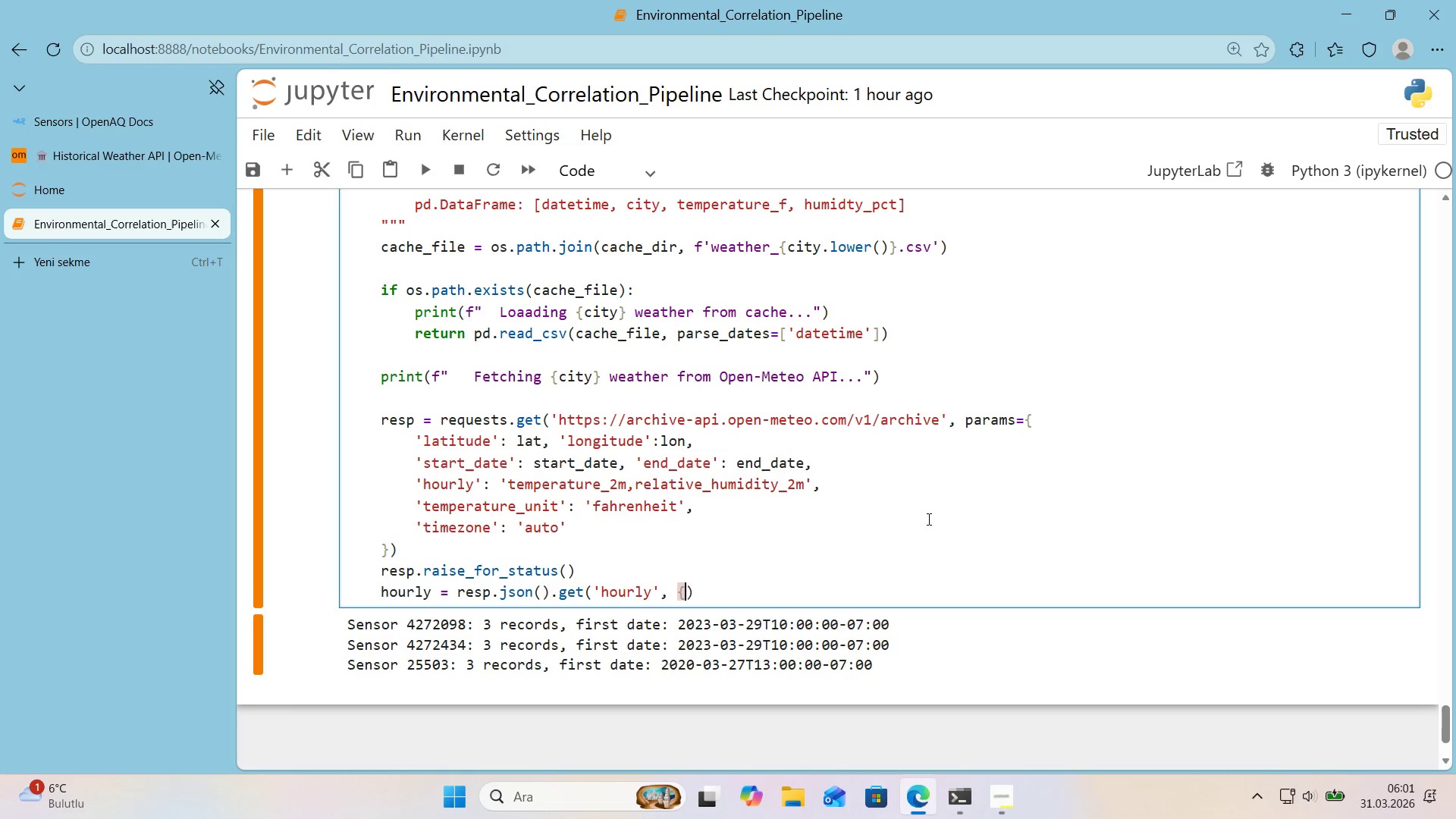 
key(Alt+Control+0)
 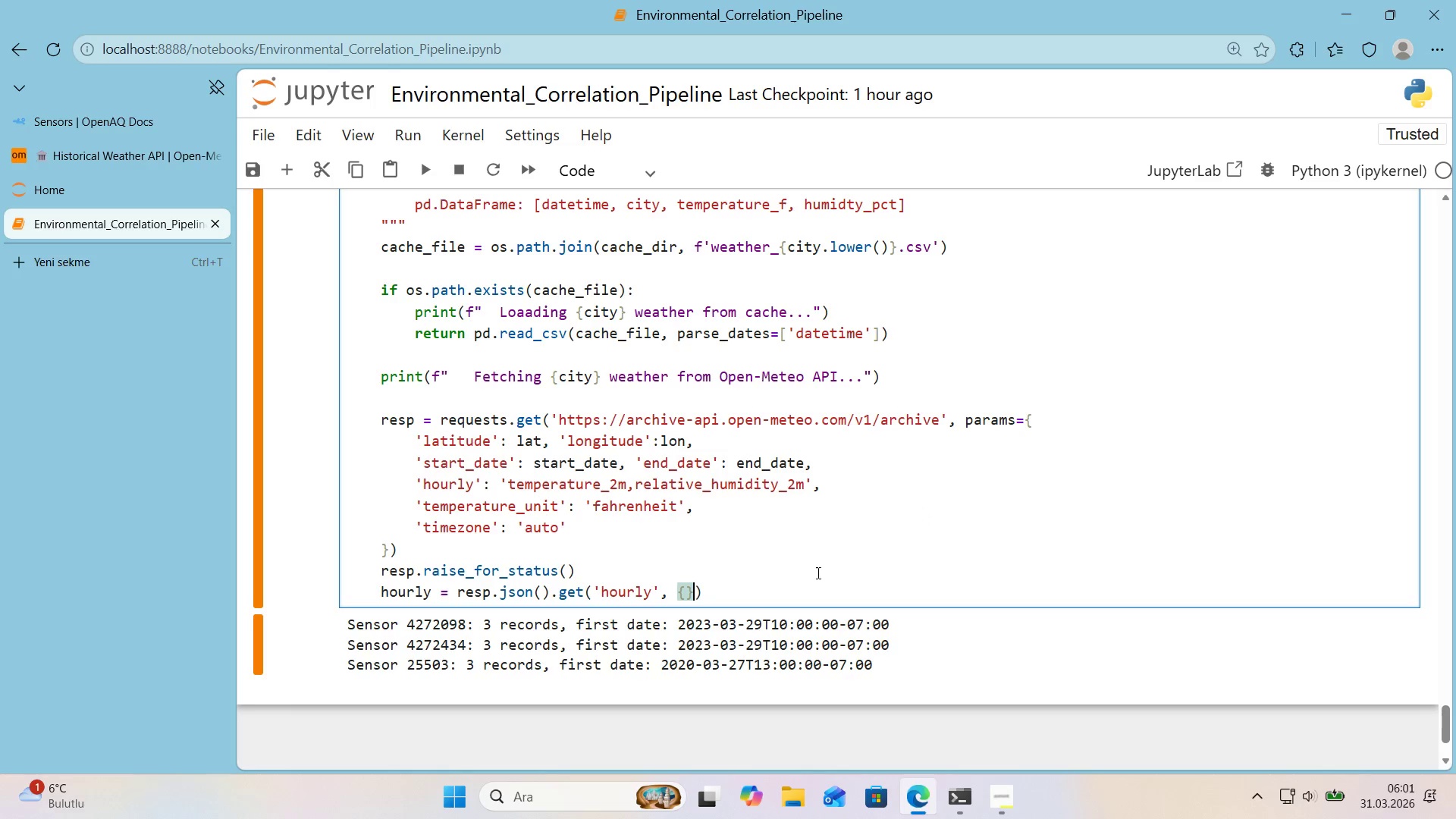 
left_click([757, 593])
 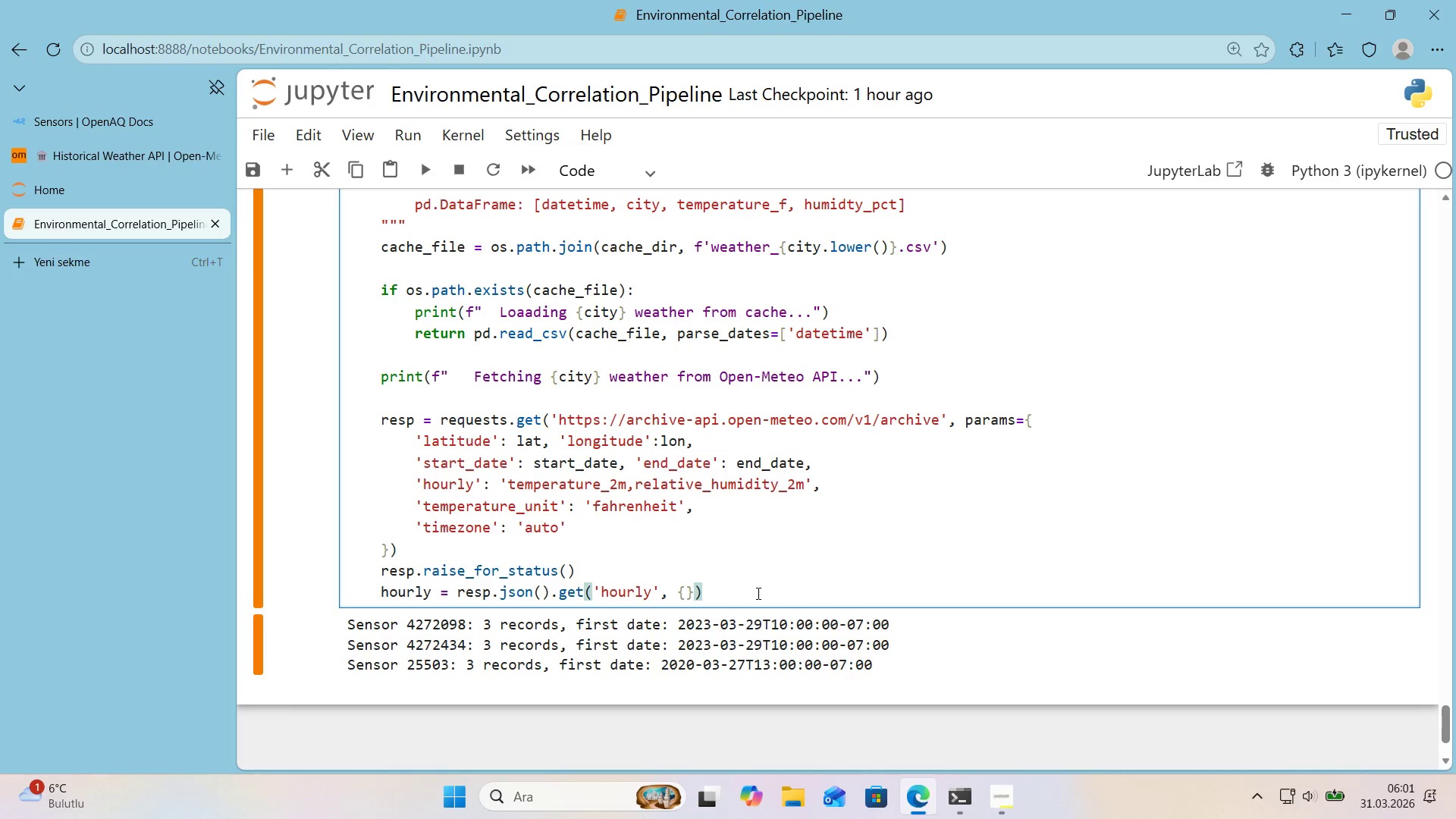 
key(Enter)
 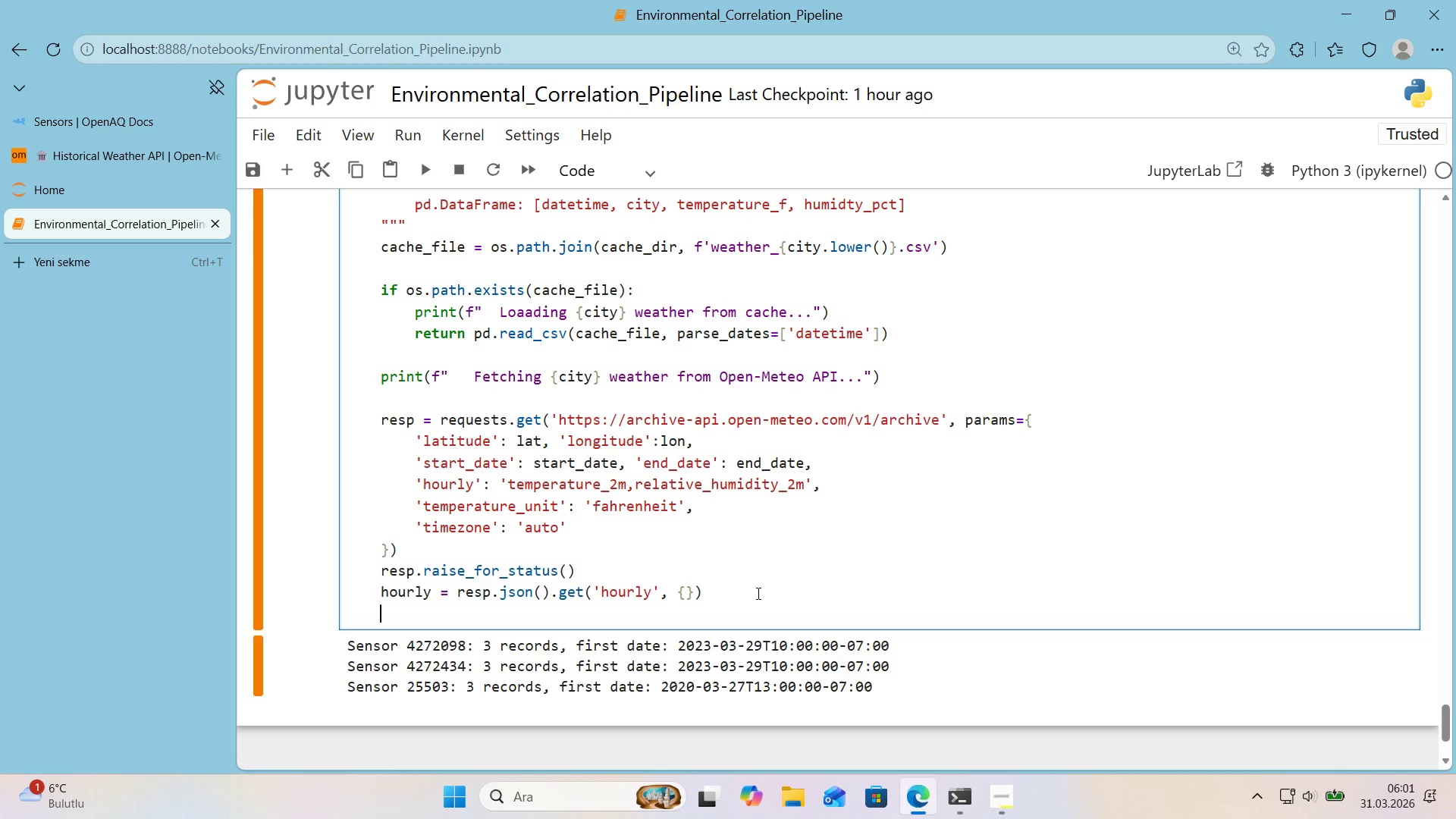 
key(Enter)
 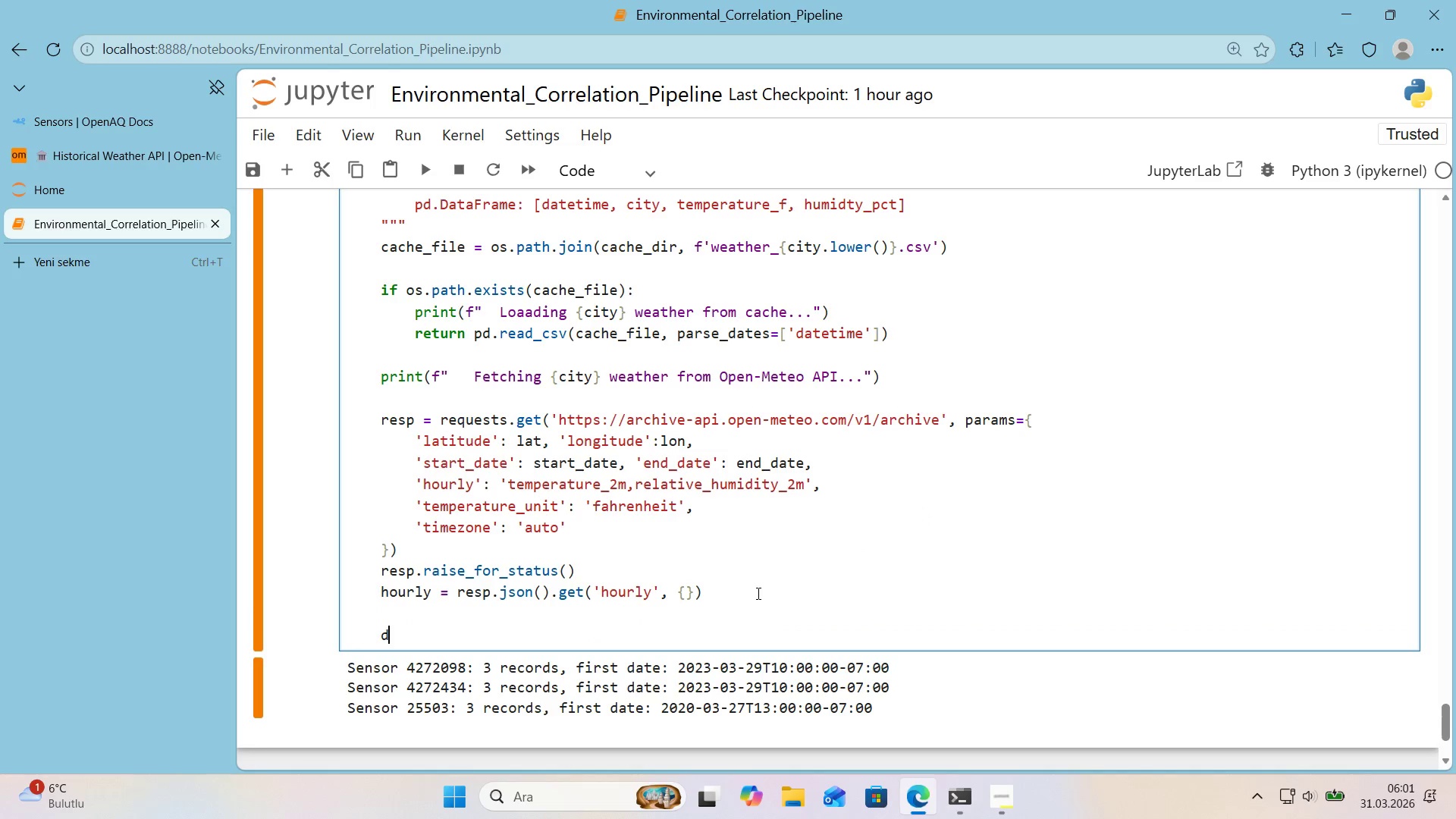 
type(df ) pdd.)
key(Backspace)
key(Backspace)
type(d)
key(Backspace)
type(.DataFrame*()
 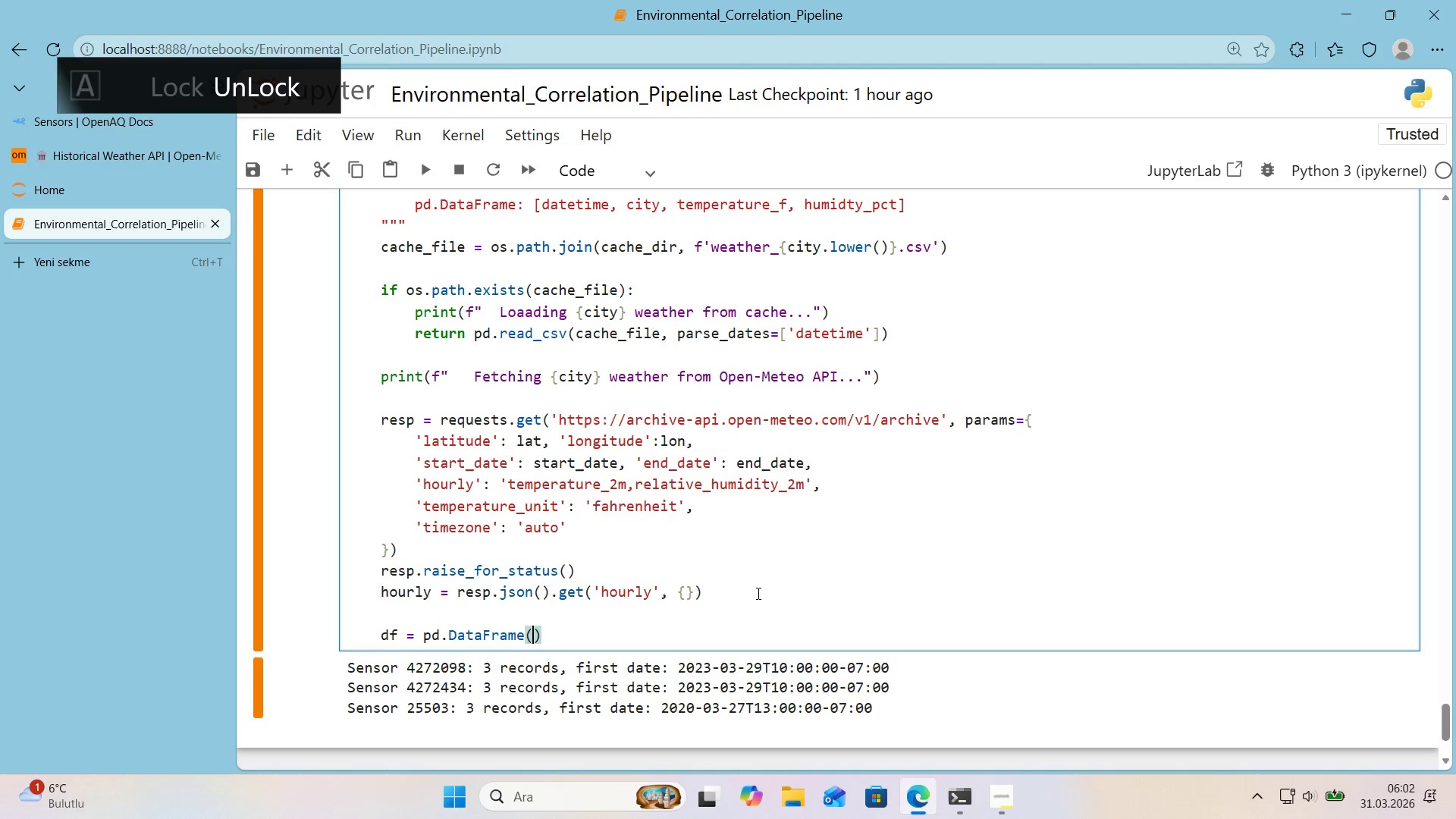 
 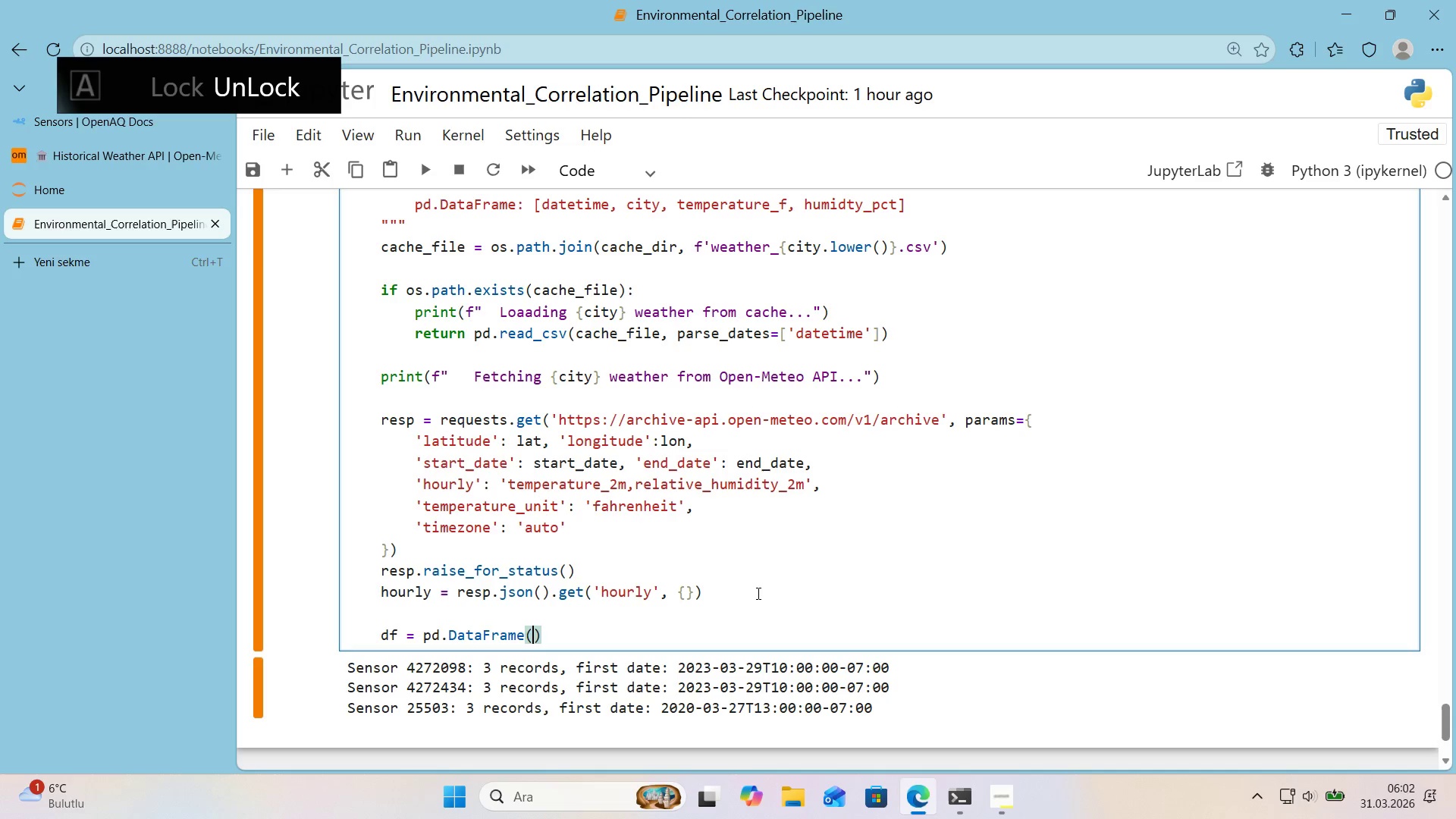 
key(ArrowLeft)
 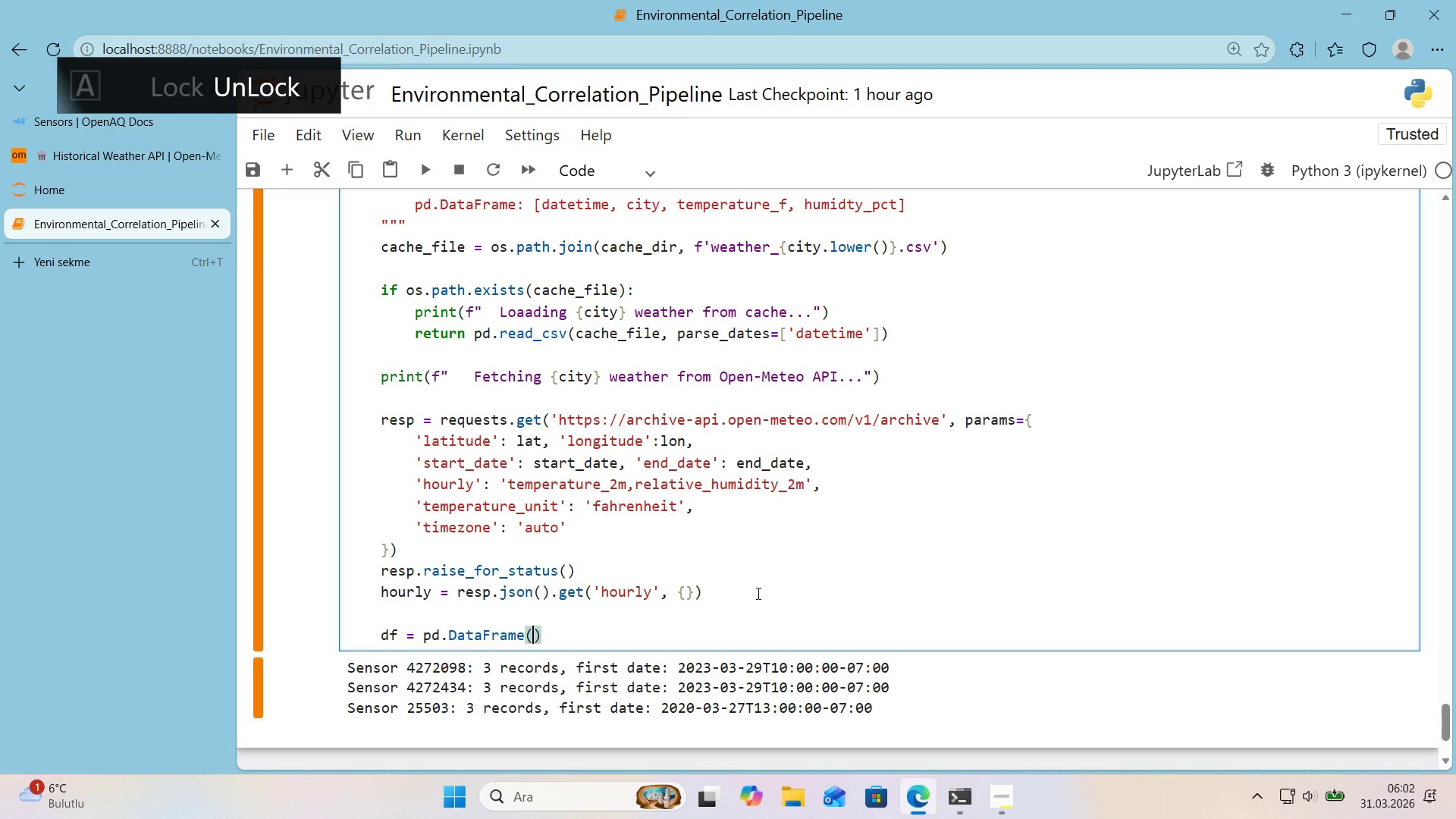 
key(Alt+Control+7)
 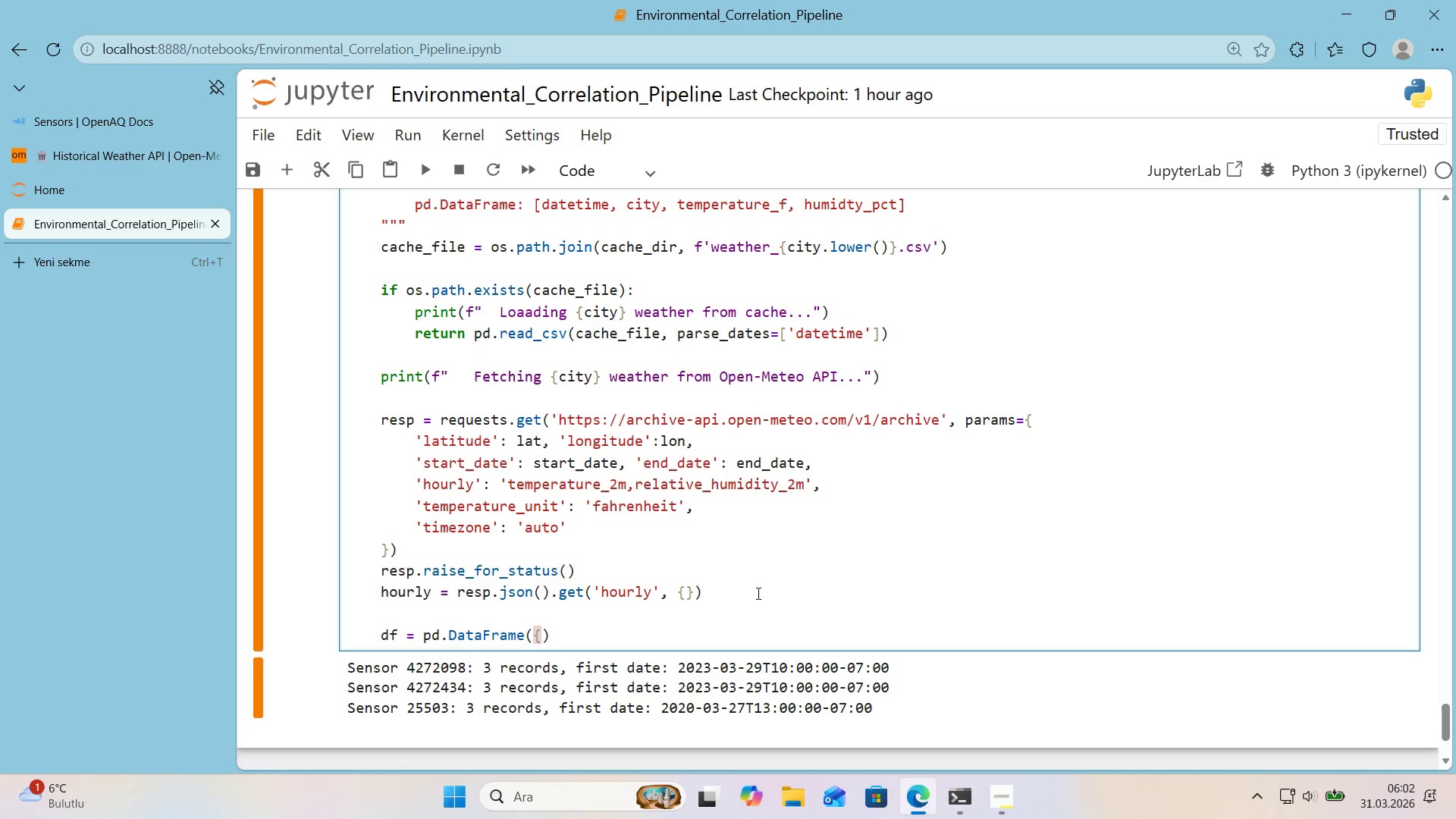 
key(Alt+Control+0)
 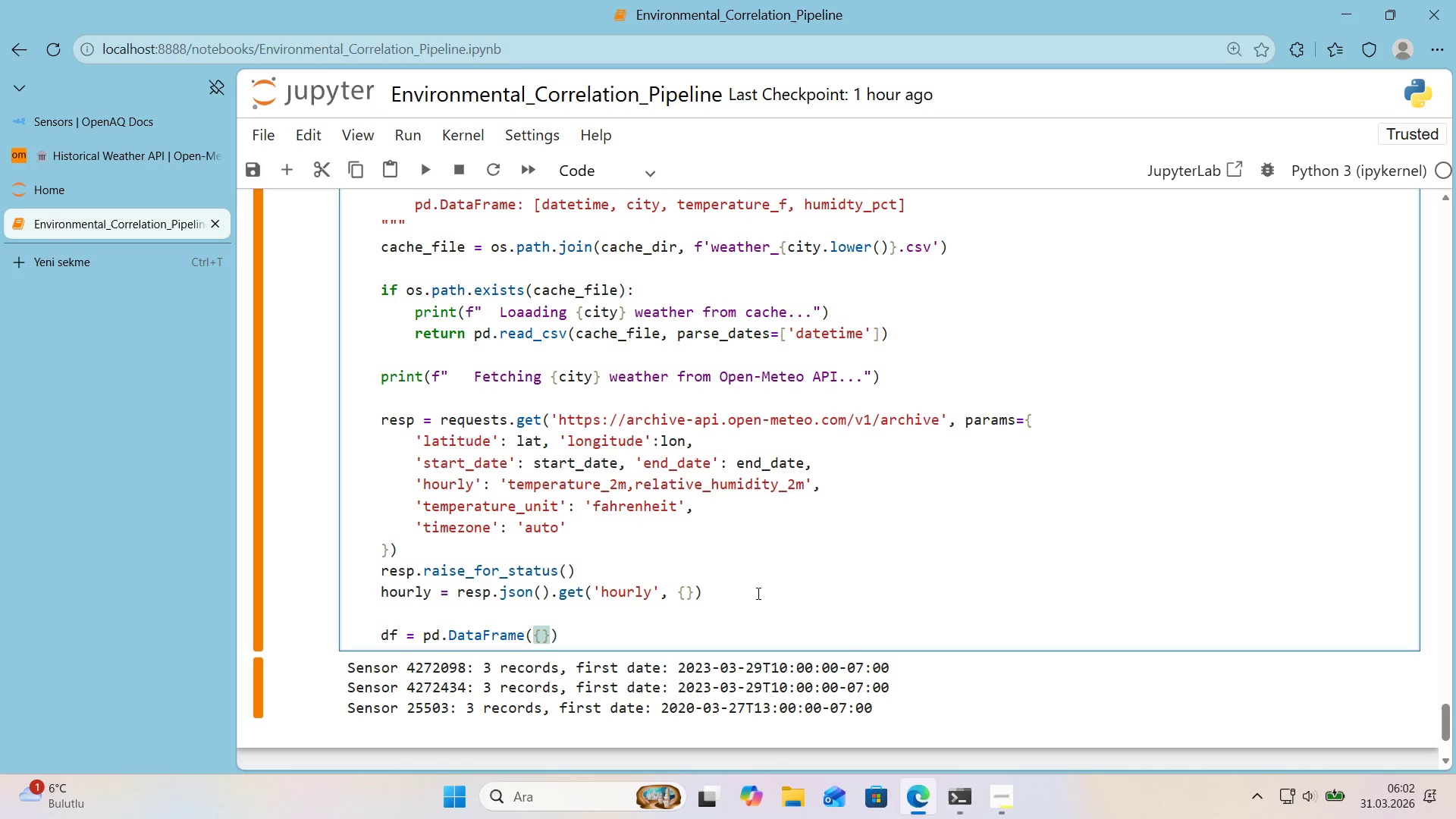 
key(ArrowLeft)
 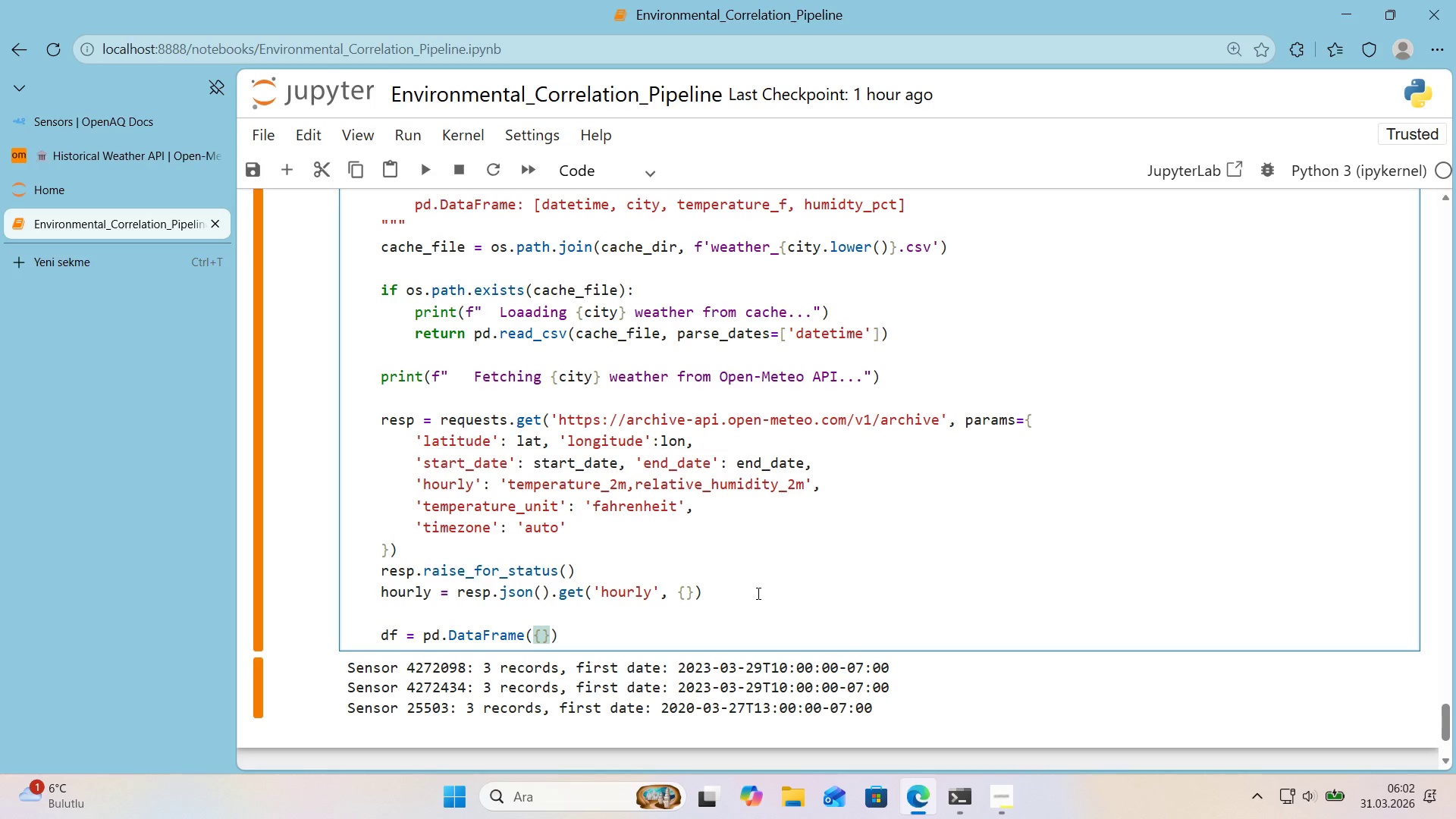 
key(Enter)
 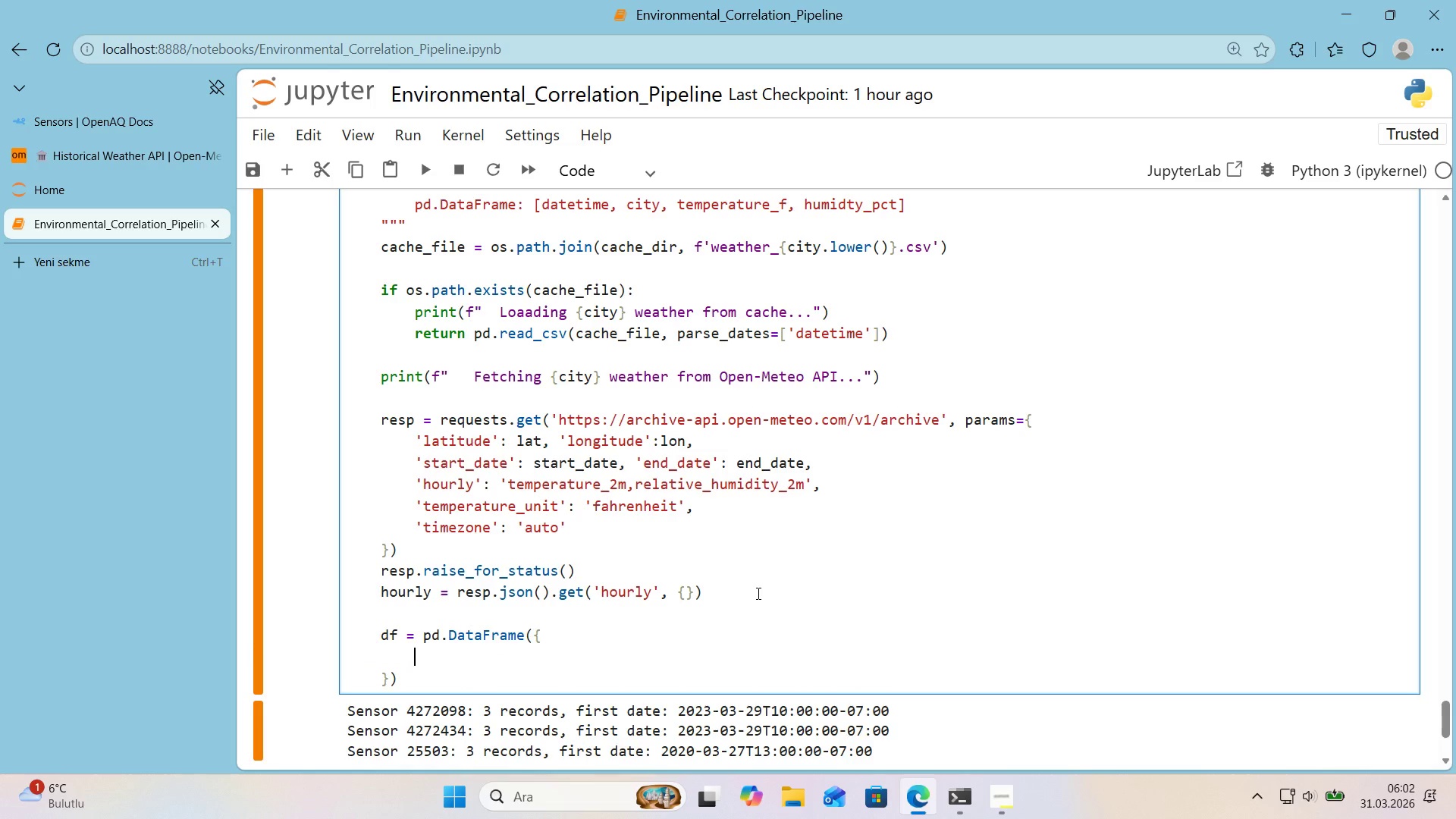 
type(@@)
 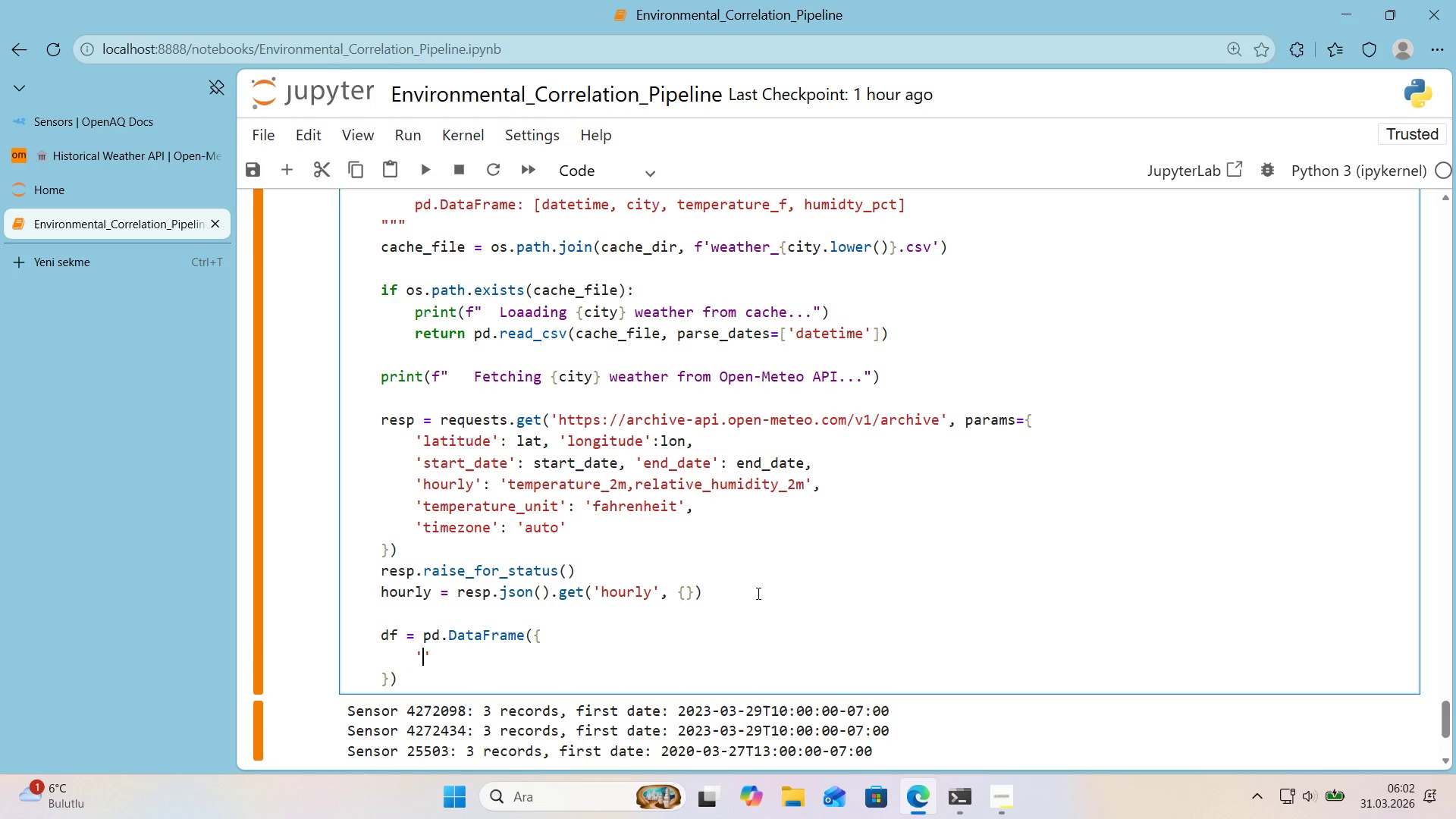 
key(ArrowLeft)
 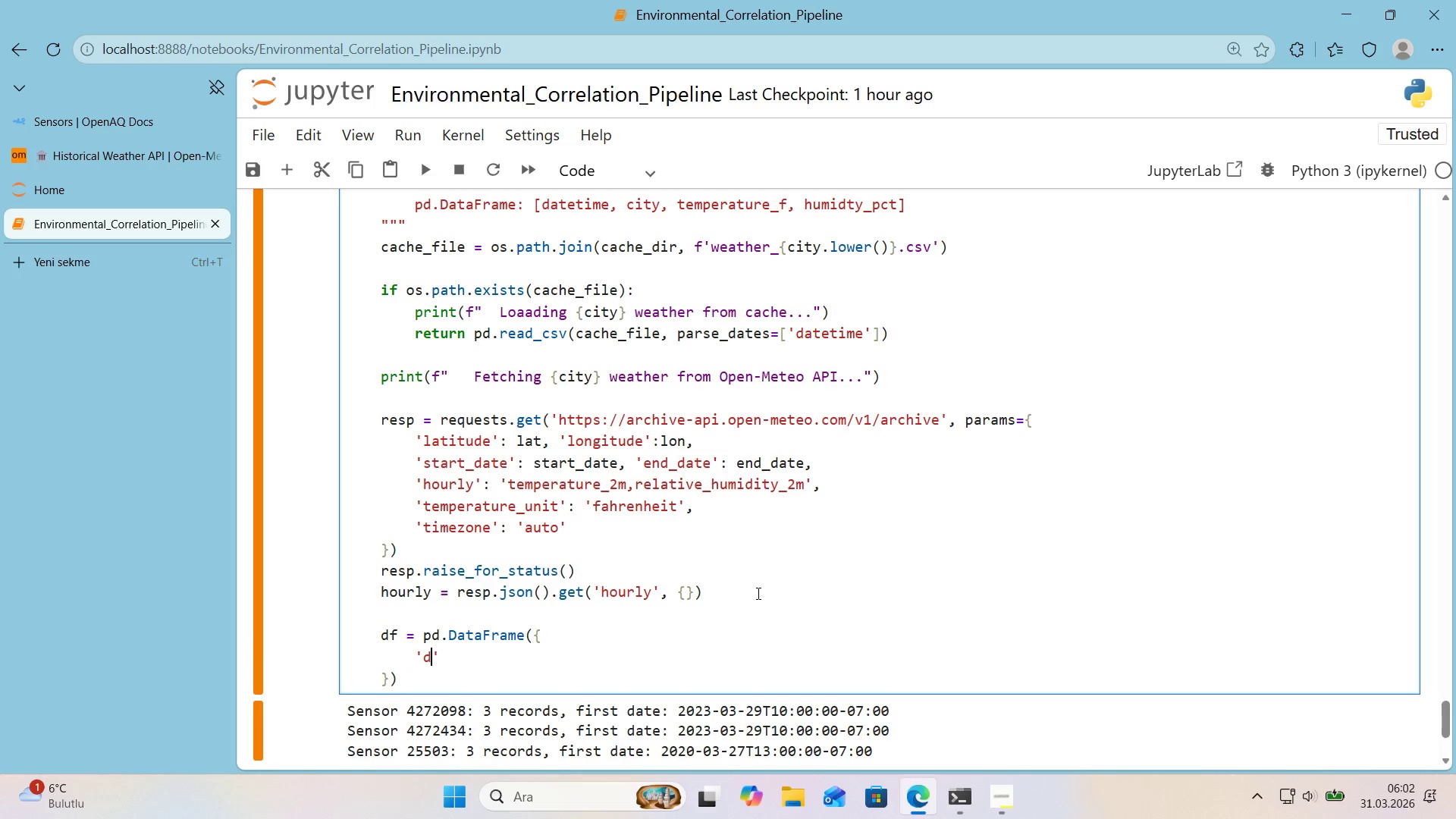 
type(datet'me)
 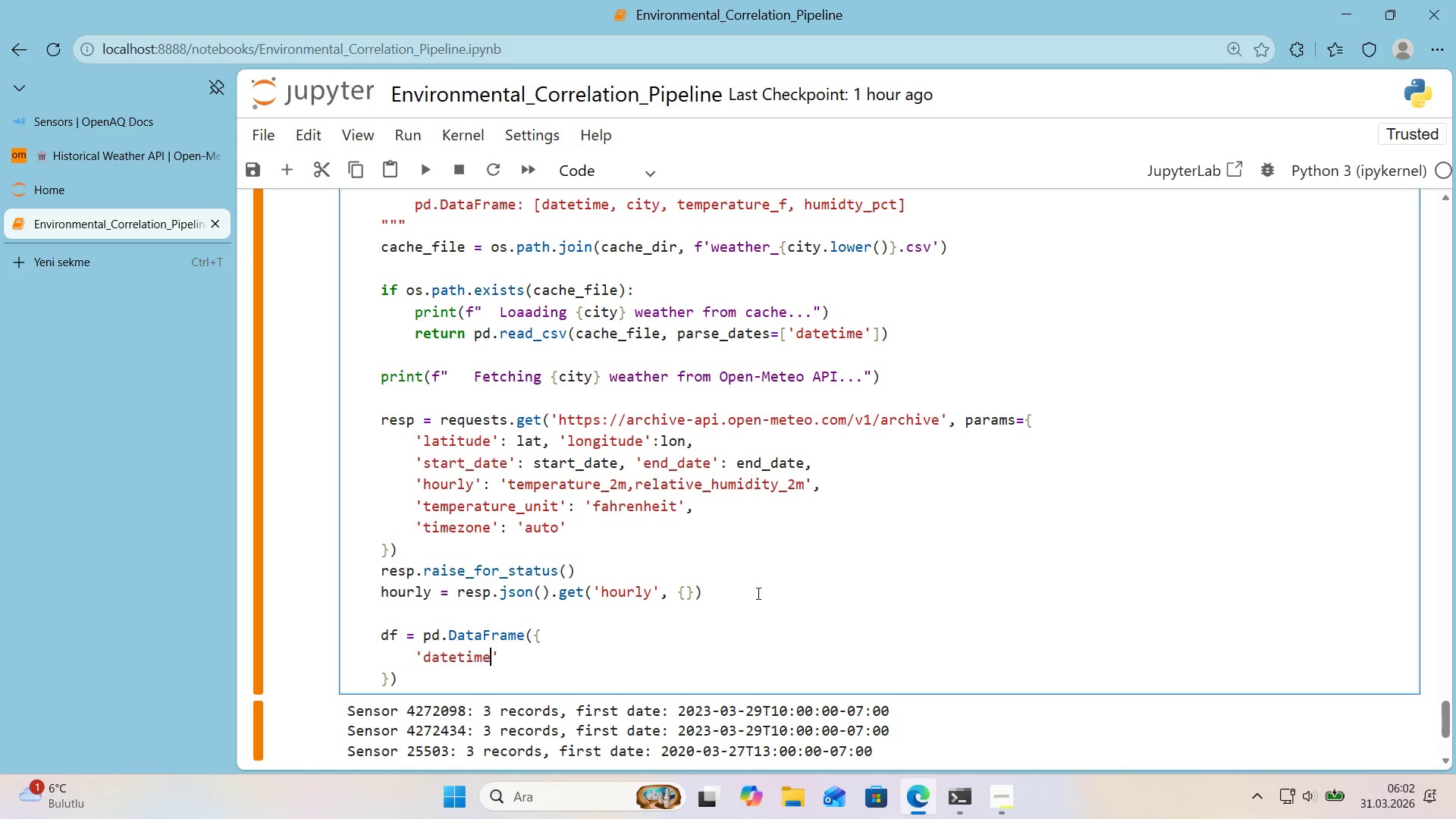 
key(ArrowRight)
 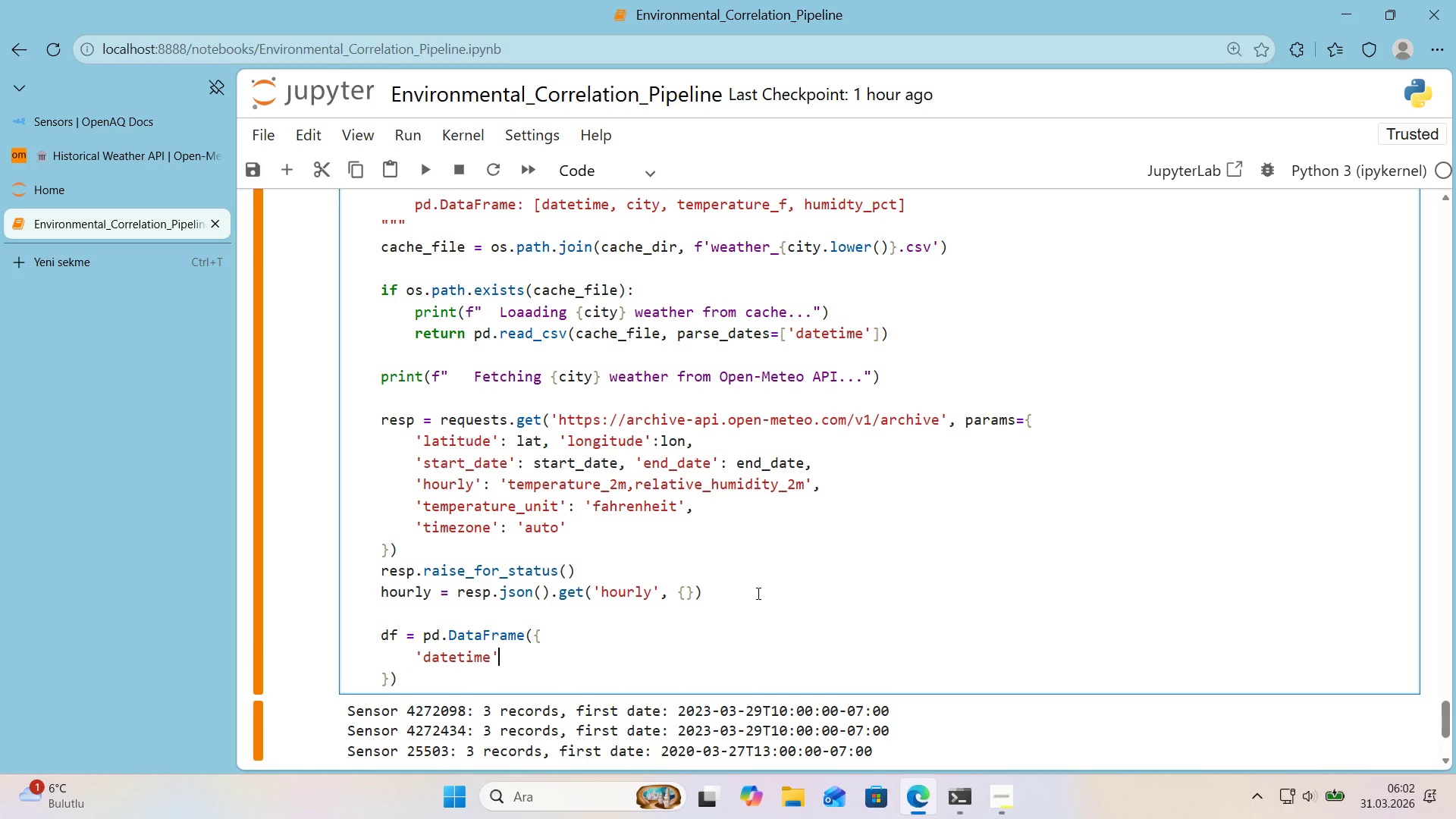 
type(> pd.to_datet'me*()
 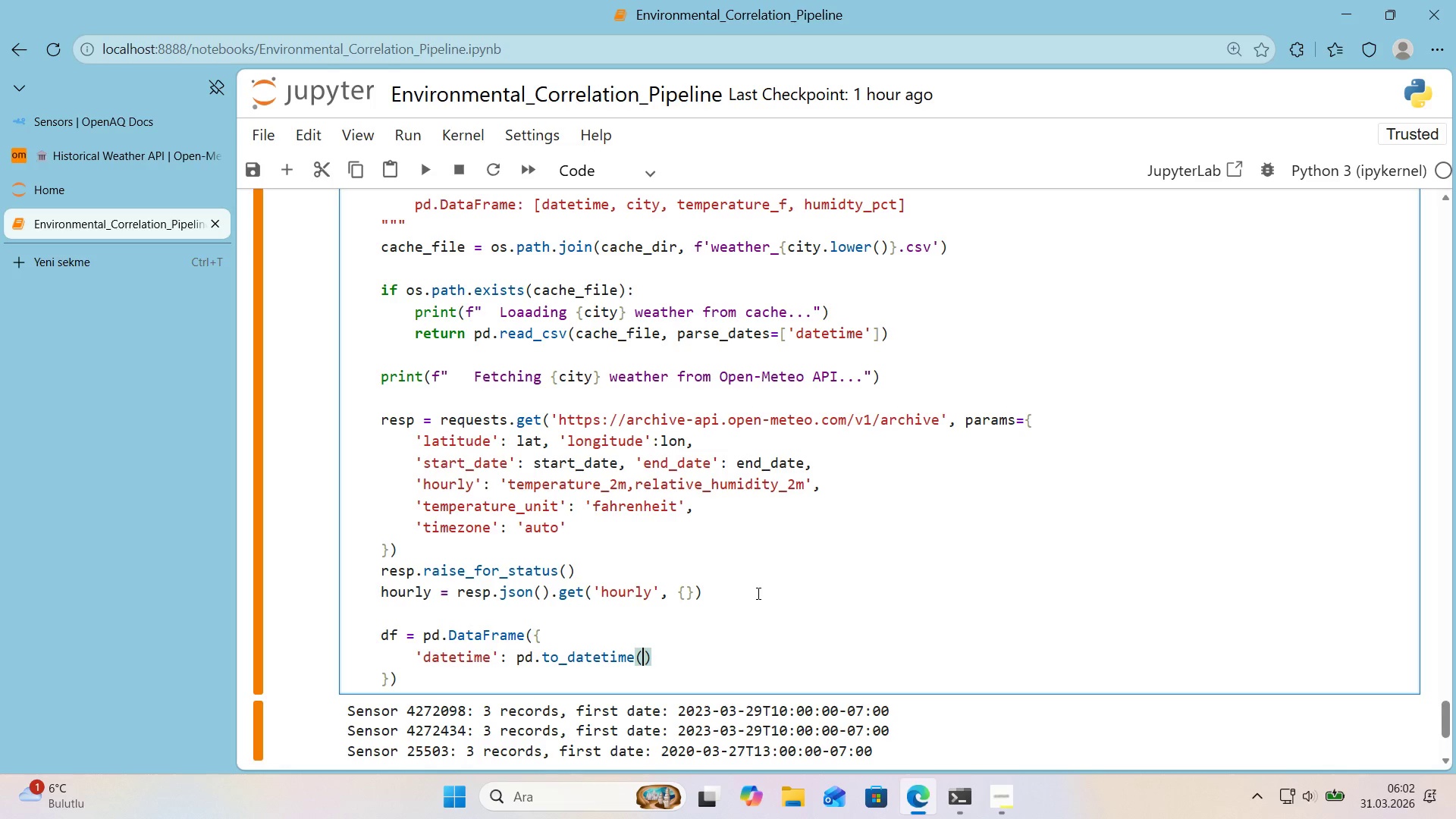 
 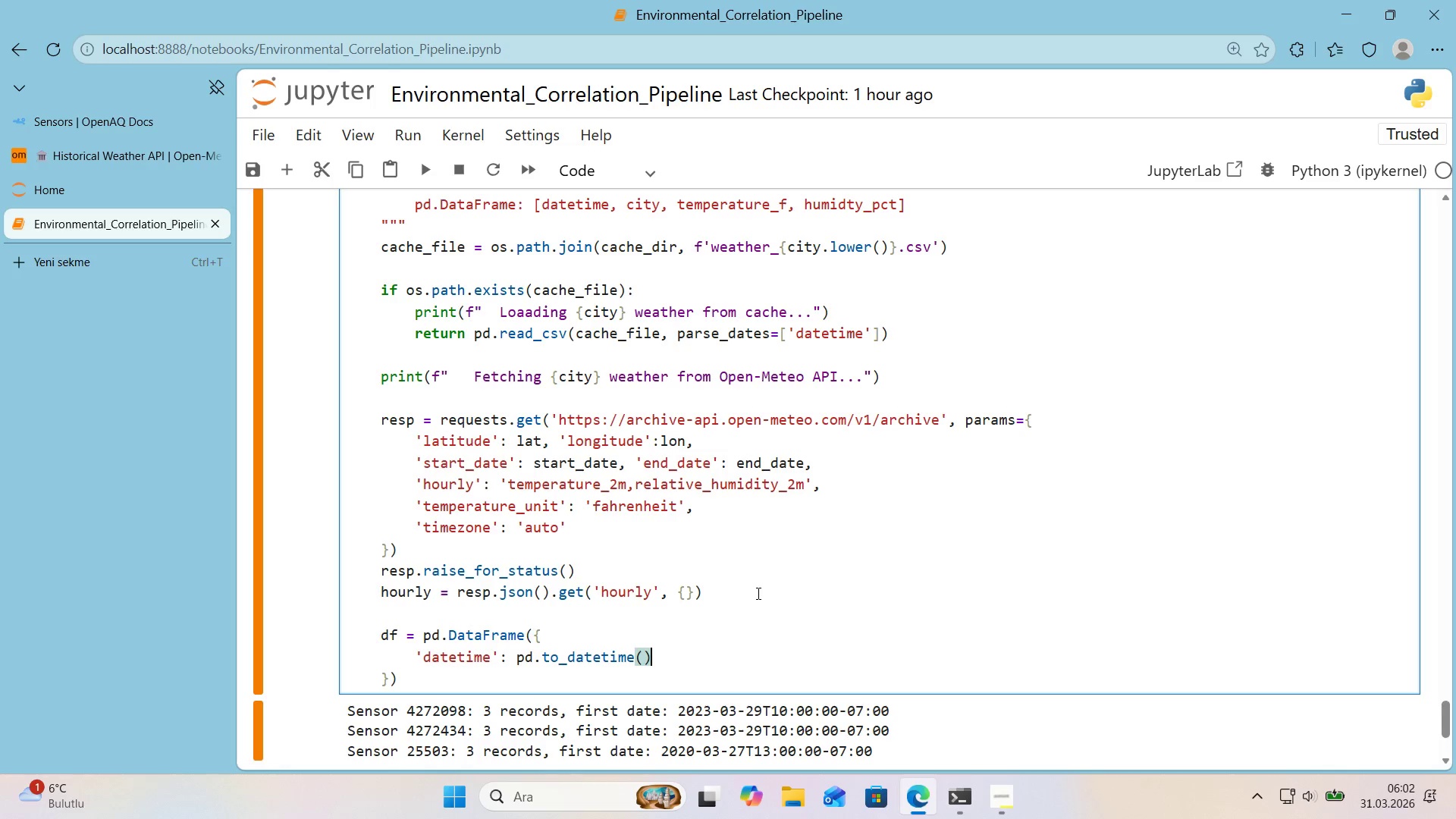 
key(ArrowLeft)
 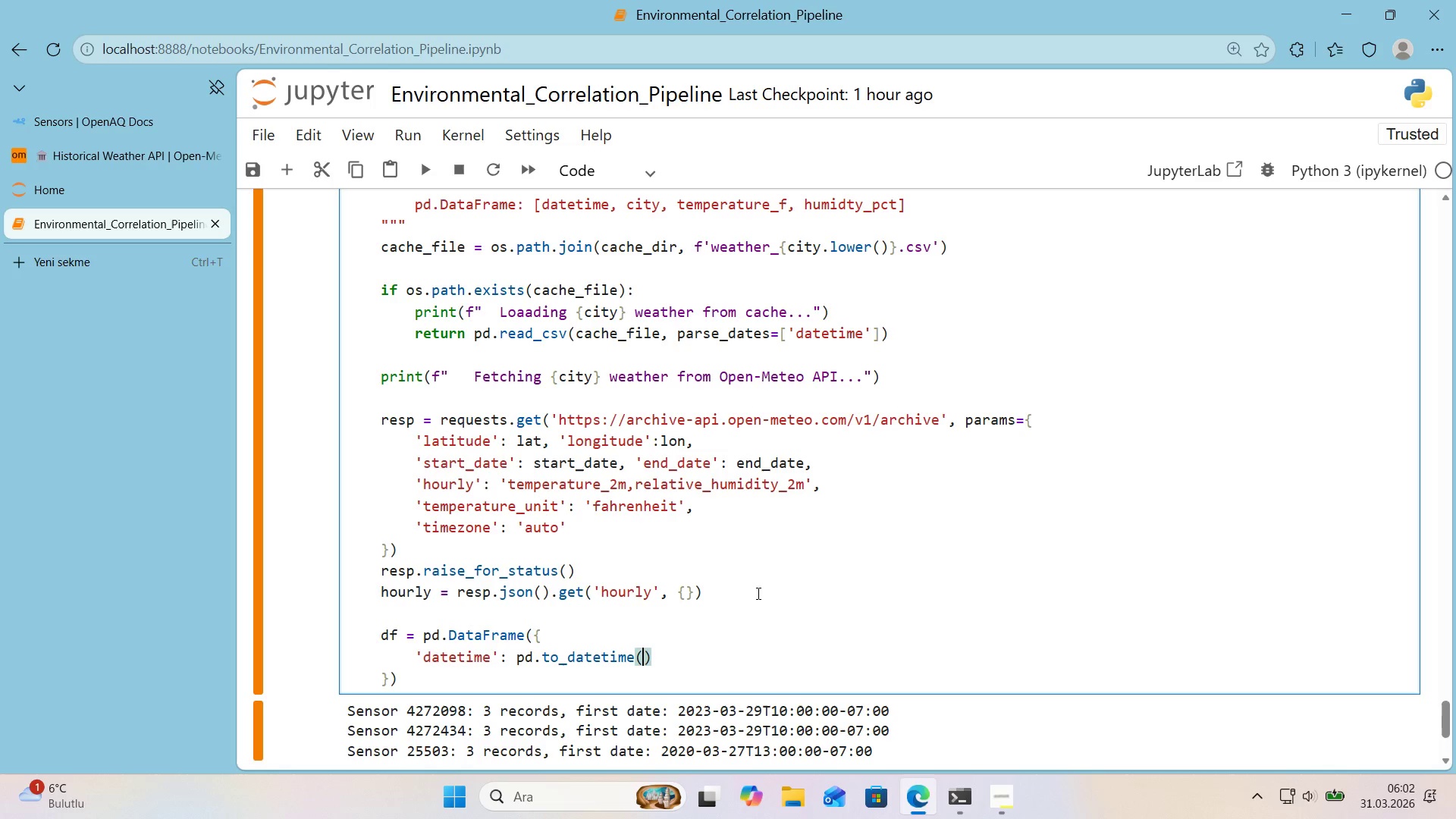 
type(hourly)
 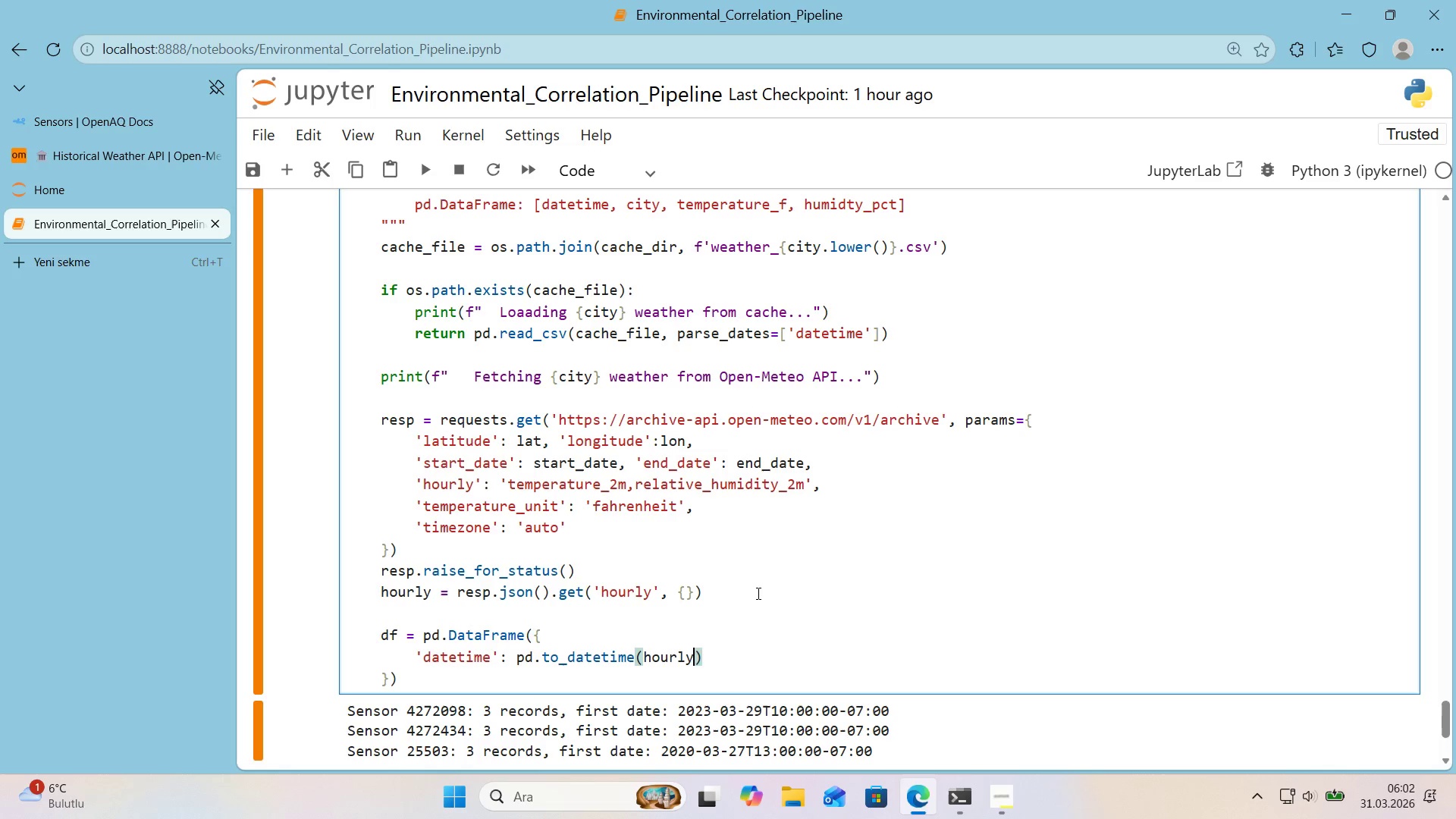 
hold_key(key=ShiftRight, duration=0.5)
 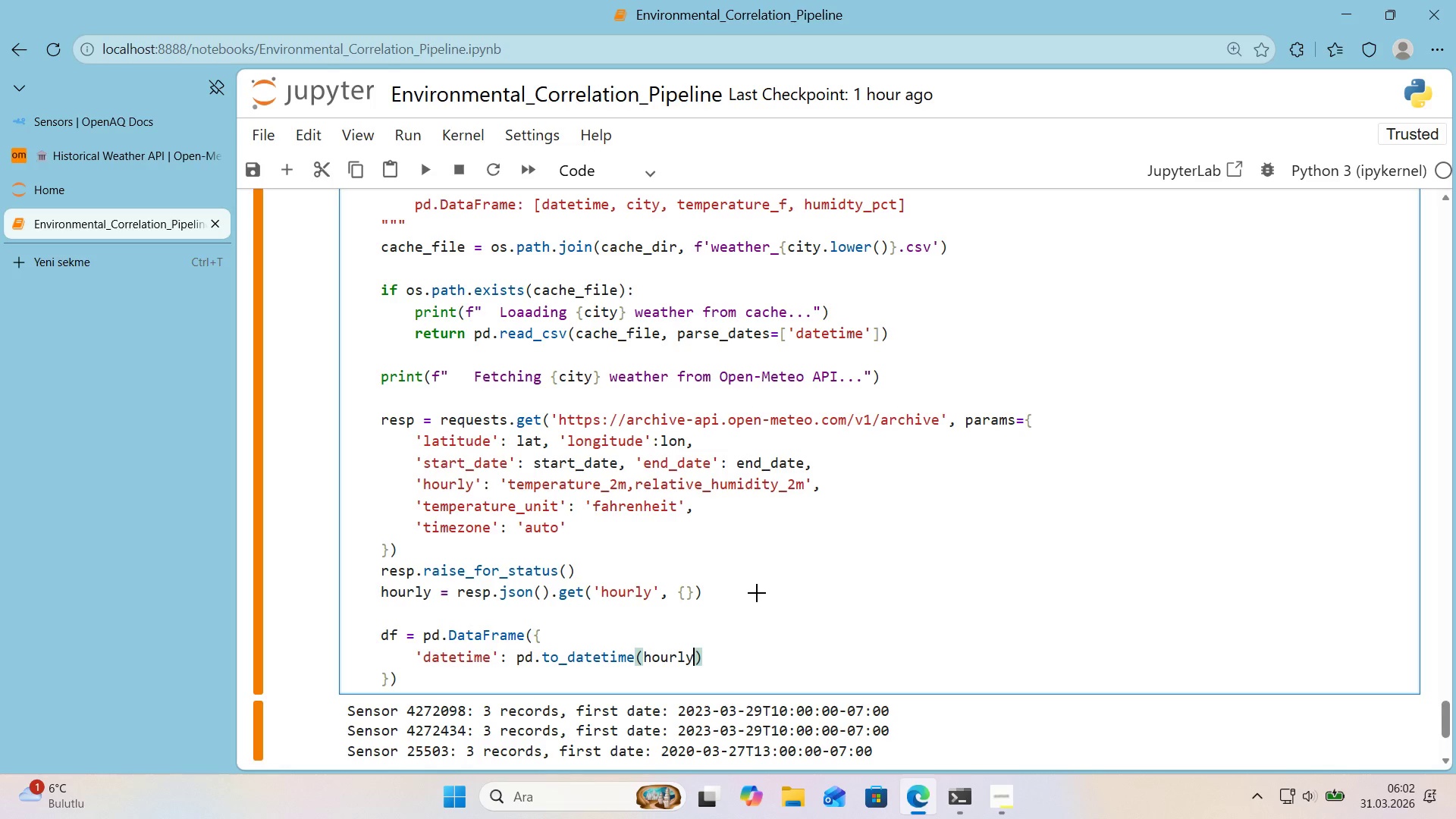 
key(Alt+Control+7)
 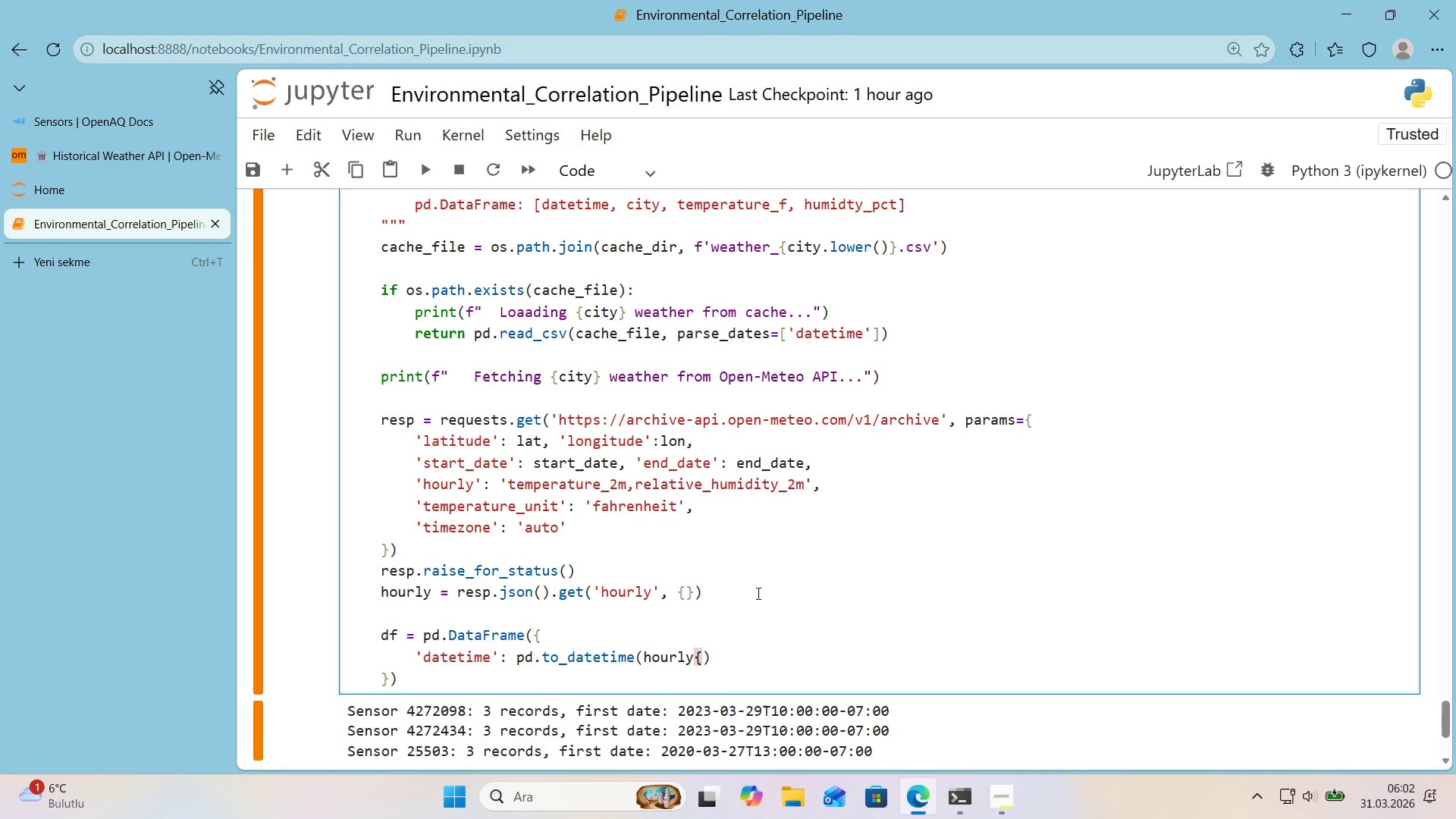 
key(Backspace)
 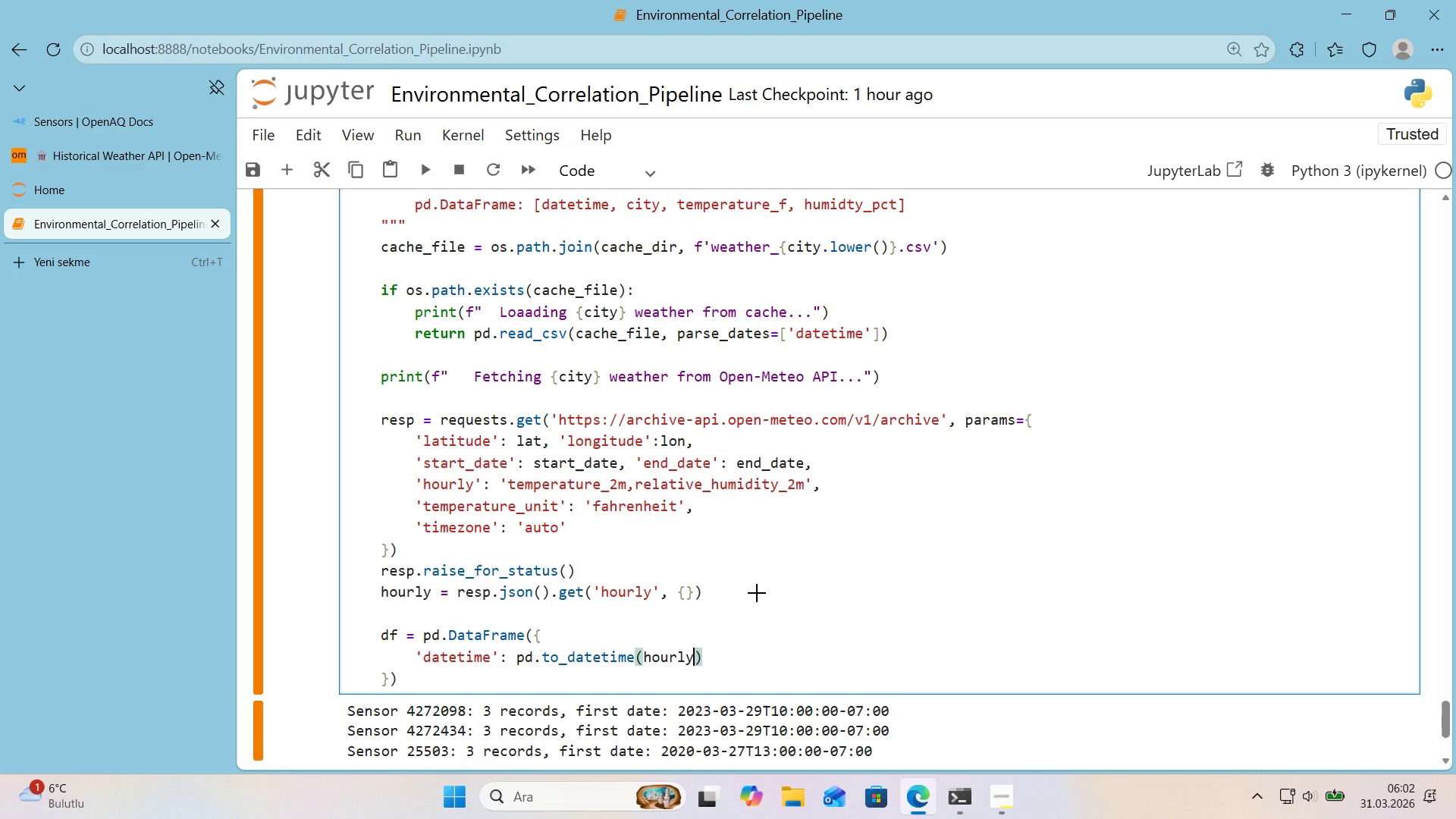 
key(Alt+Control+8)
 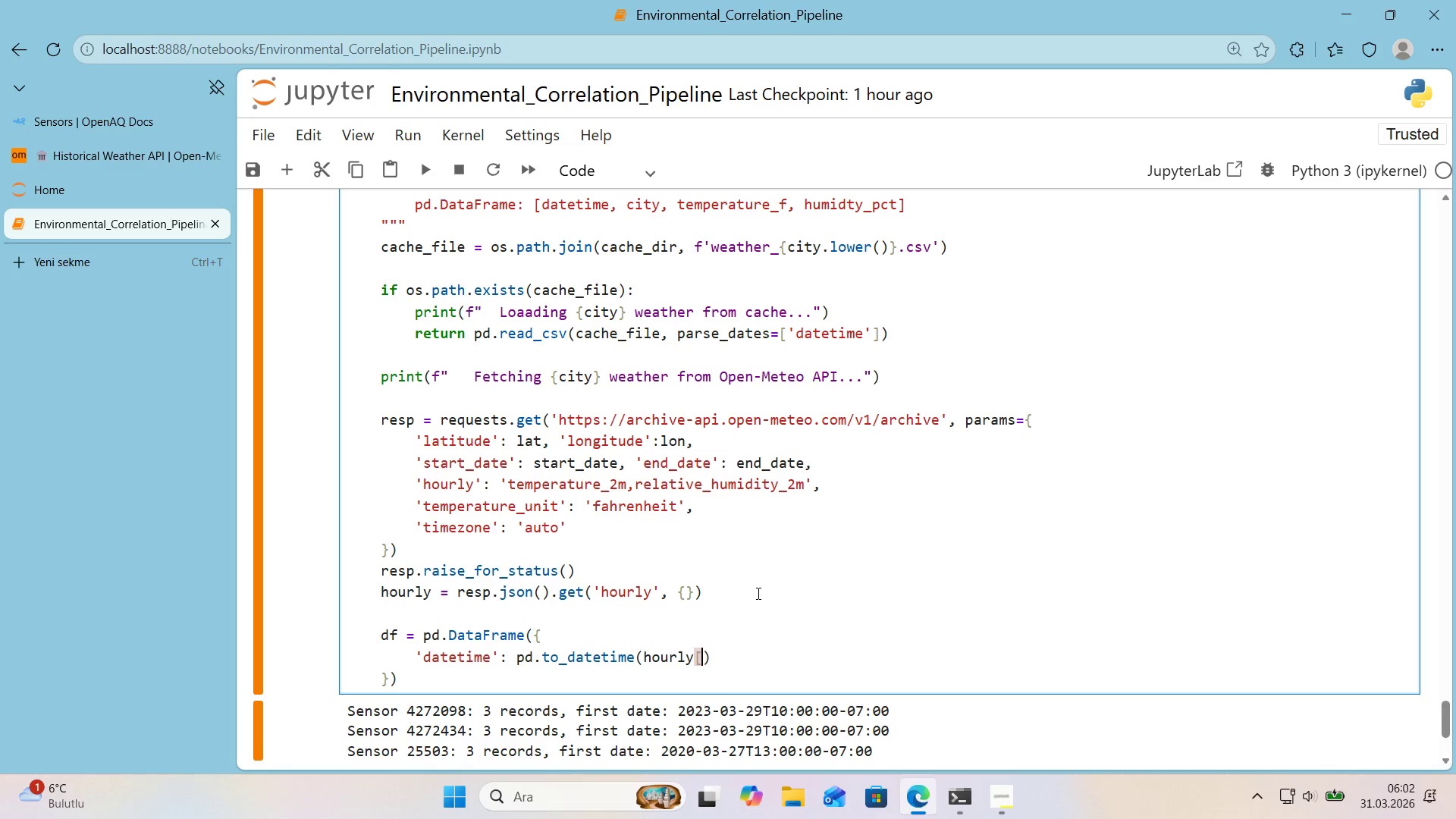 
key(Alt+Control+9)
 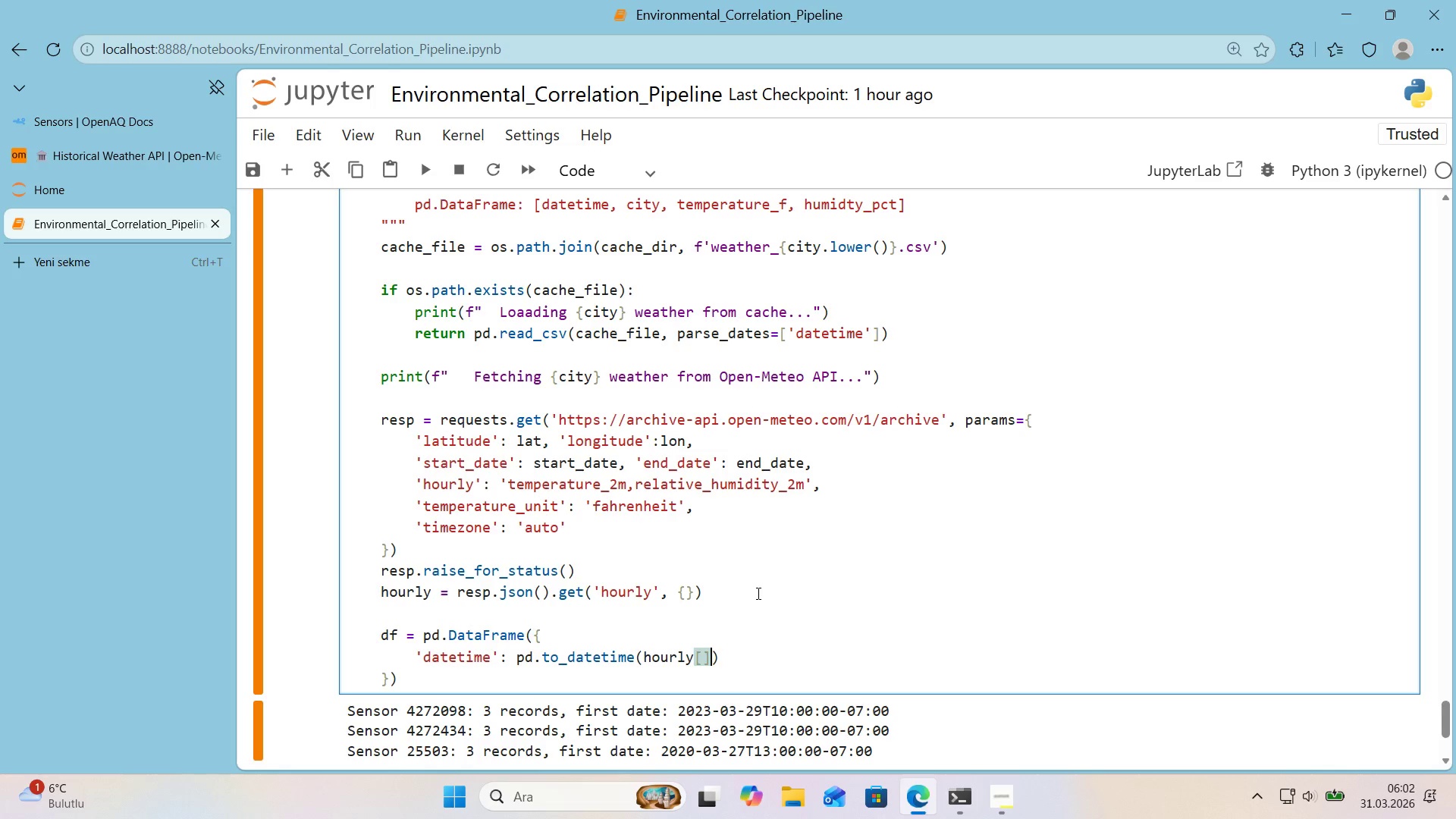 
key(ArrowLeft)
 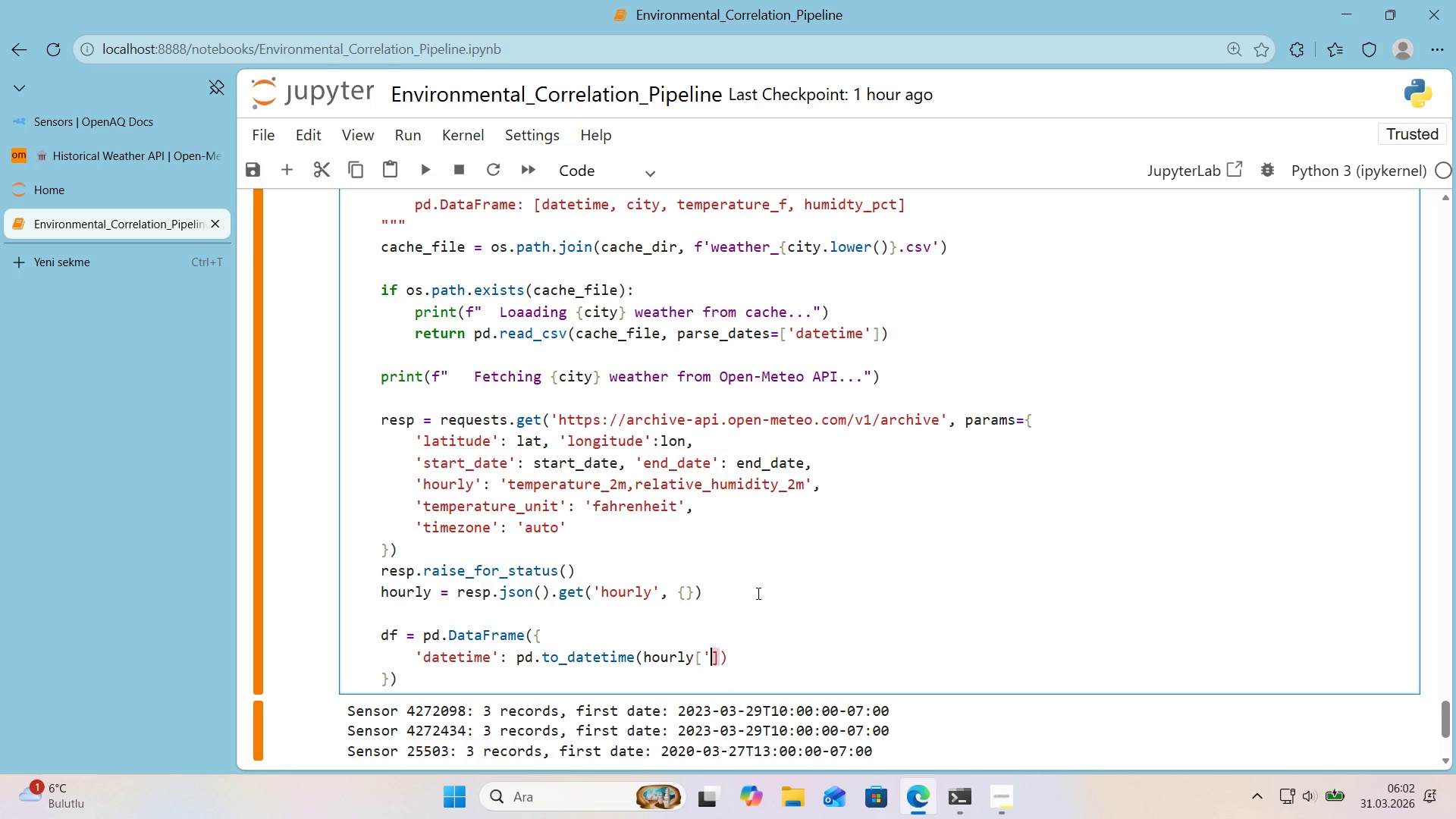 
type(@@)
 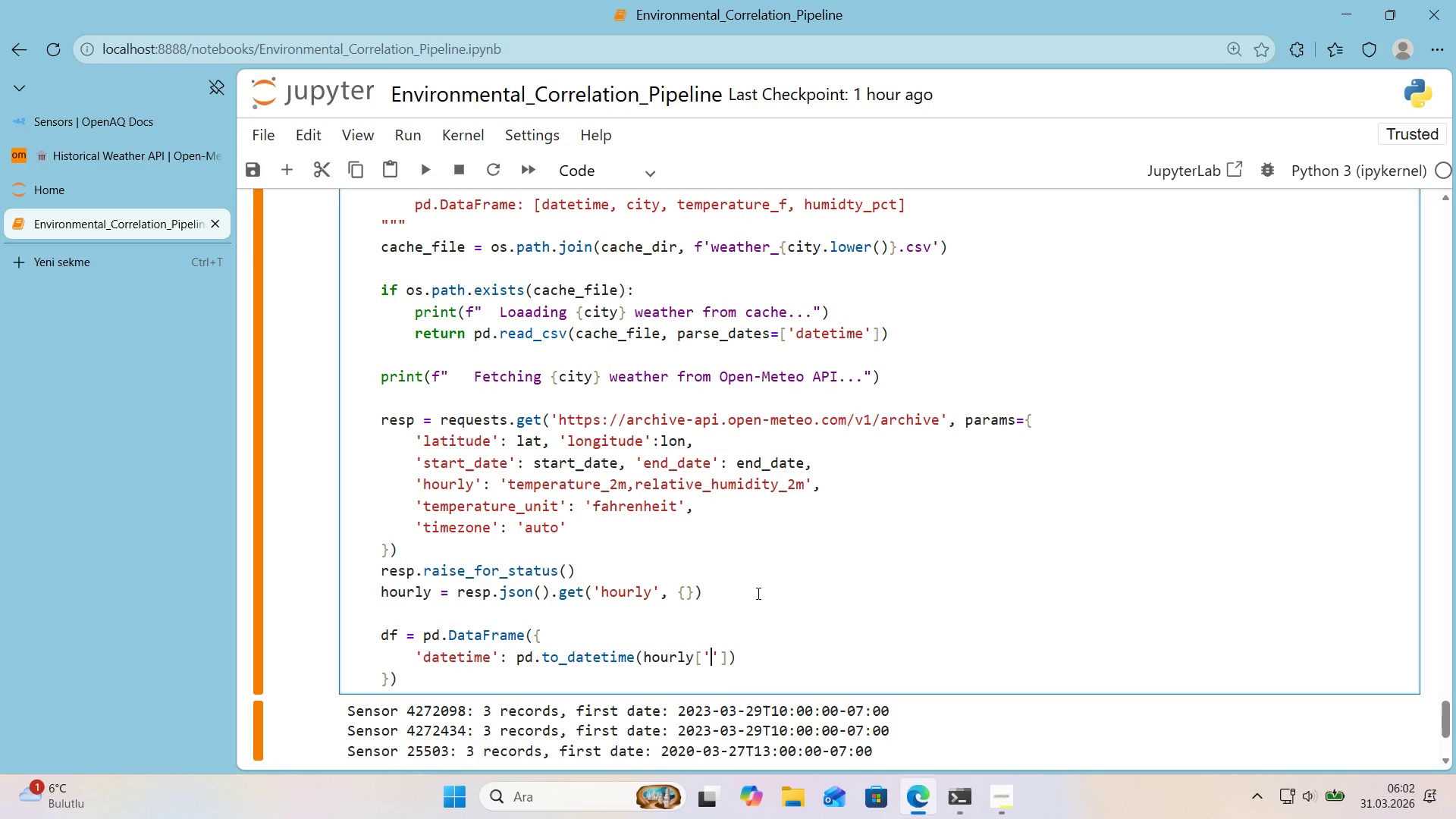 
key(ArrowLeft)
 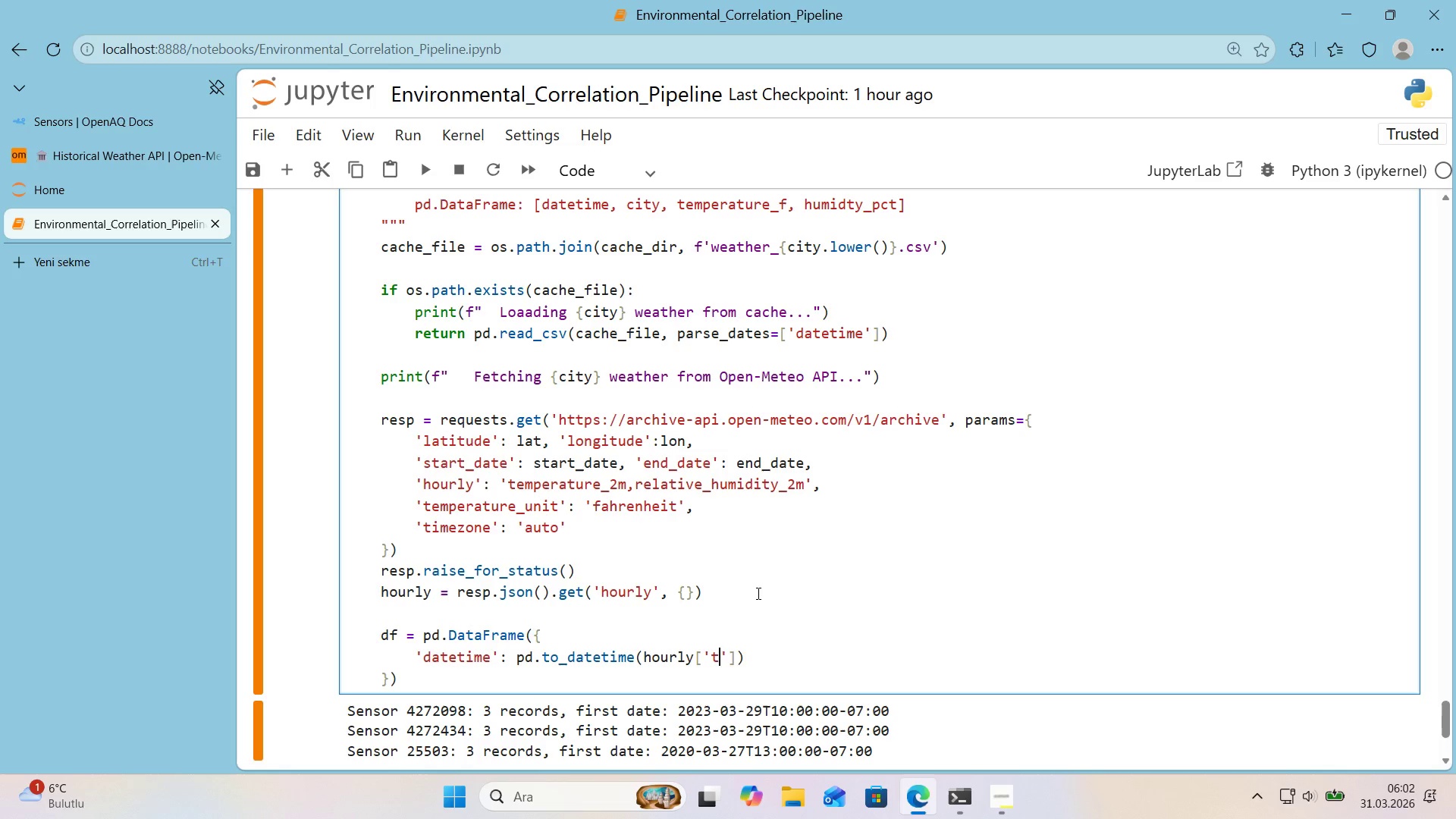 
type(t'me)
 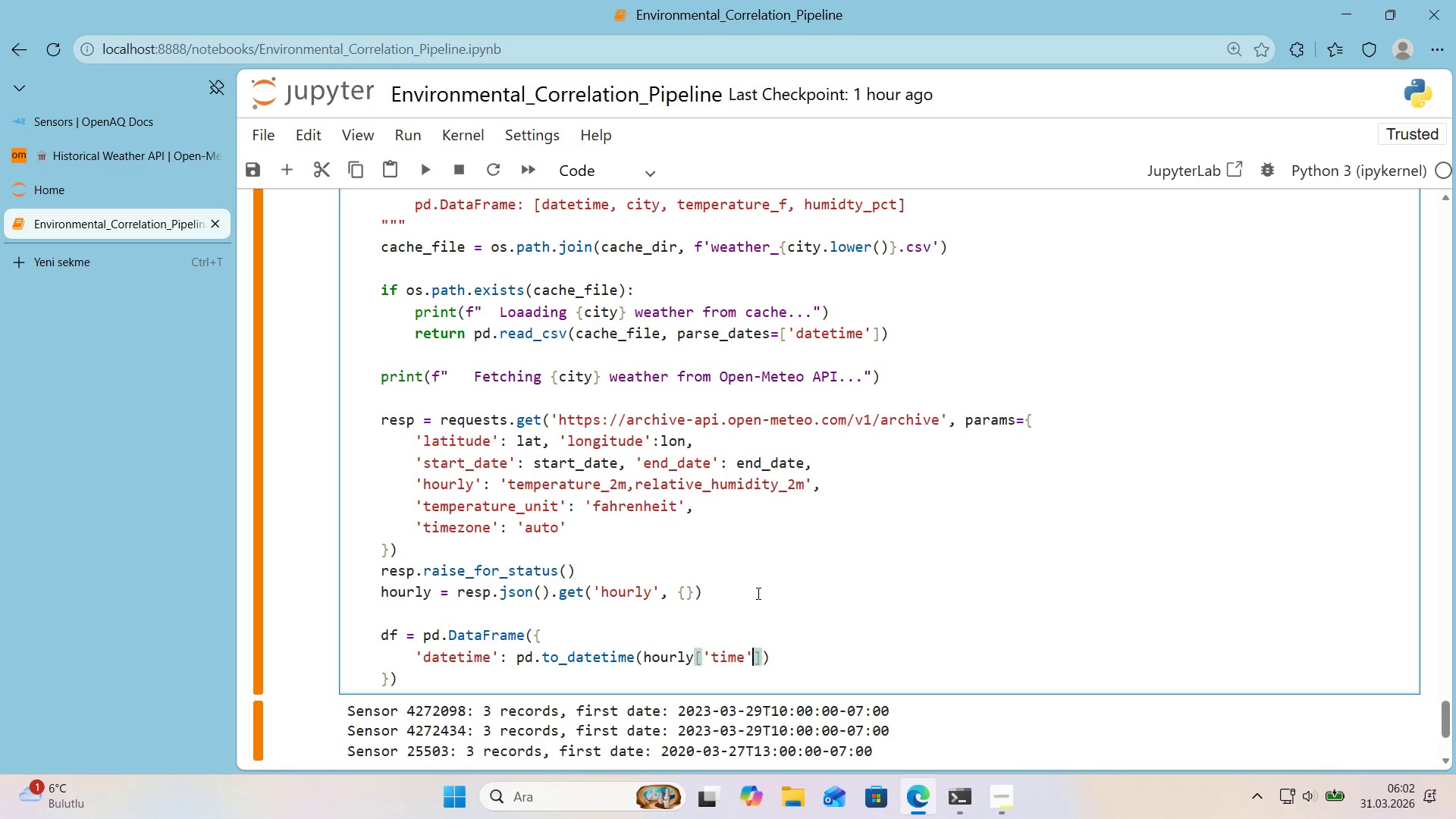 
key(ArrowRight)
 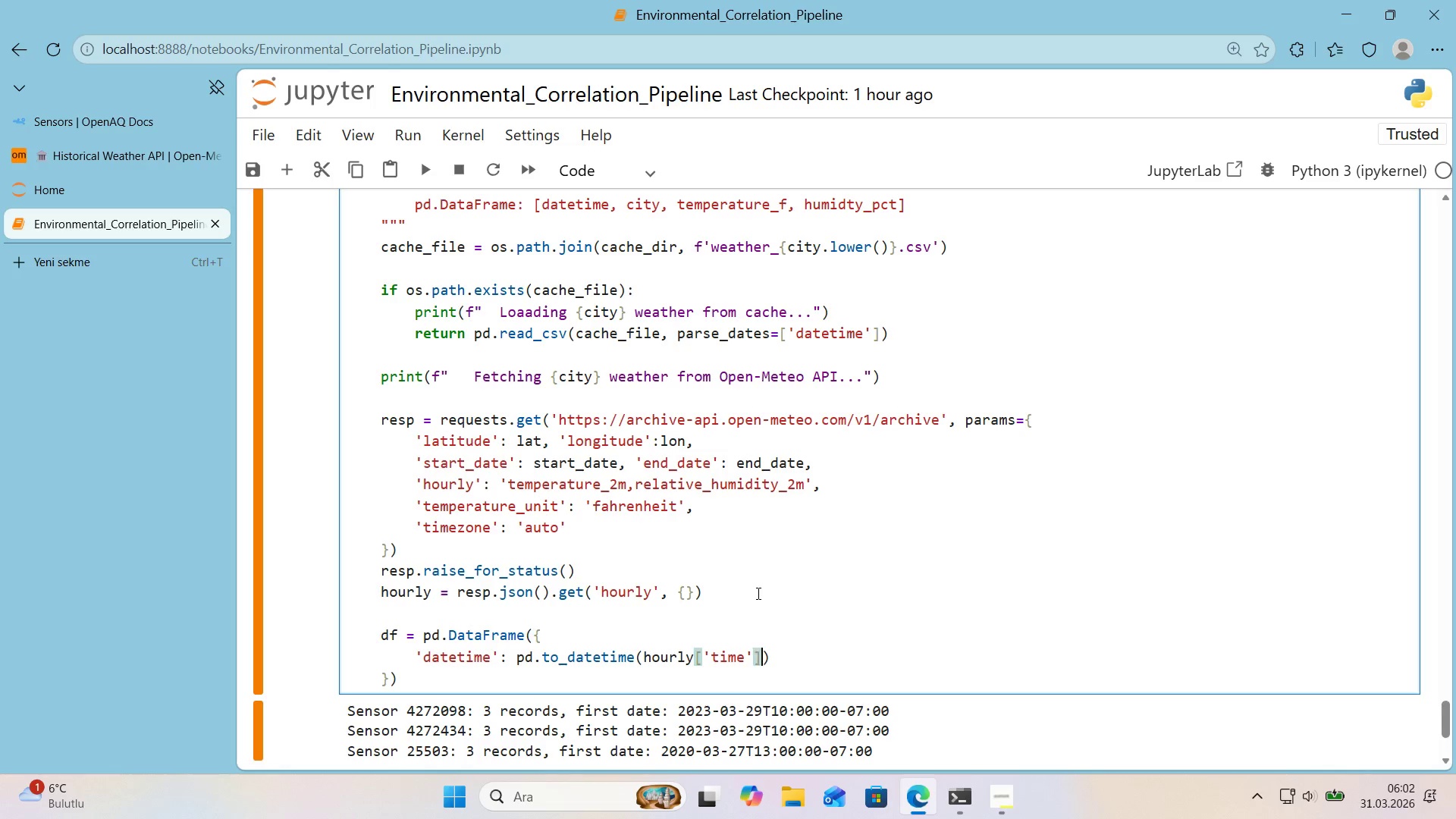 
key(ArrowRight)
 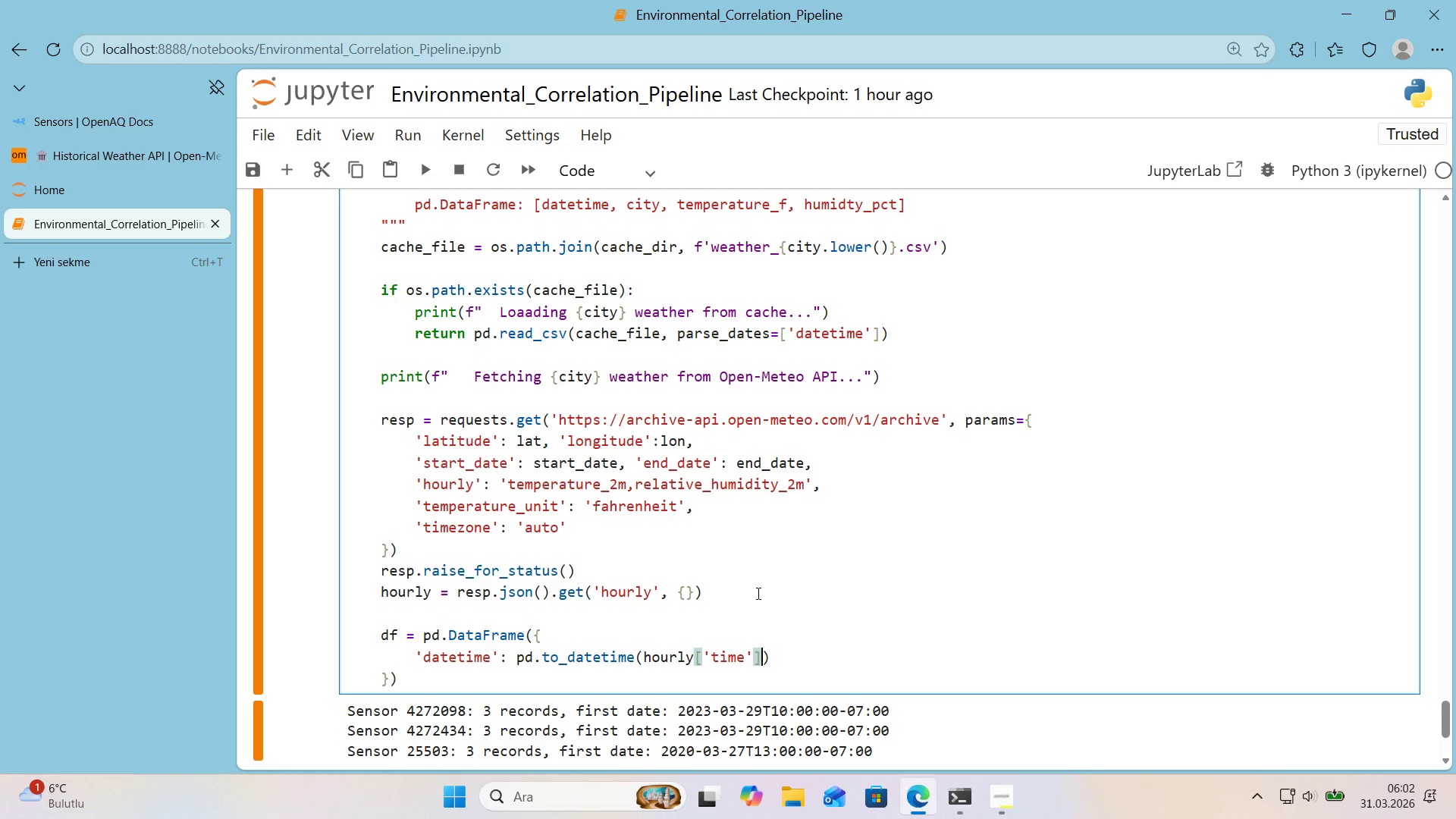 
key(ArrowRight)
 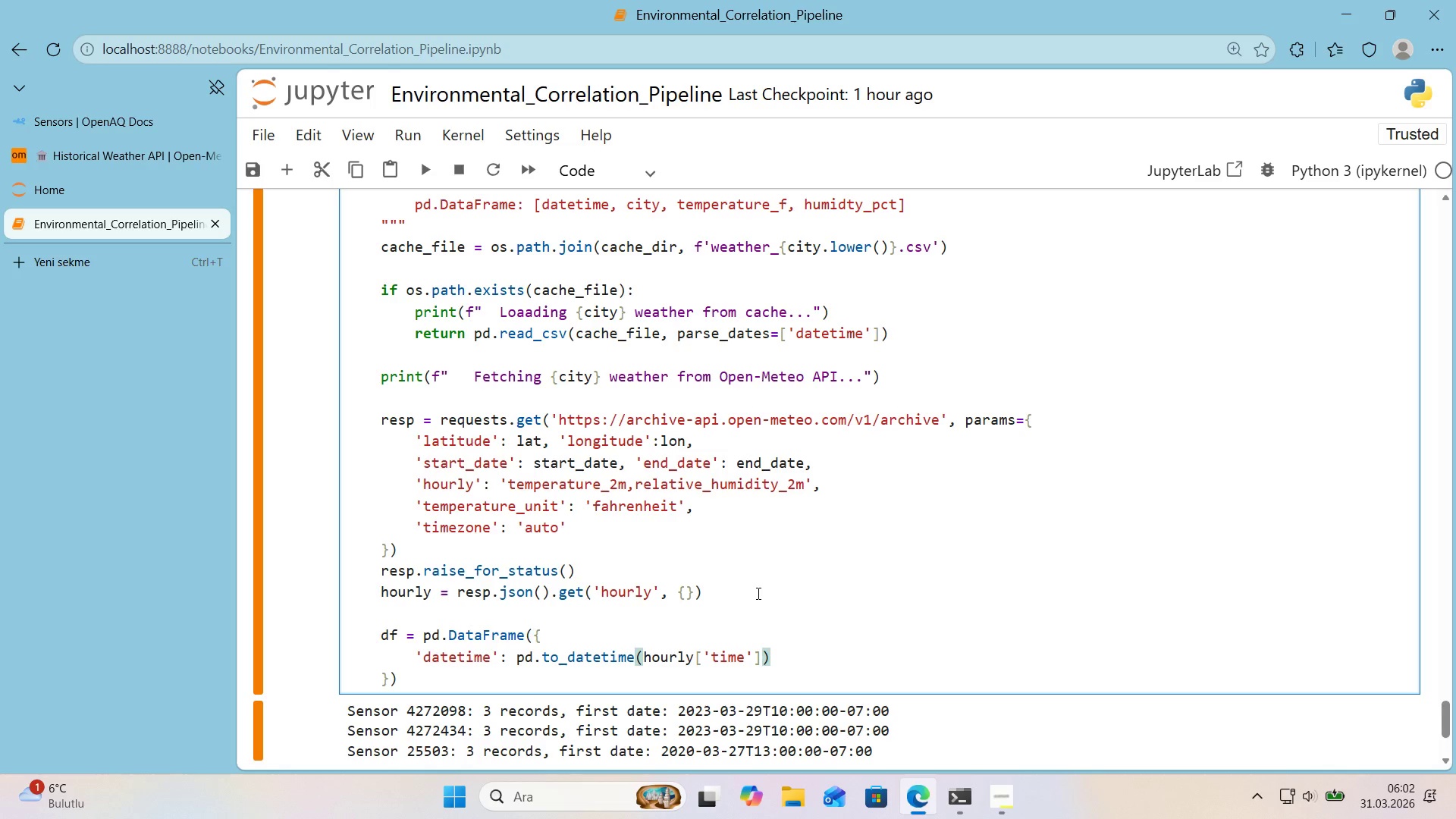 
key(Comma)
 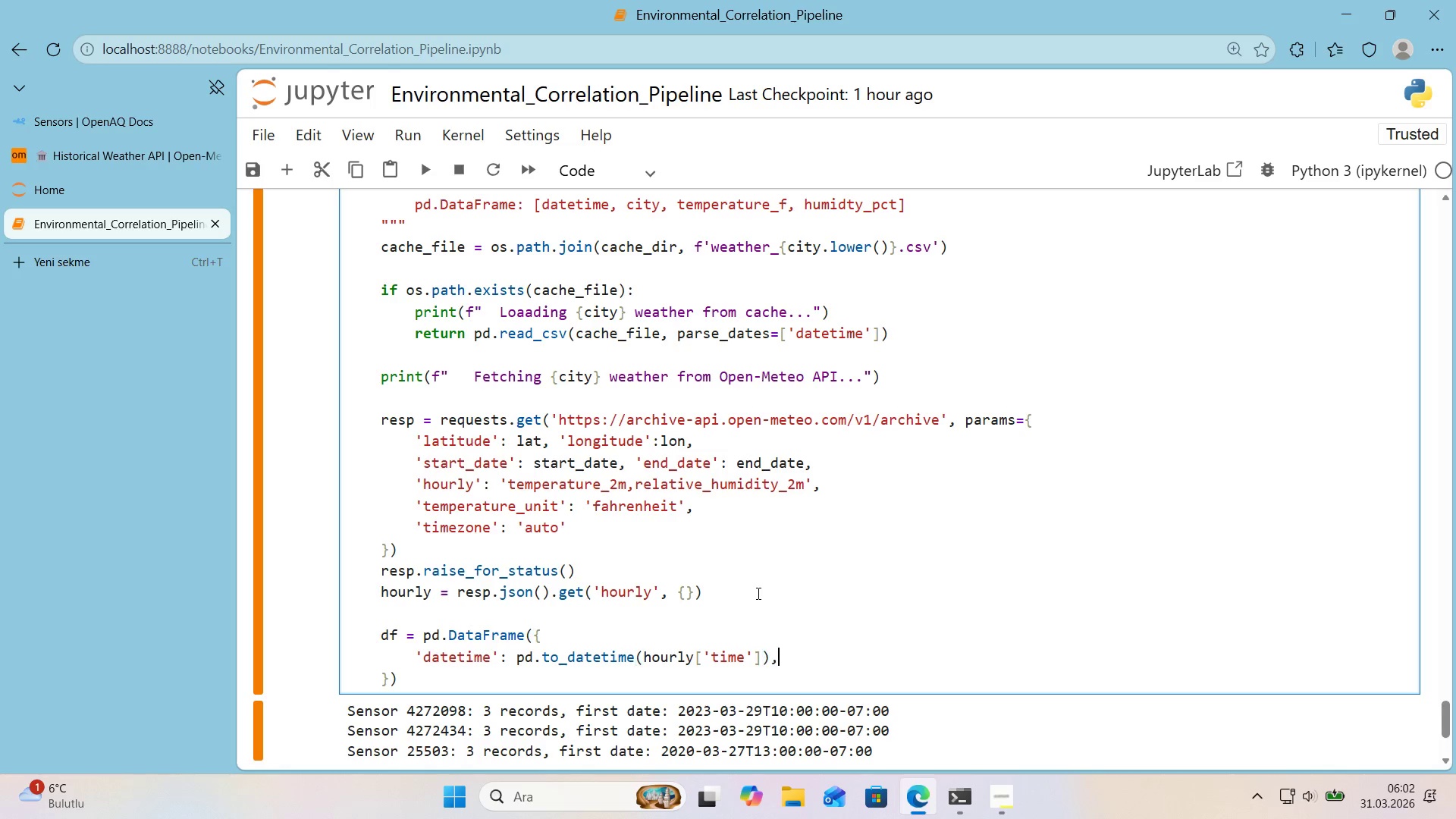 
key(Enter)
 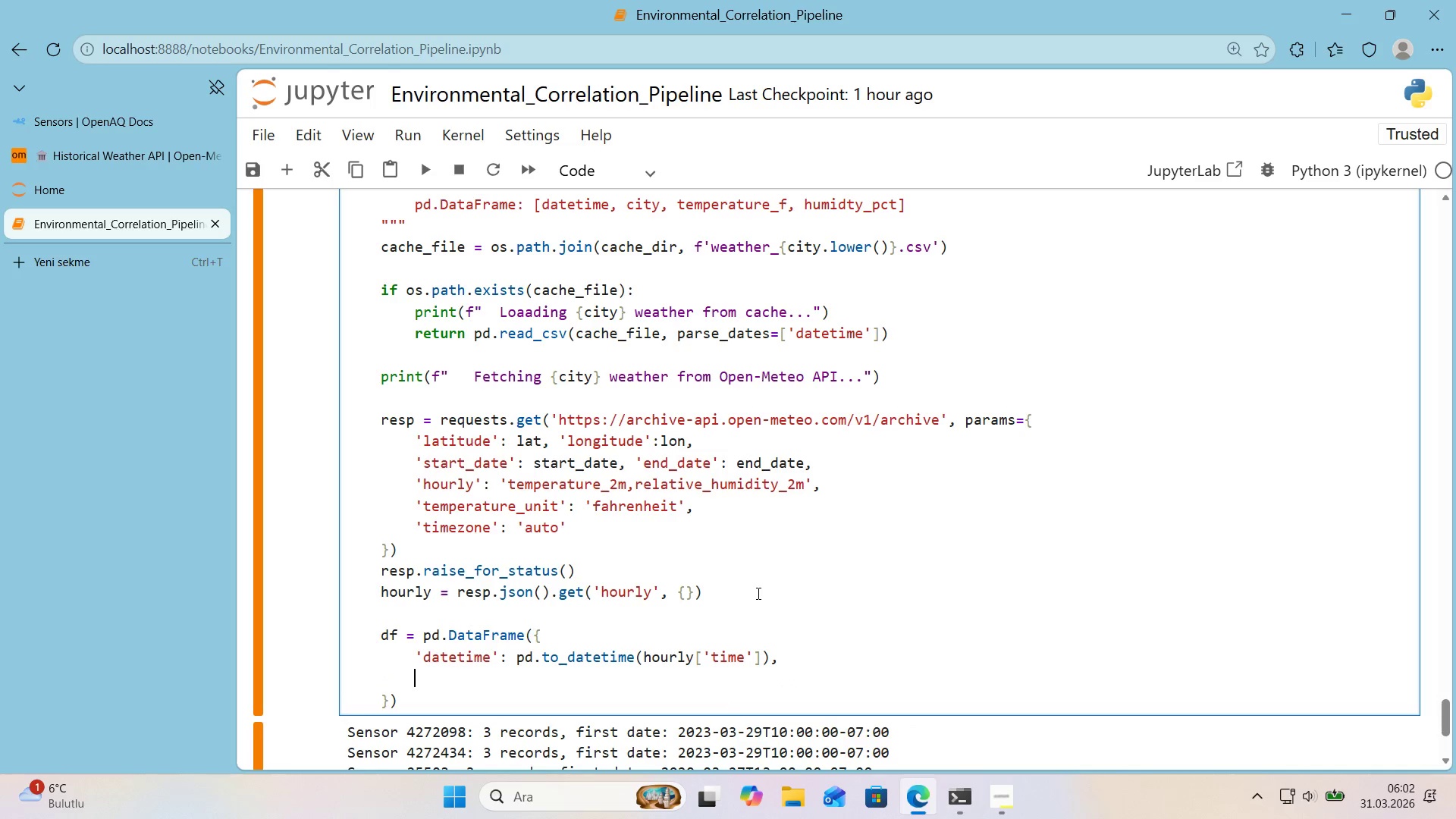 
type(@@)
 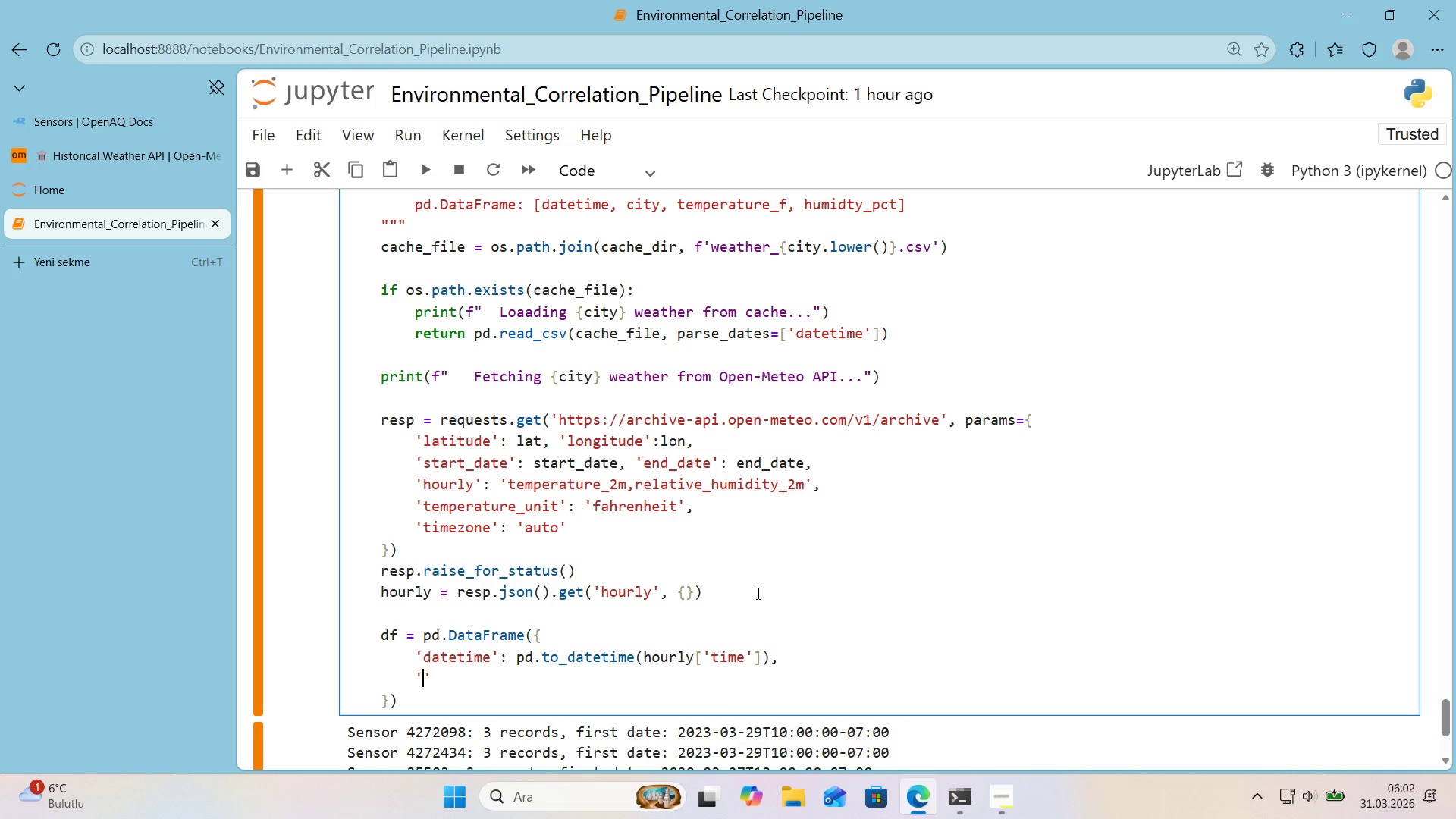 
key(ArrowLeft)
 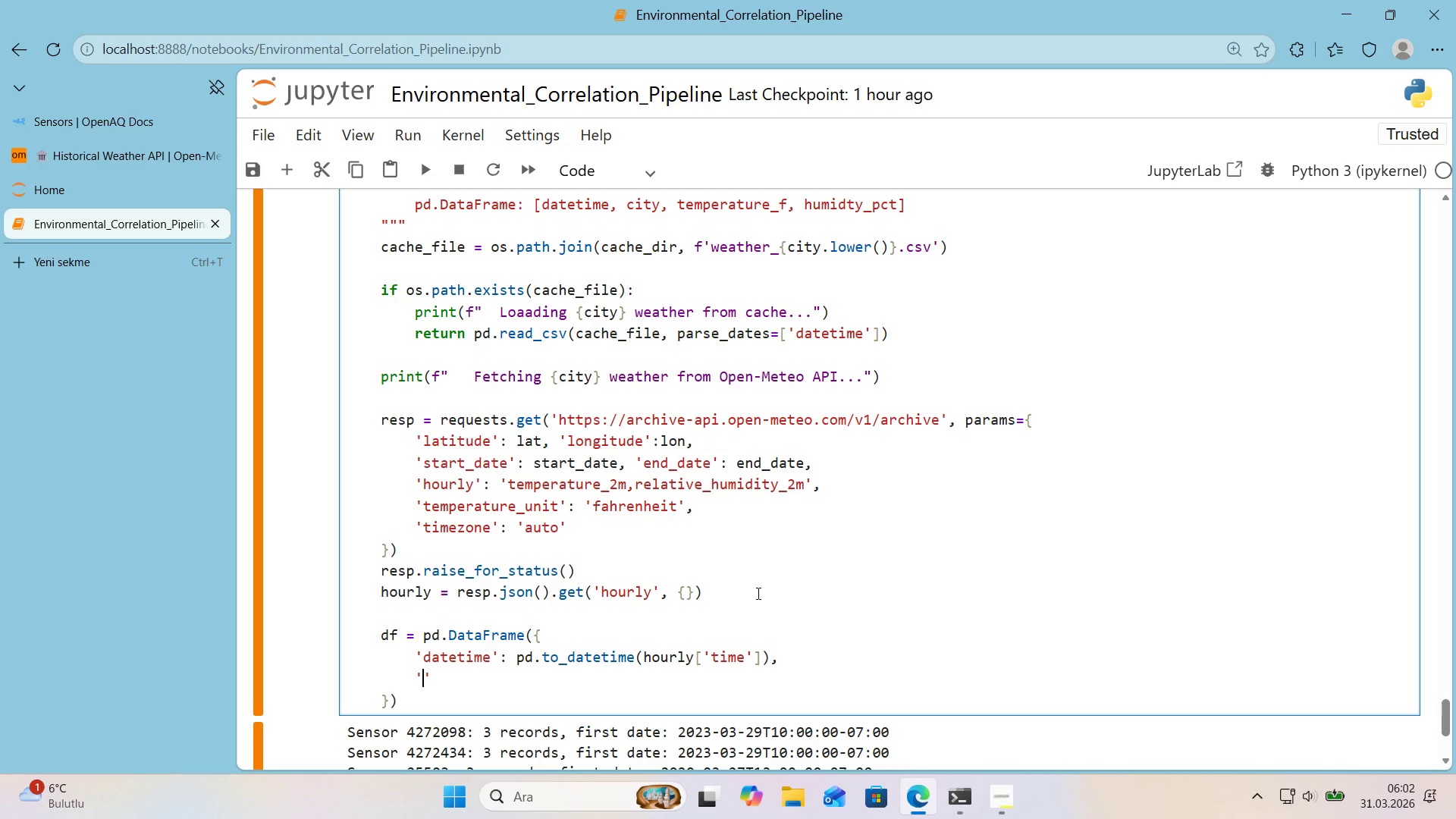 
wait(7.11)
 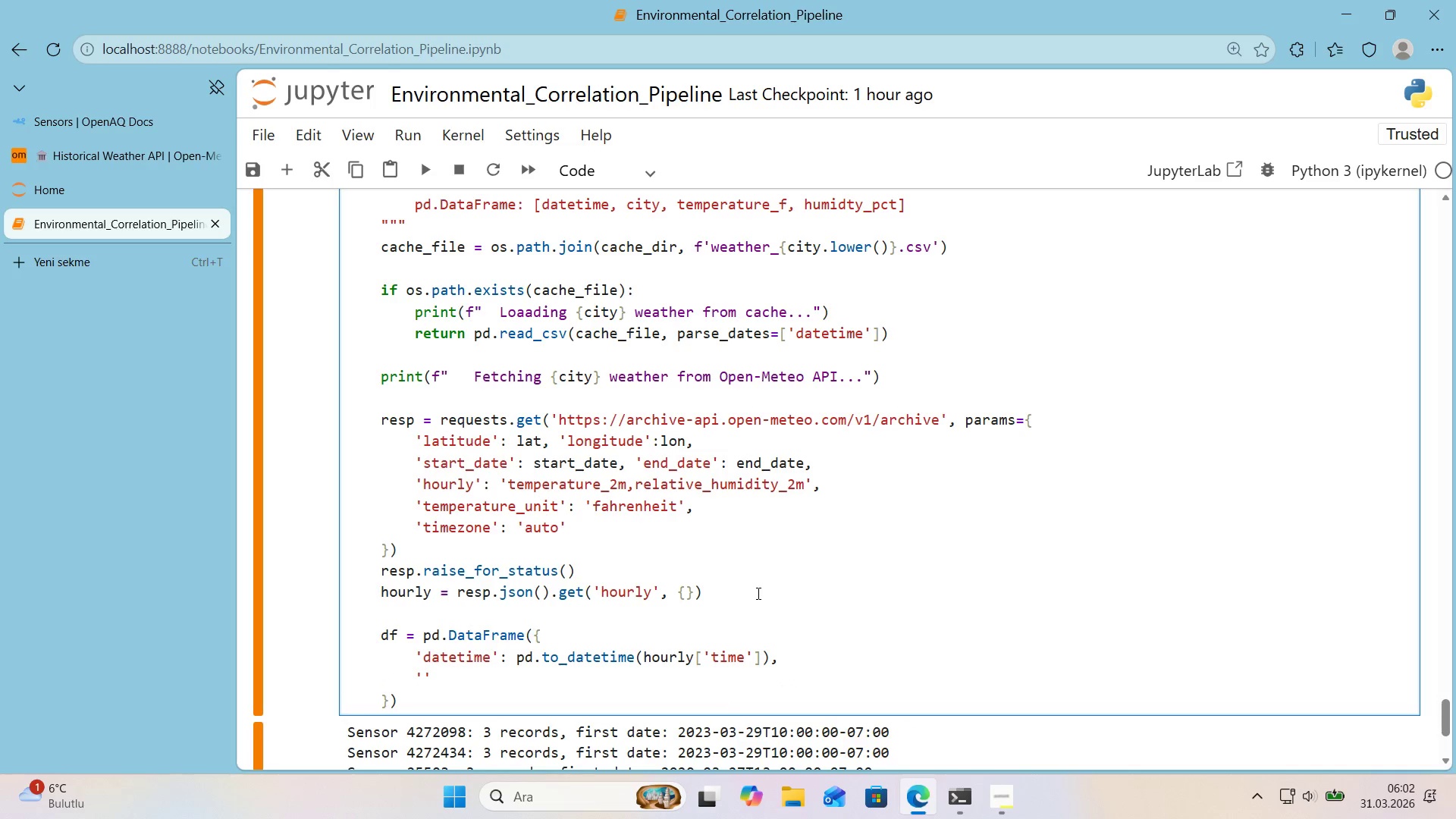 
type(c'ty)
 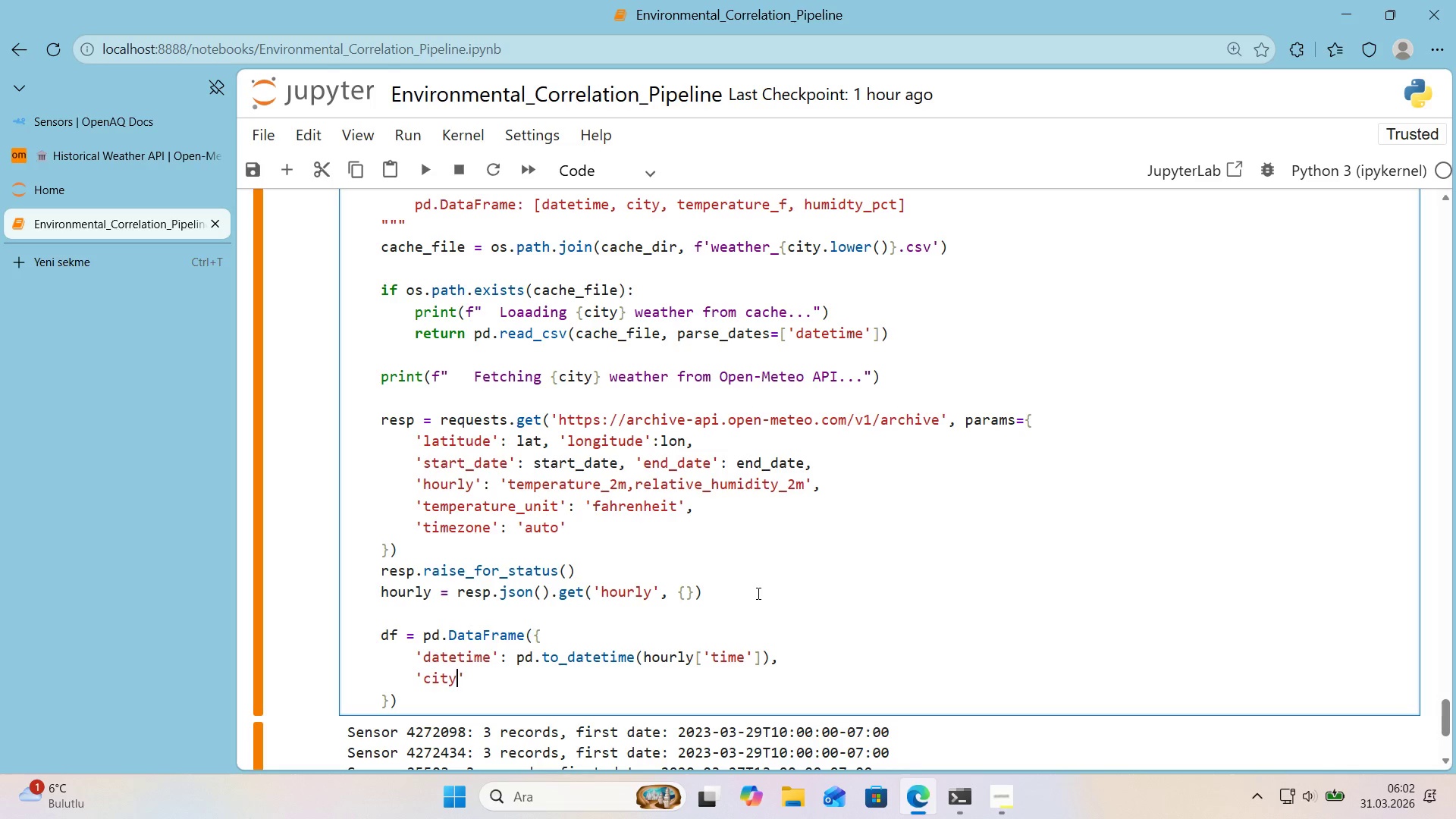 
key(ArrowRight)
 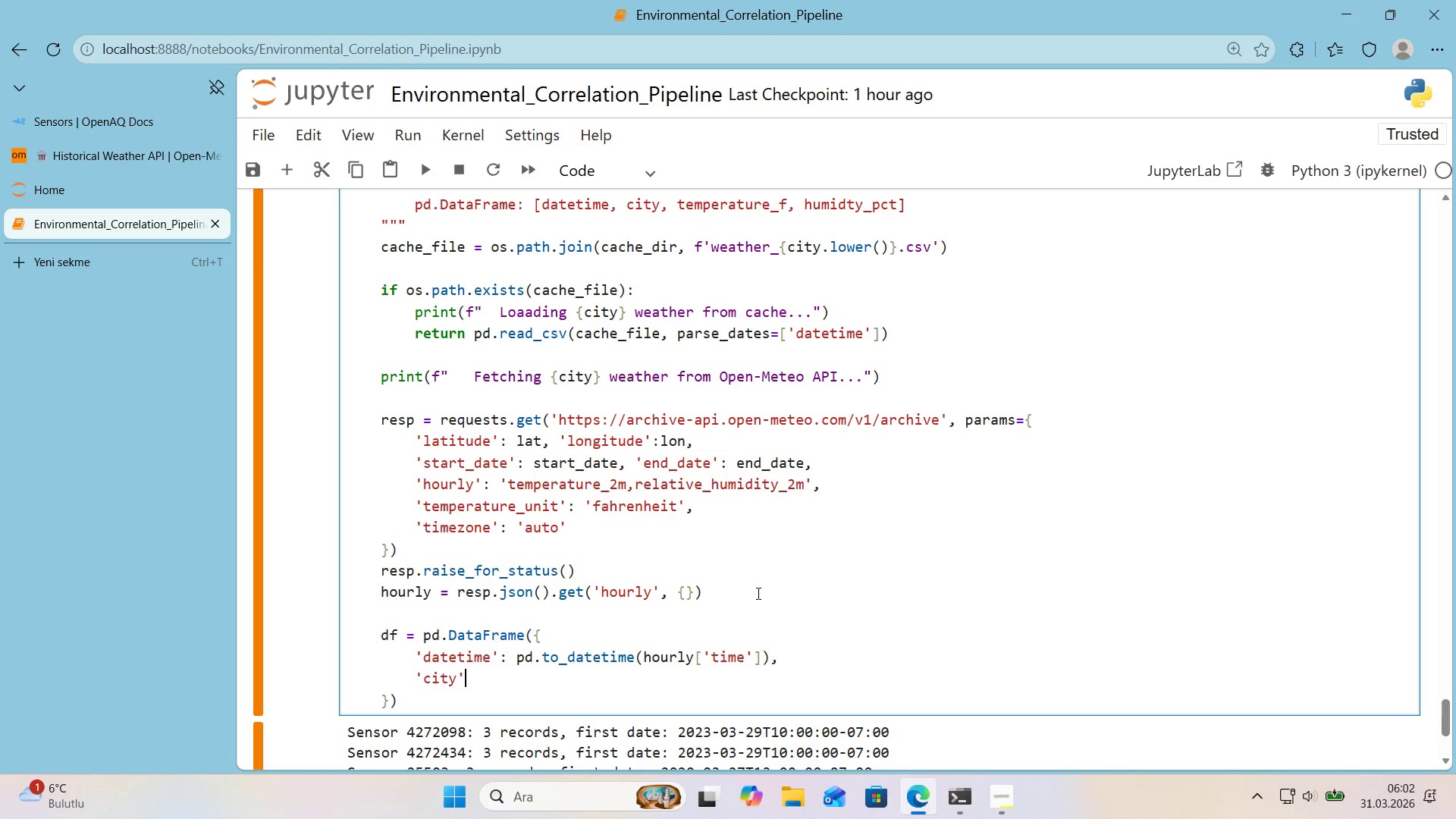 
type(> c'ty,)
 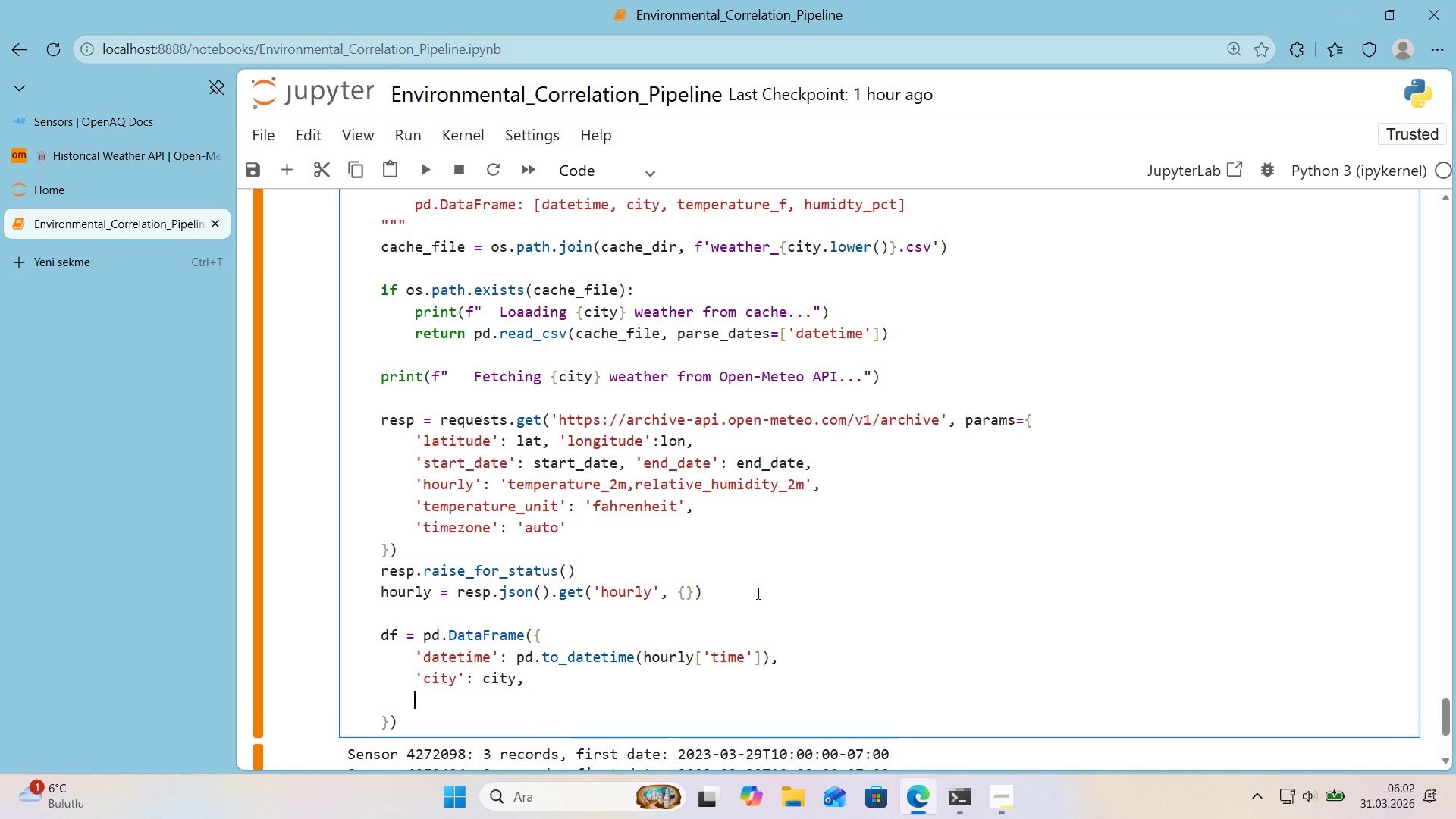 
 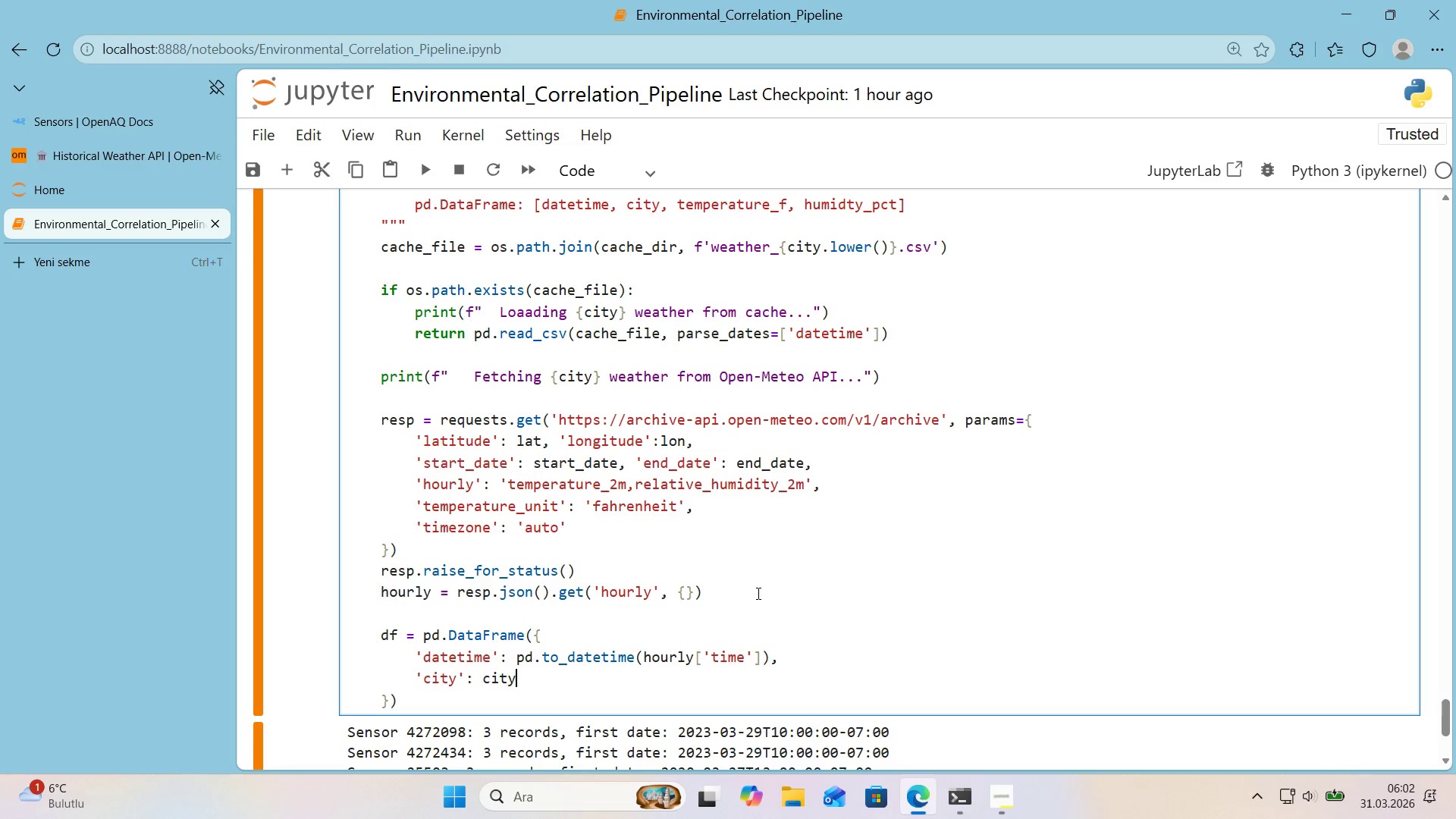 
key(Enter)
 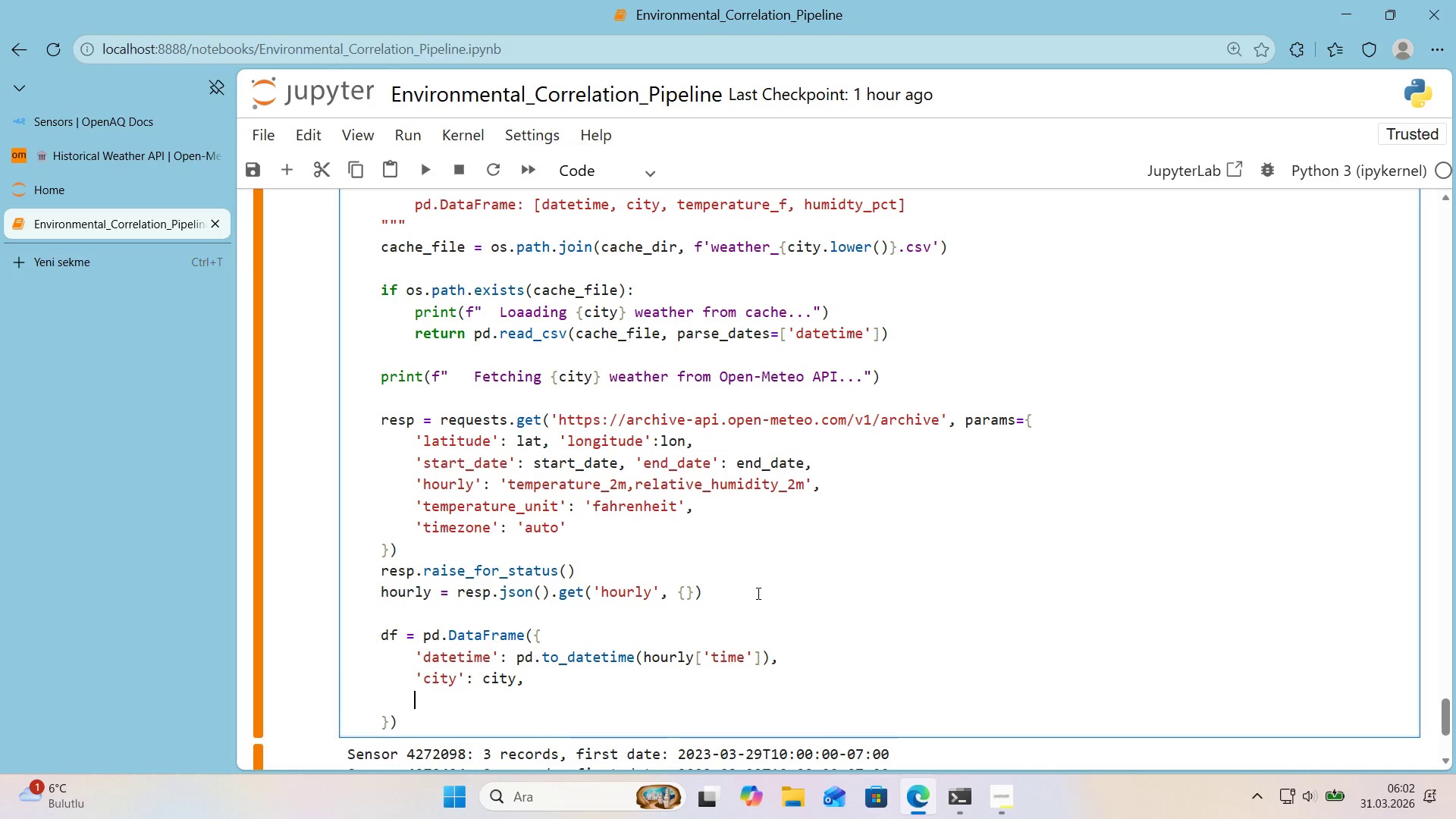 
type(@@)
 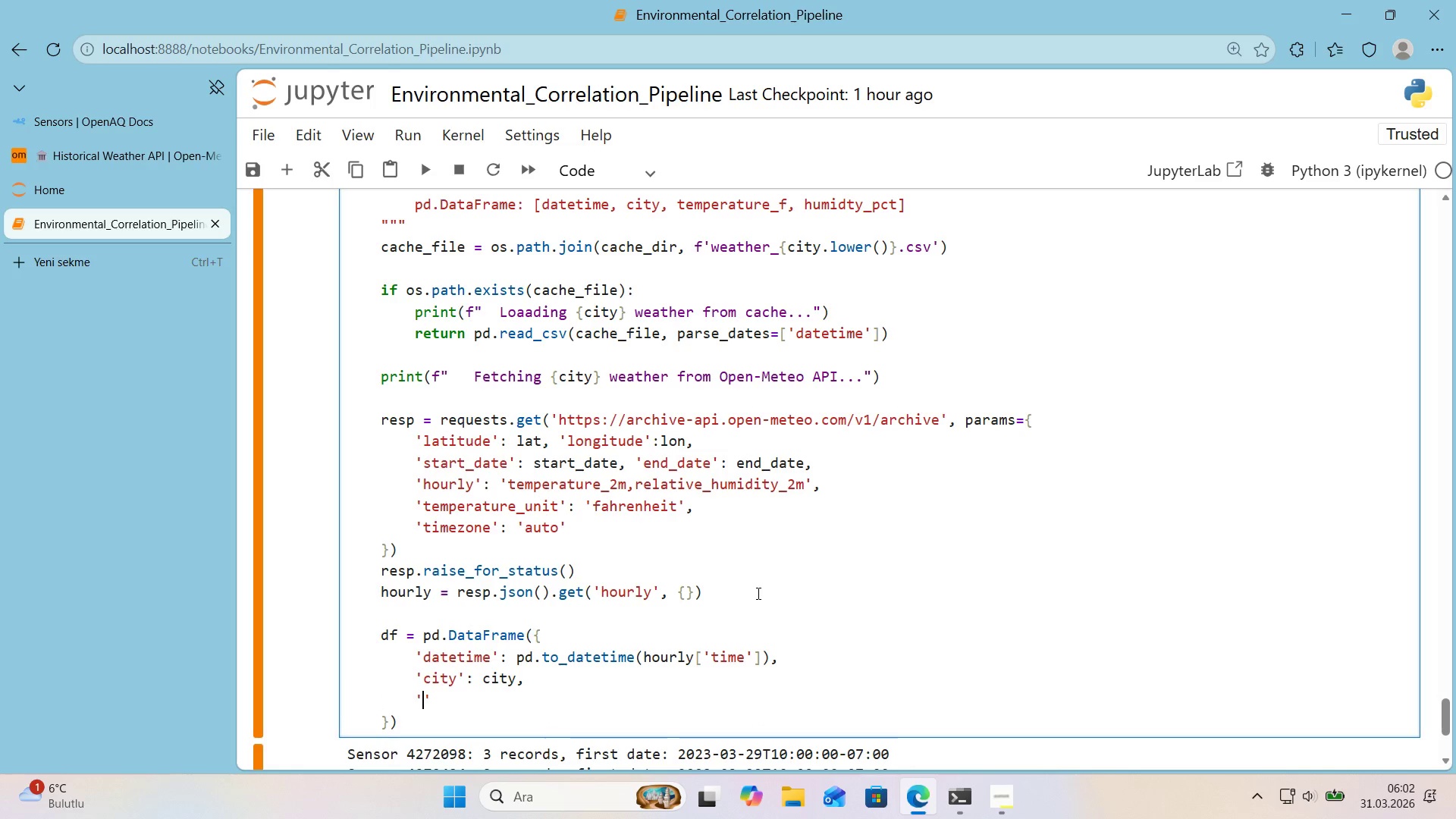 
key(ArrowLeft)
 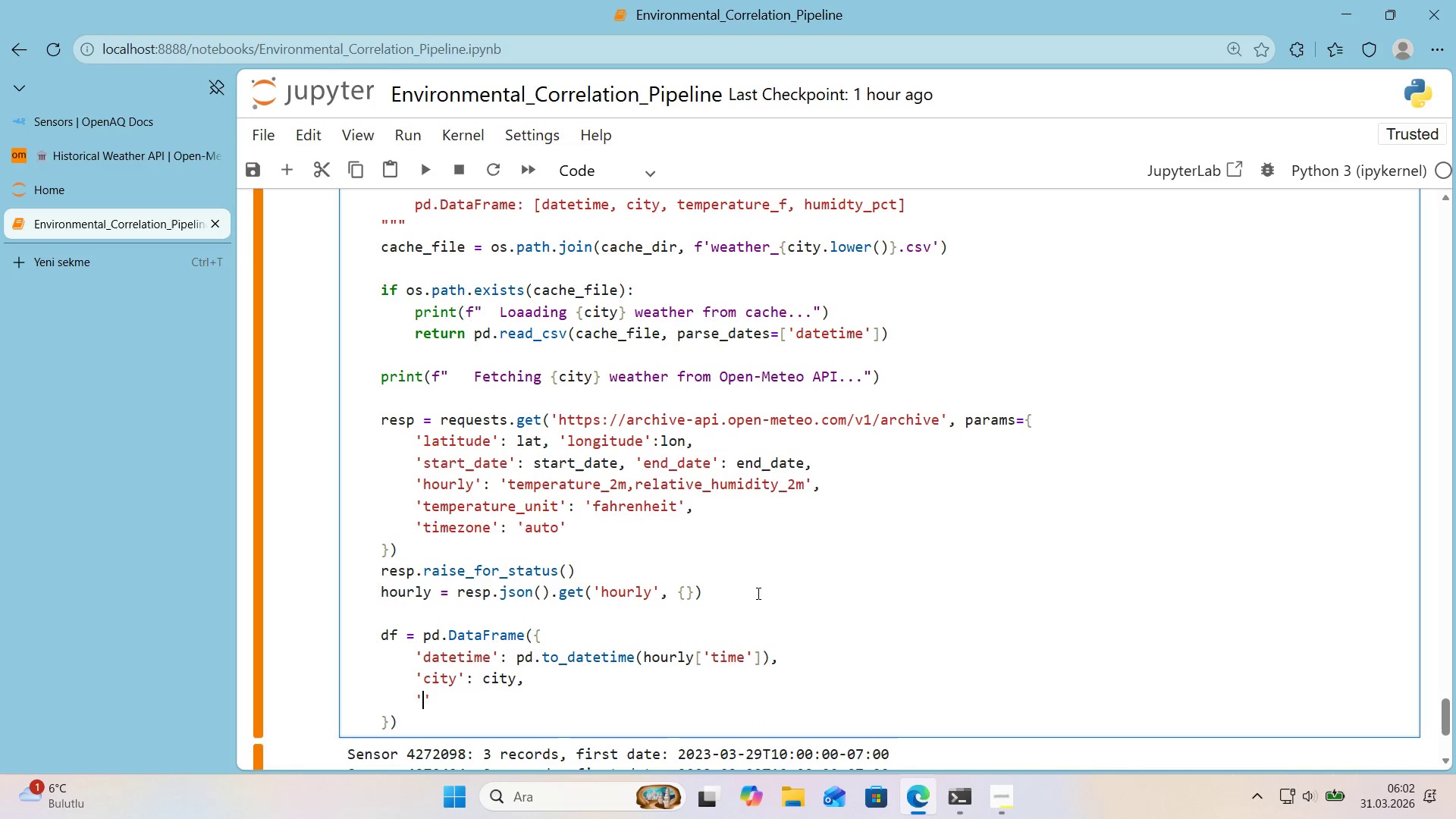 
type(temperature_f)
 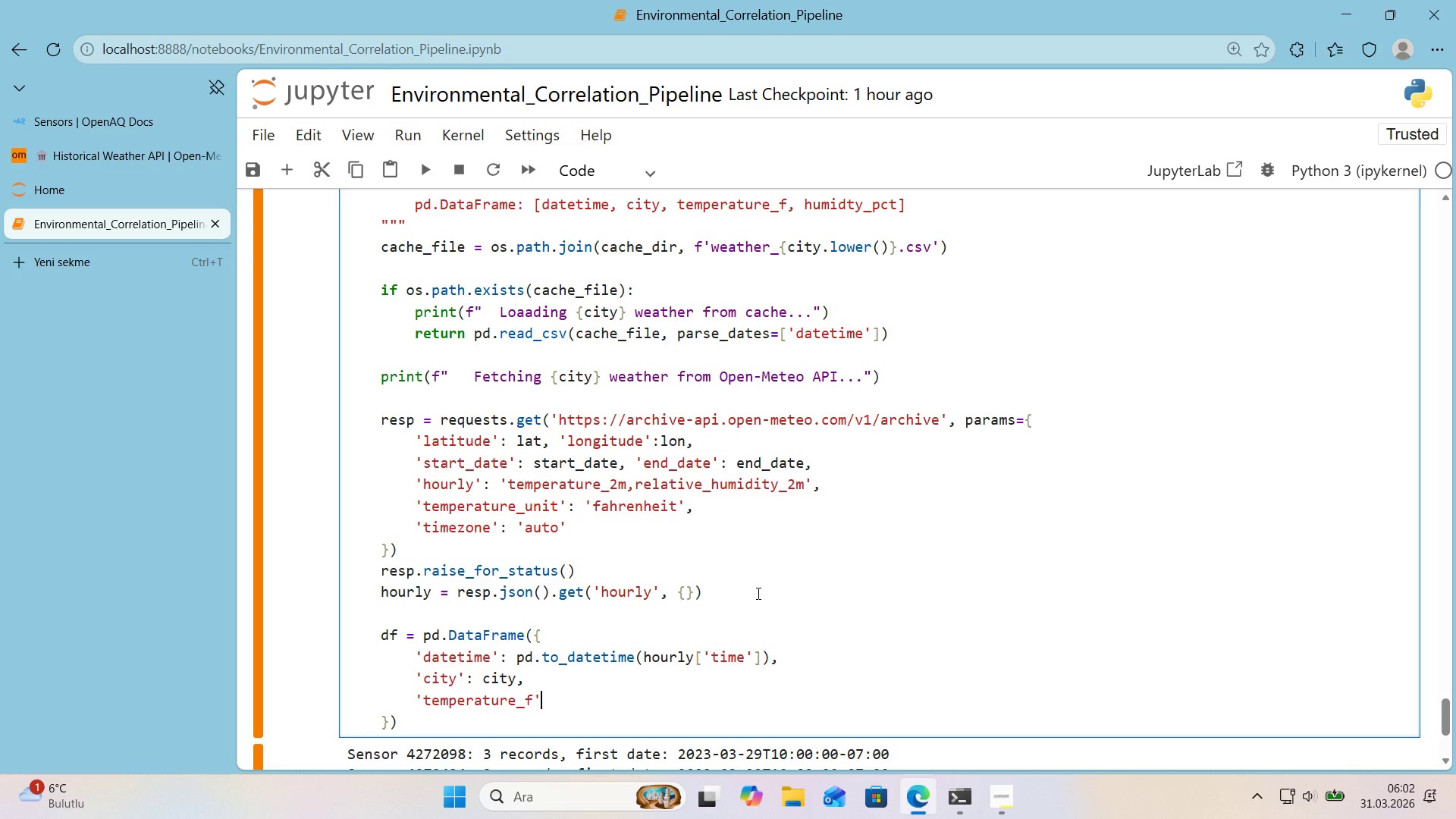 
 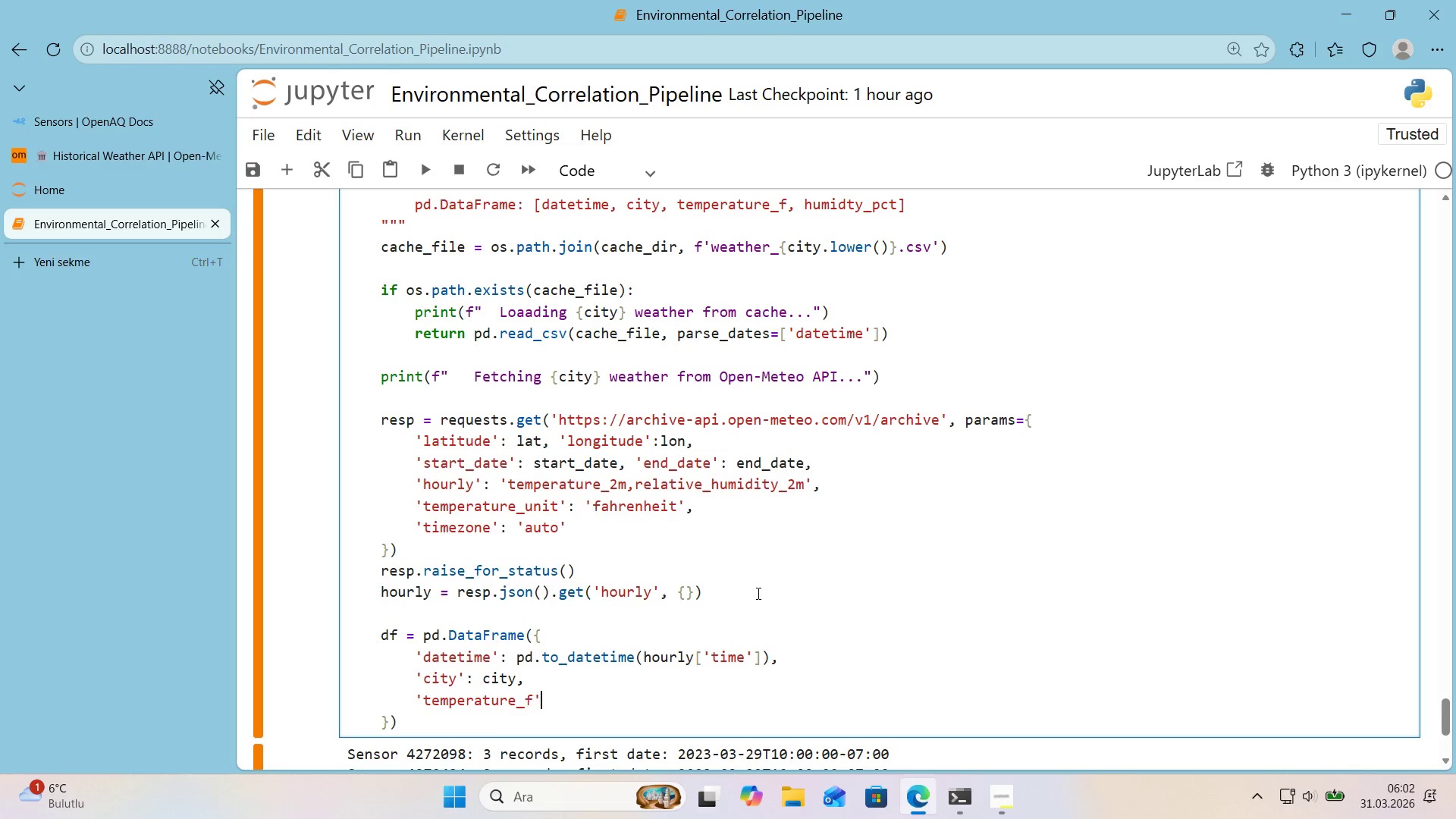 
key(ArrowRight)
 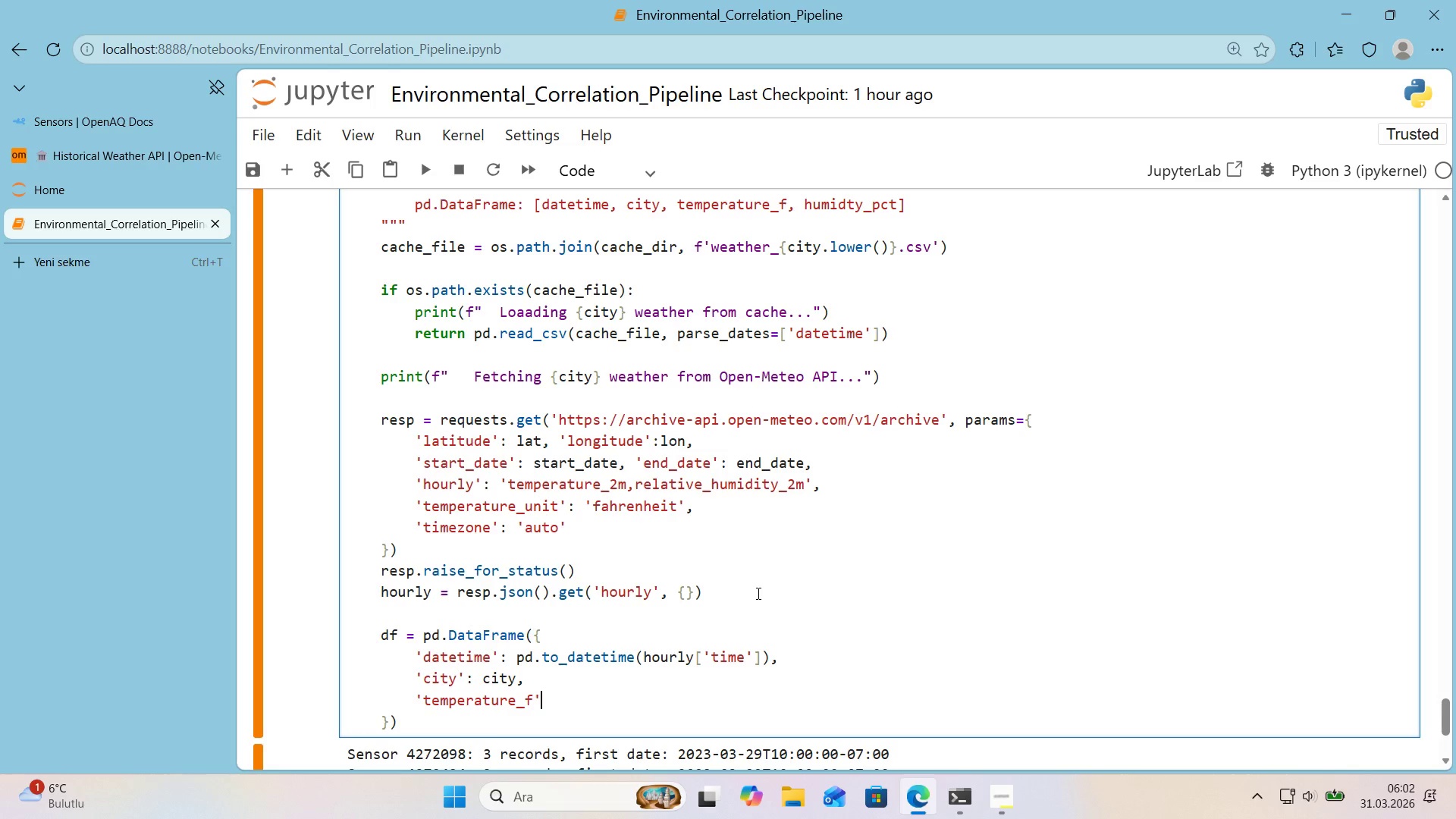 
type(> hourly)
 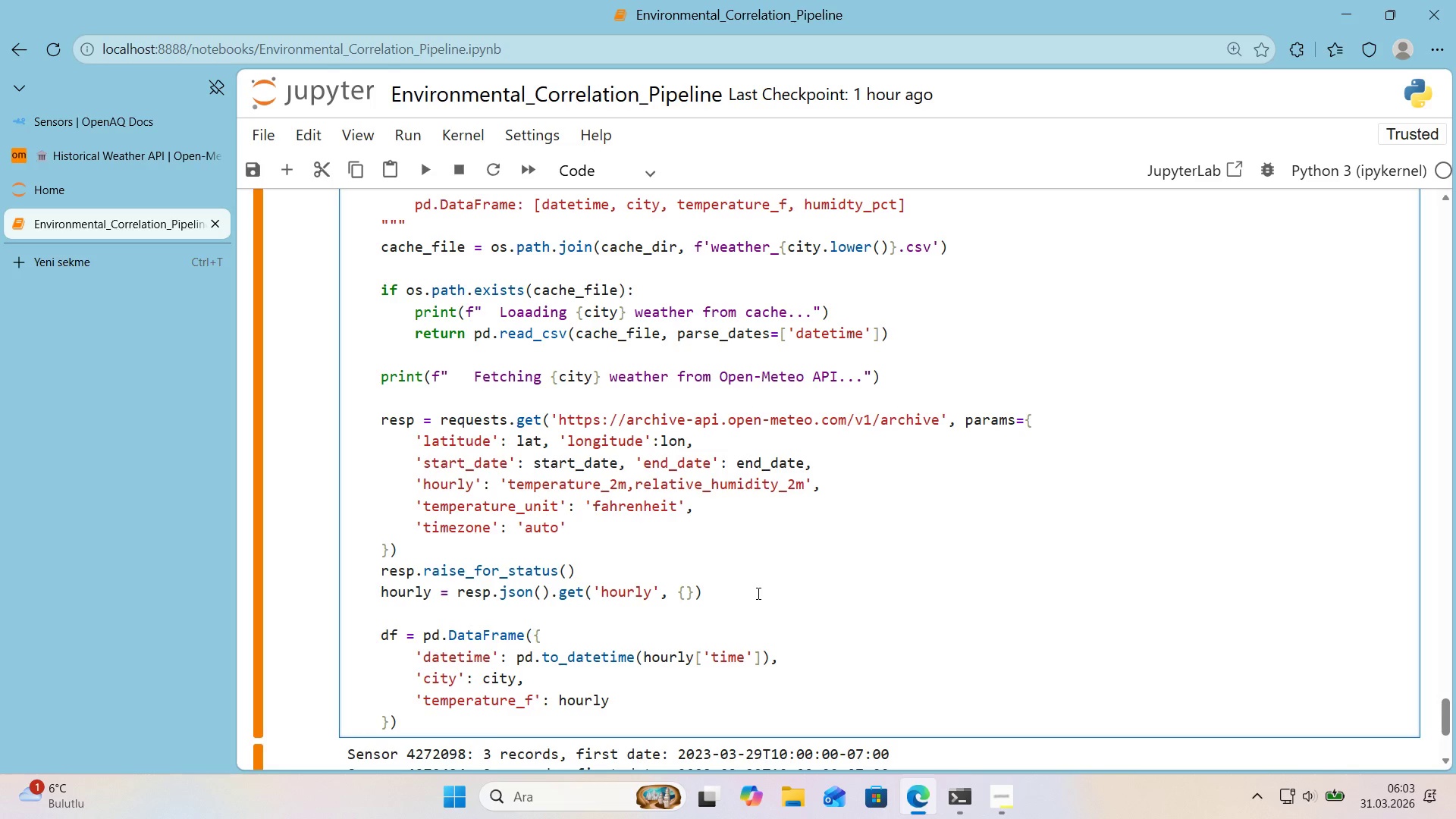 
key(Alt+Control+8)
 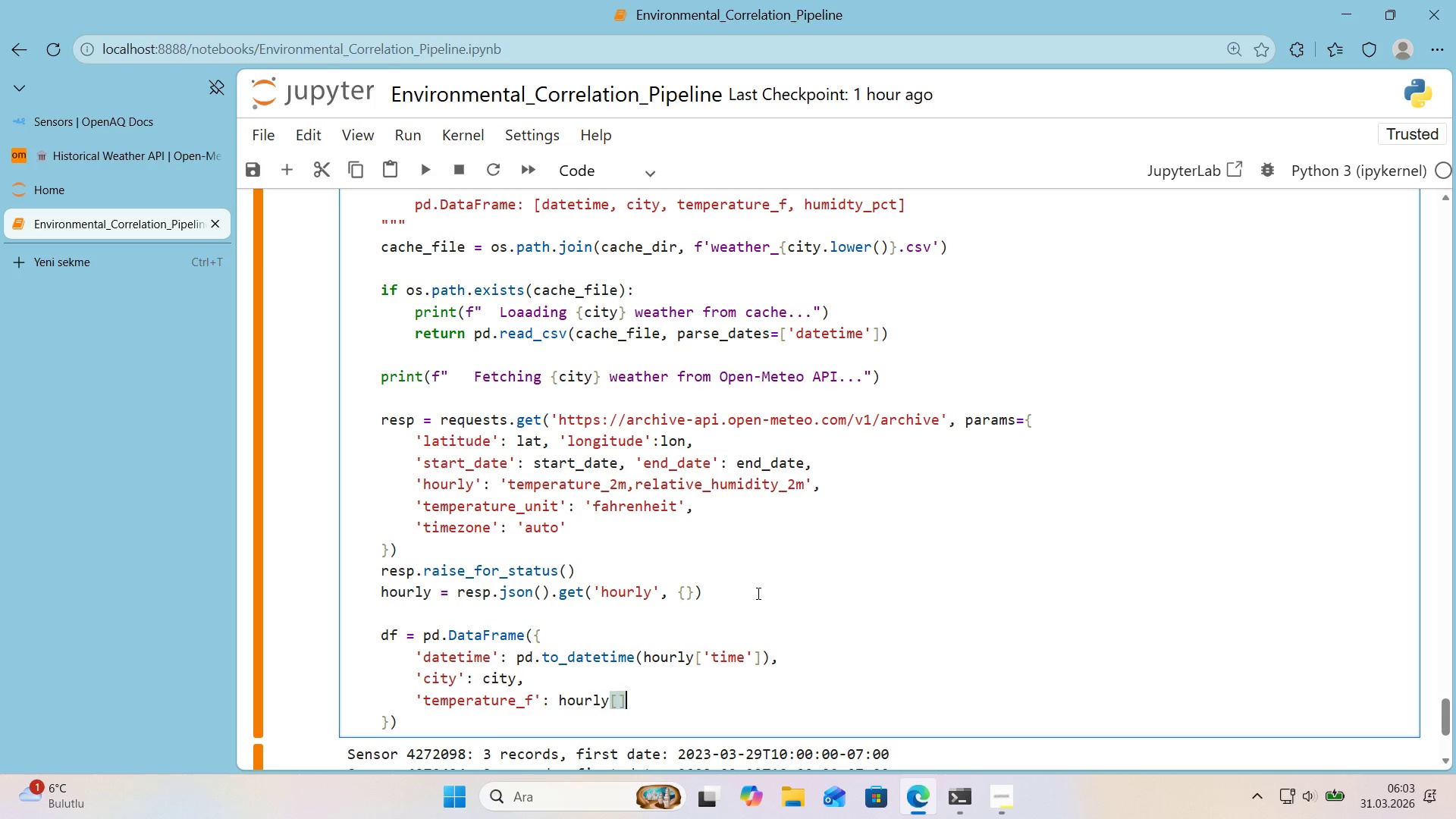 
key(Alt+Control+9)
 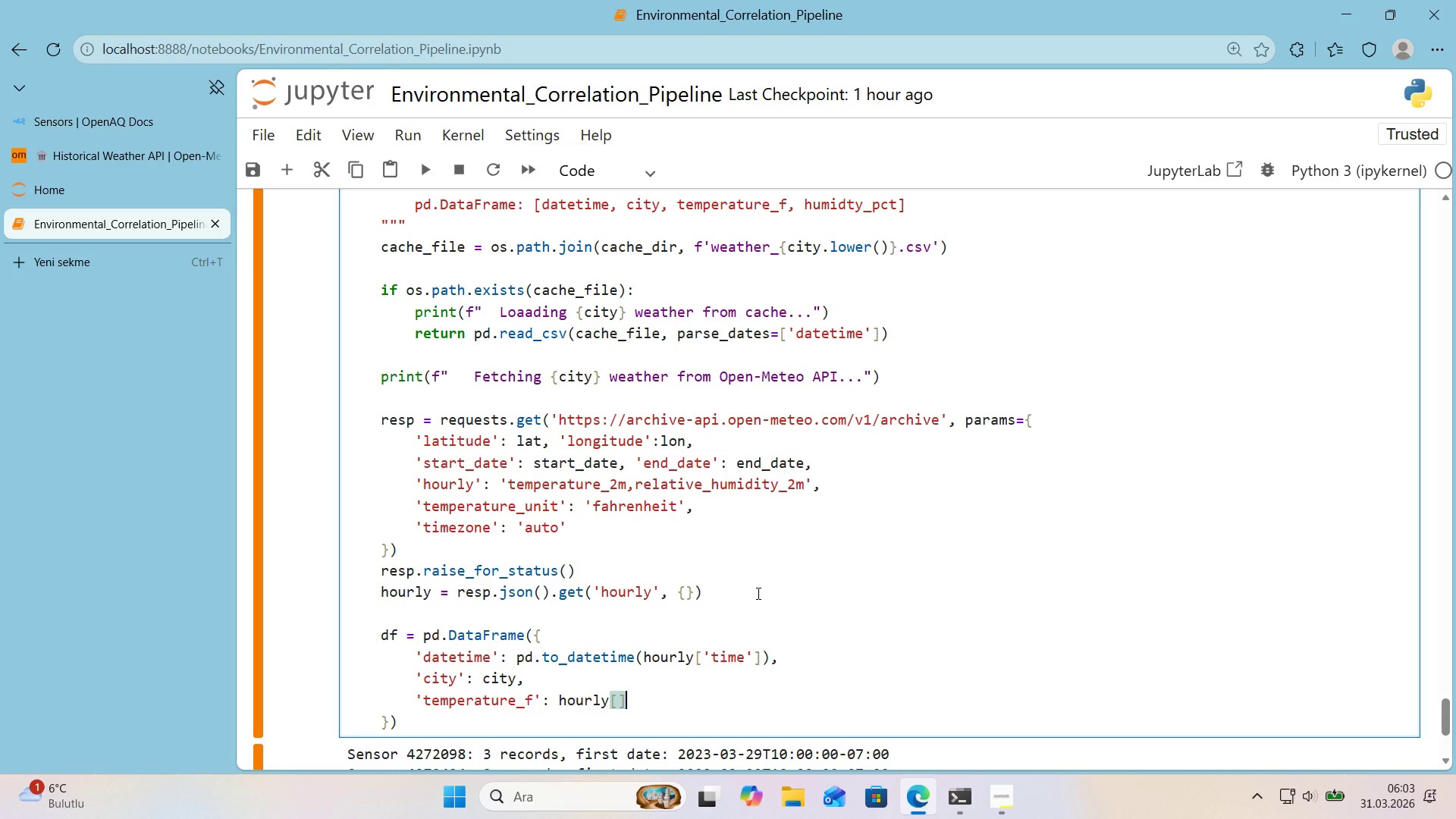 
key(ArrowLeft)
 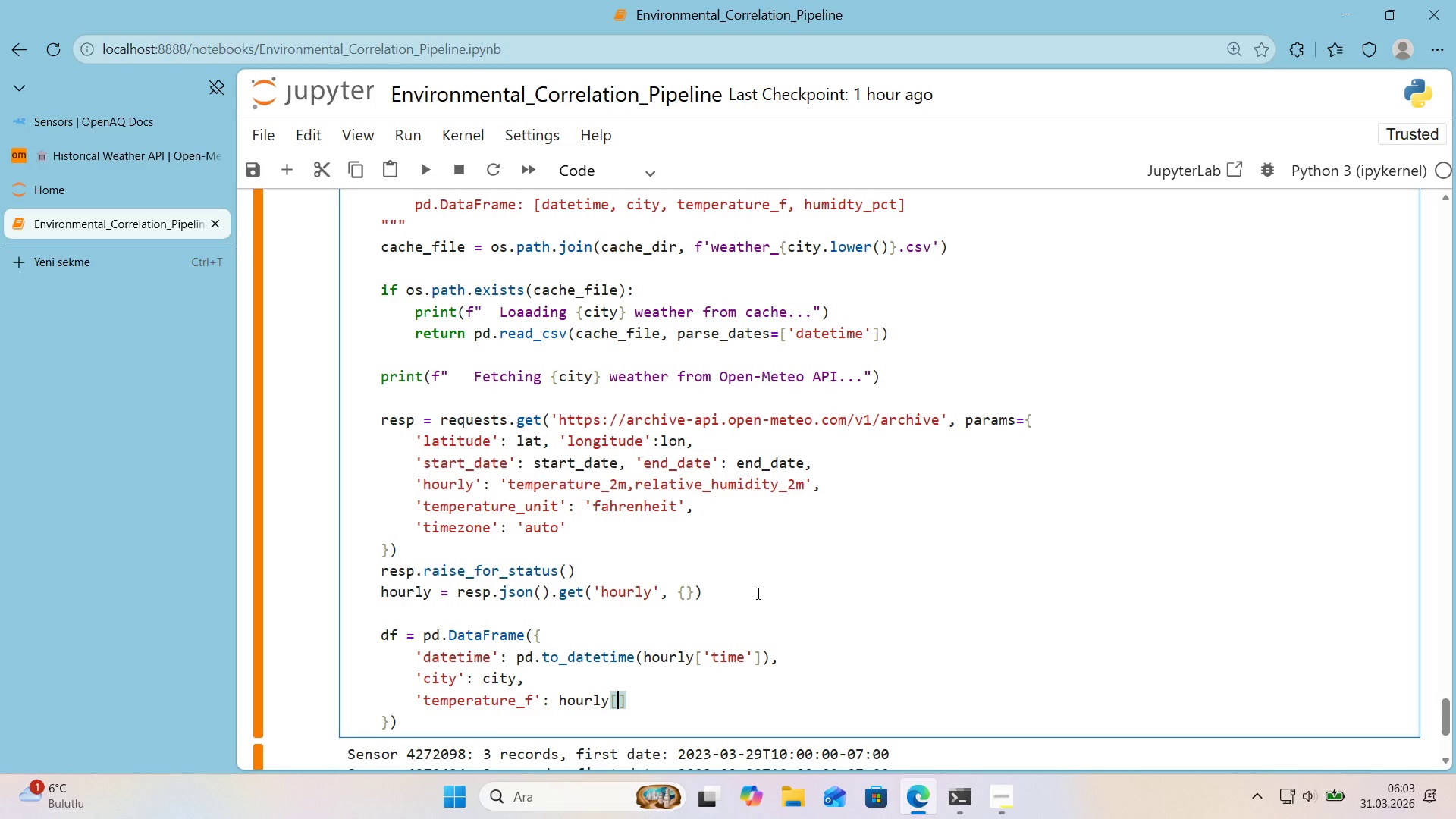 
type(@@)
 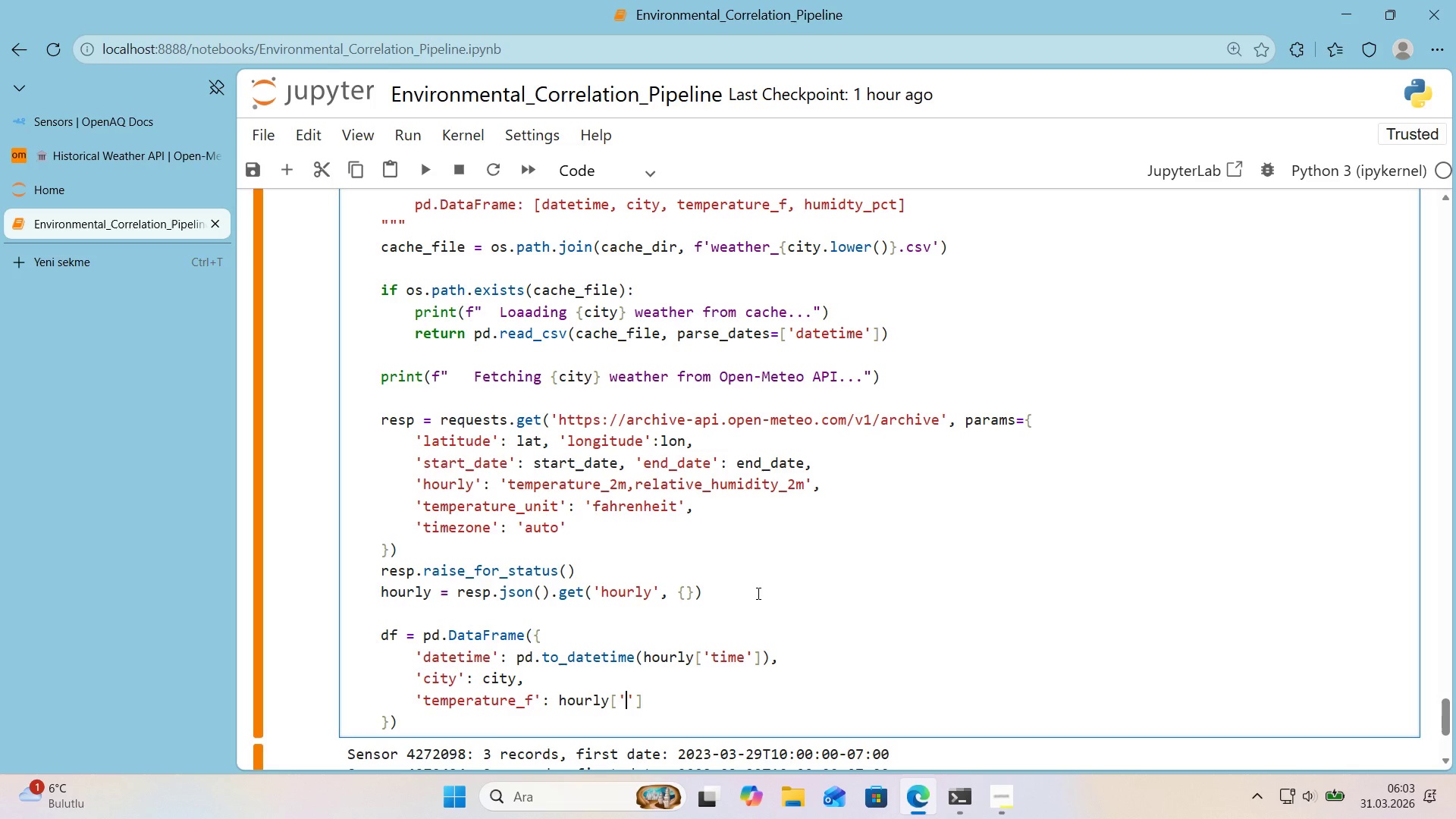 
key(ArrowLeft)
 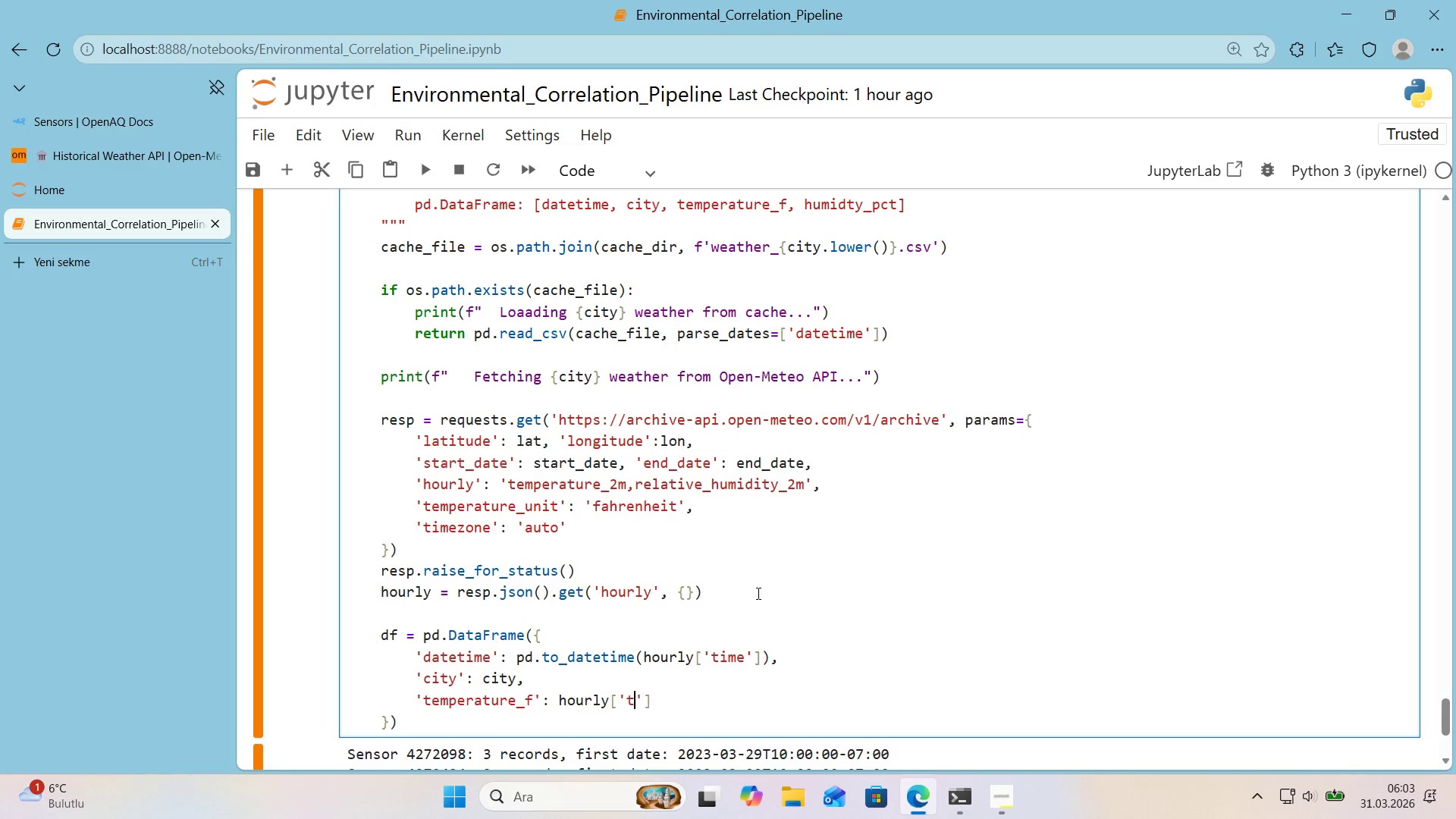 
type(temperature_2m)
 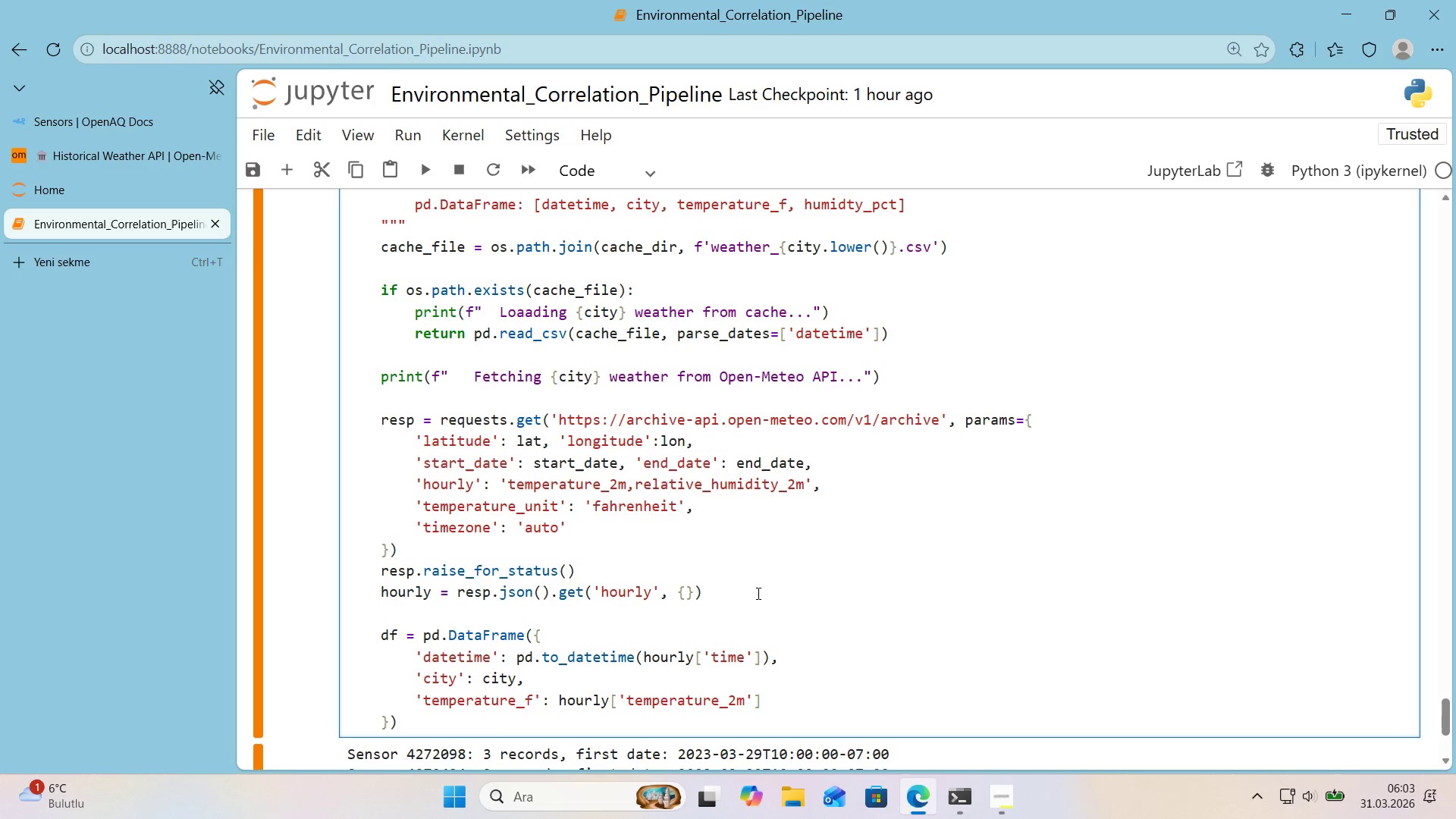 
key(ArrowRight)
 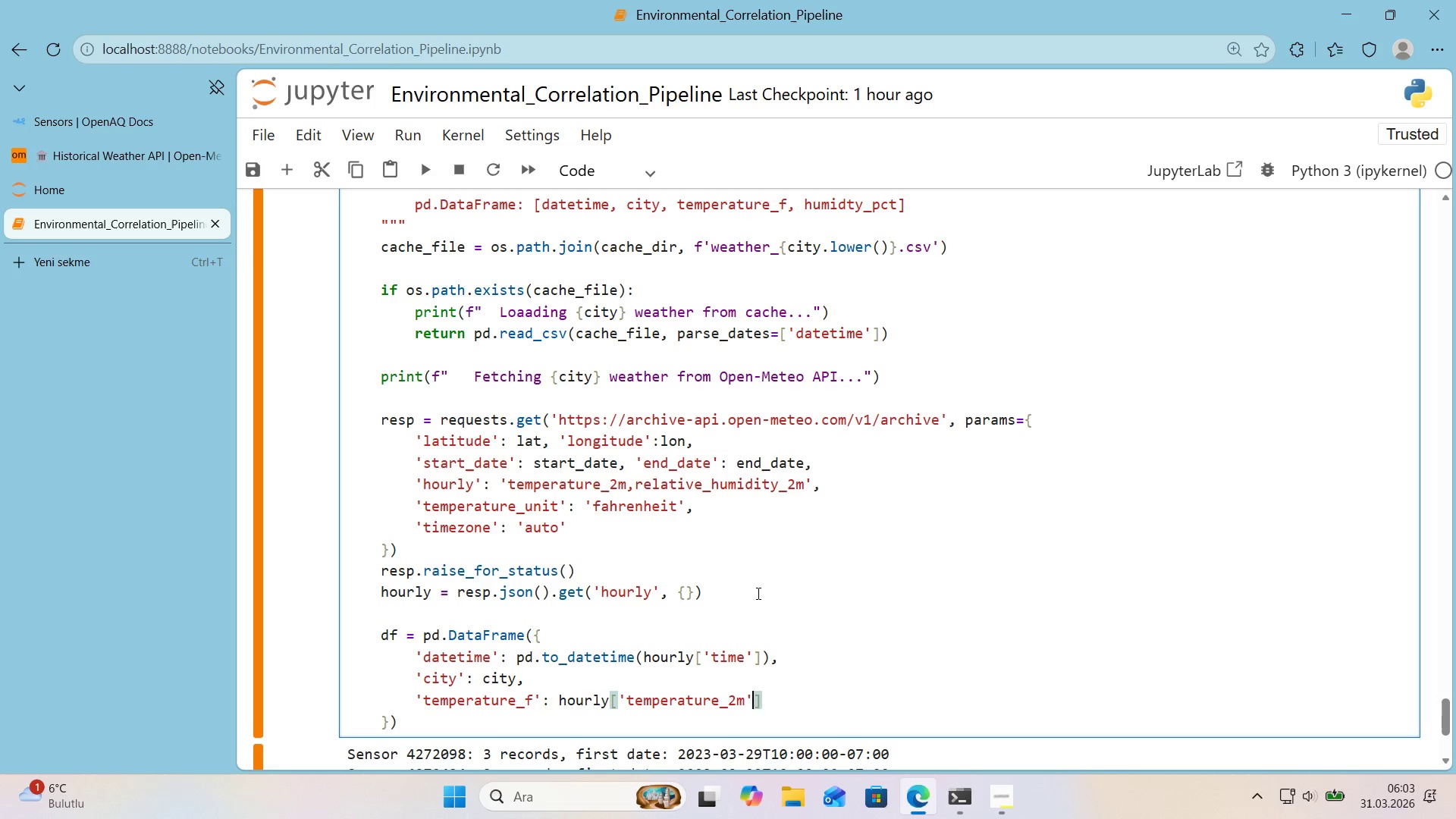 
key(ArrowRight)
 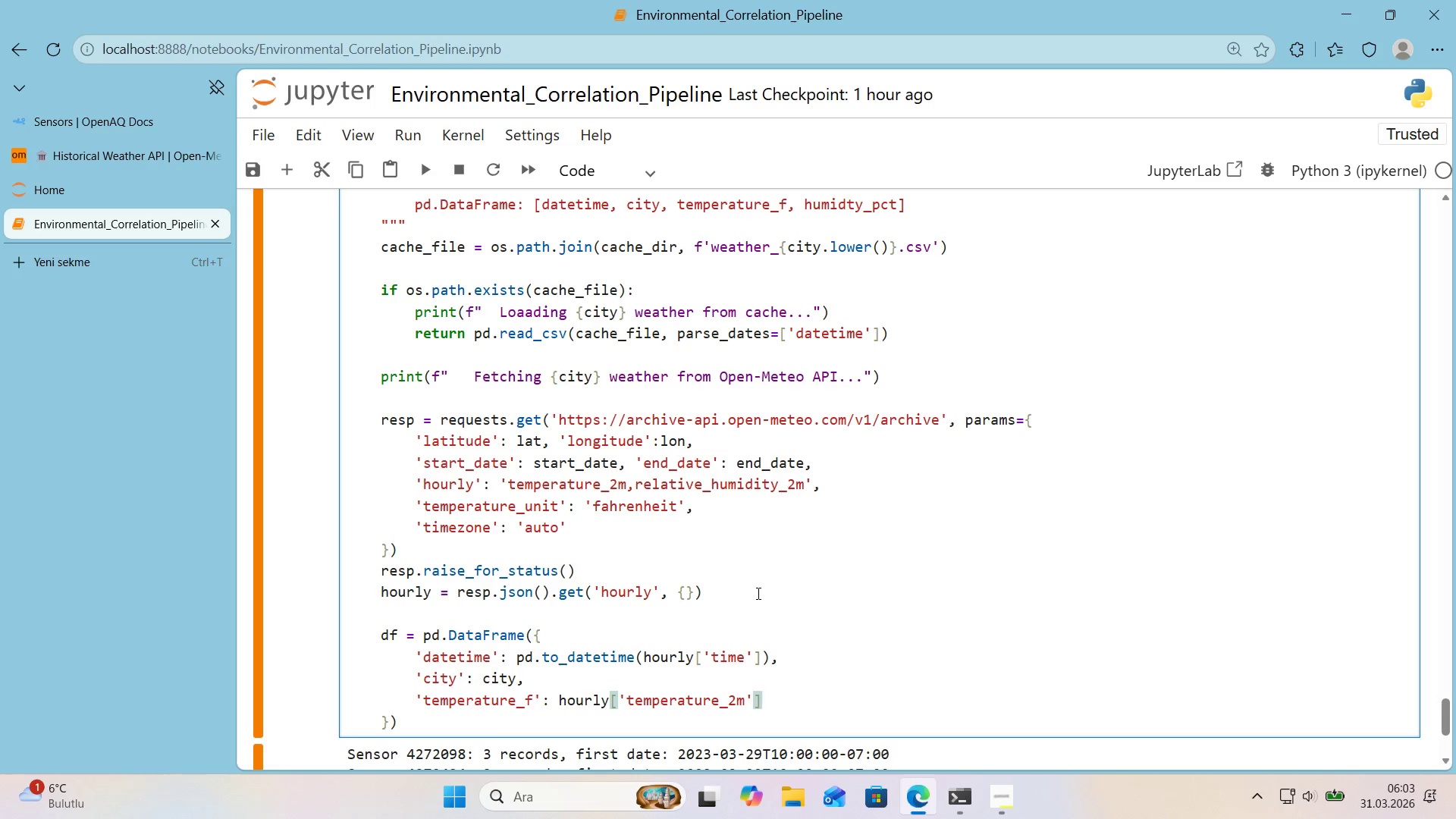 
key(Comma)
 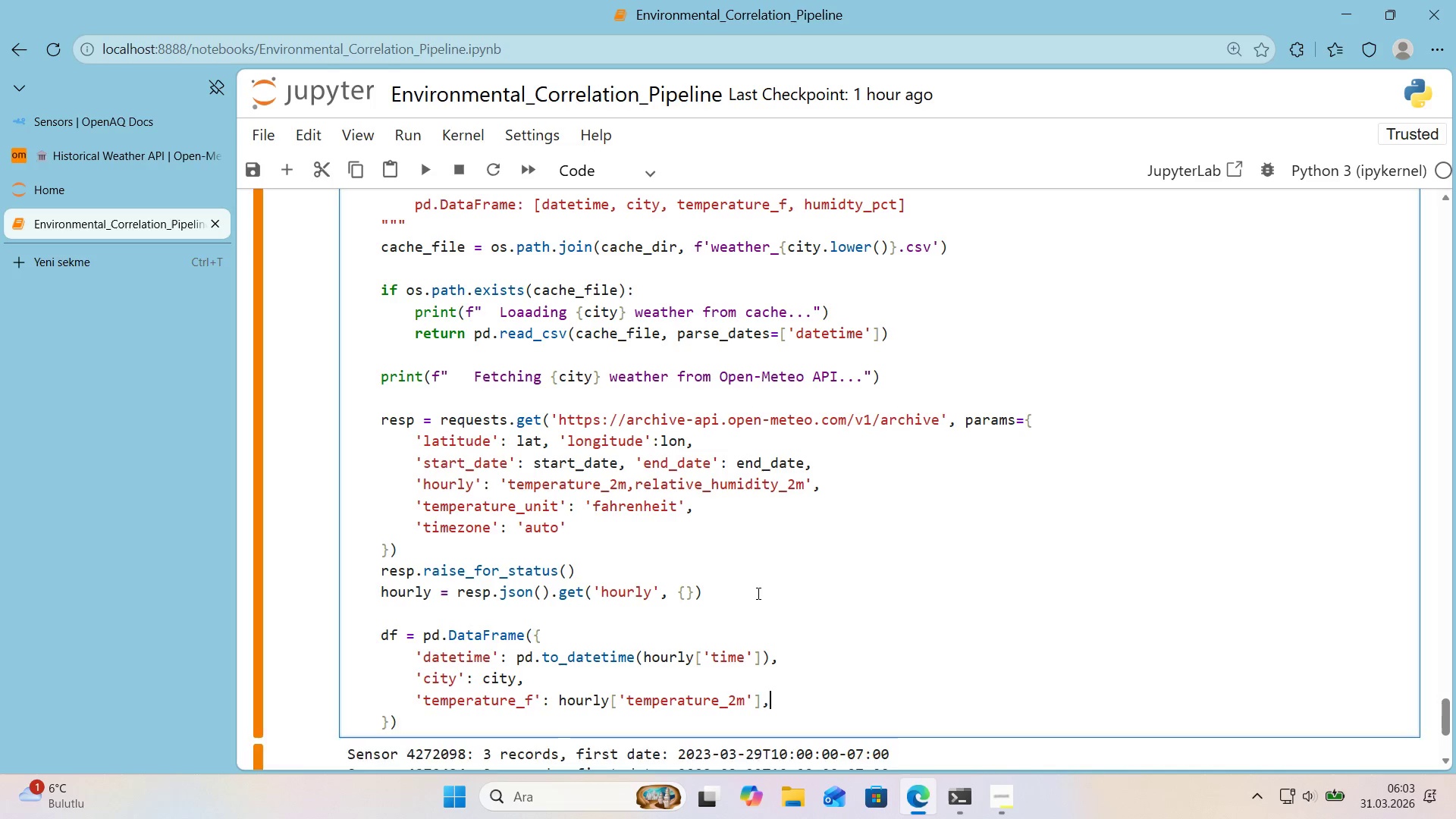 
key(Enter)
 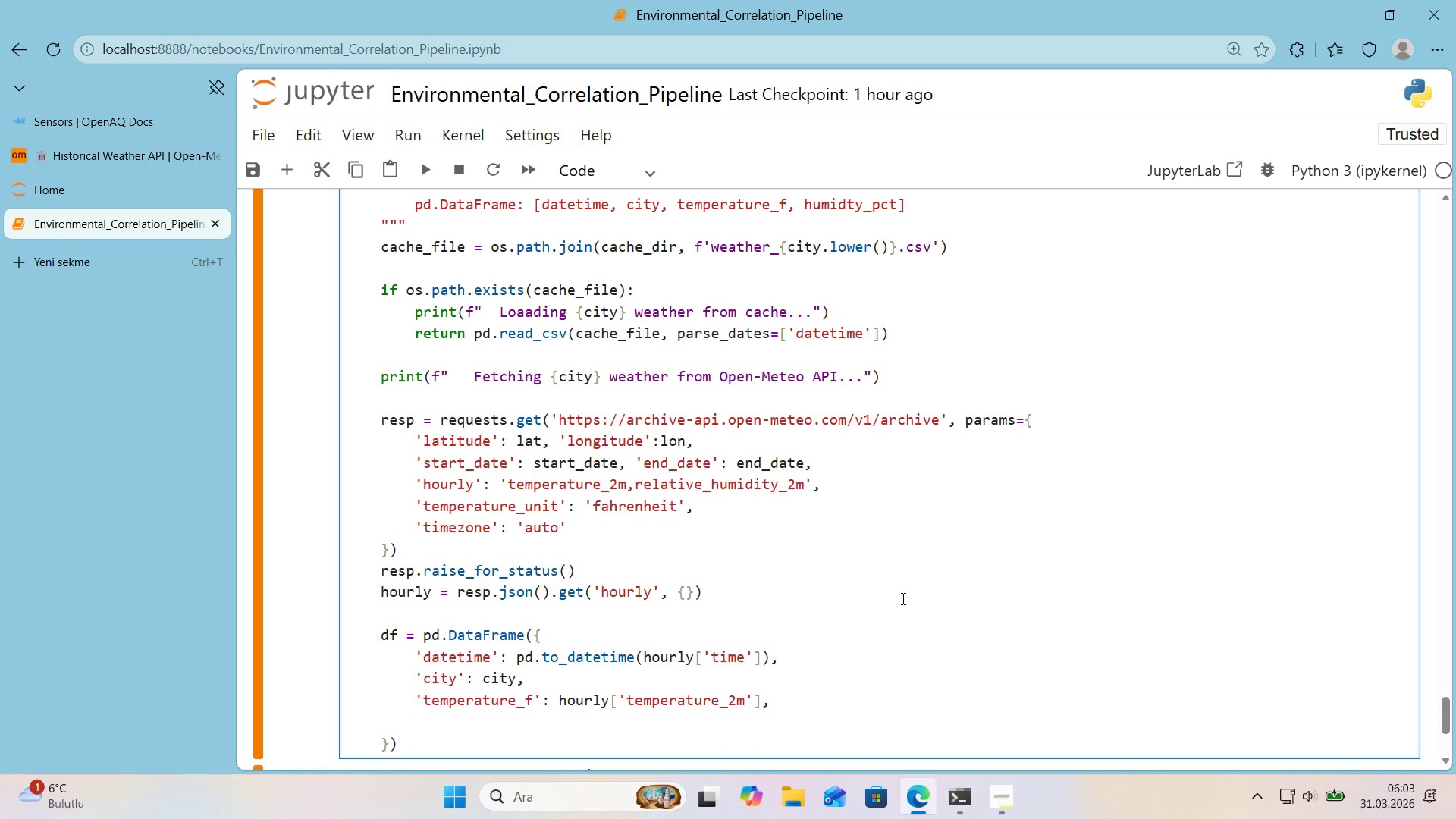 
scroll: coordinate [902, 598], scroll_direction: down, amount: 1.0
 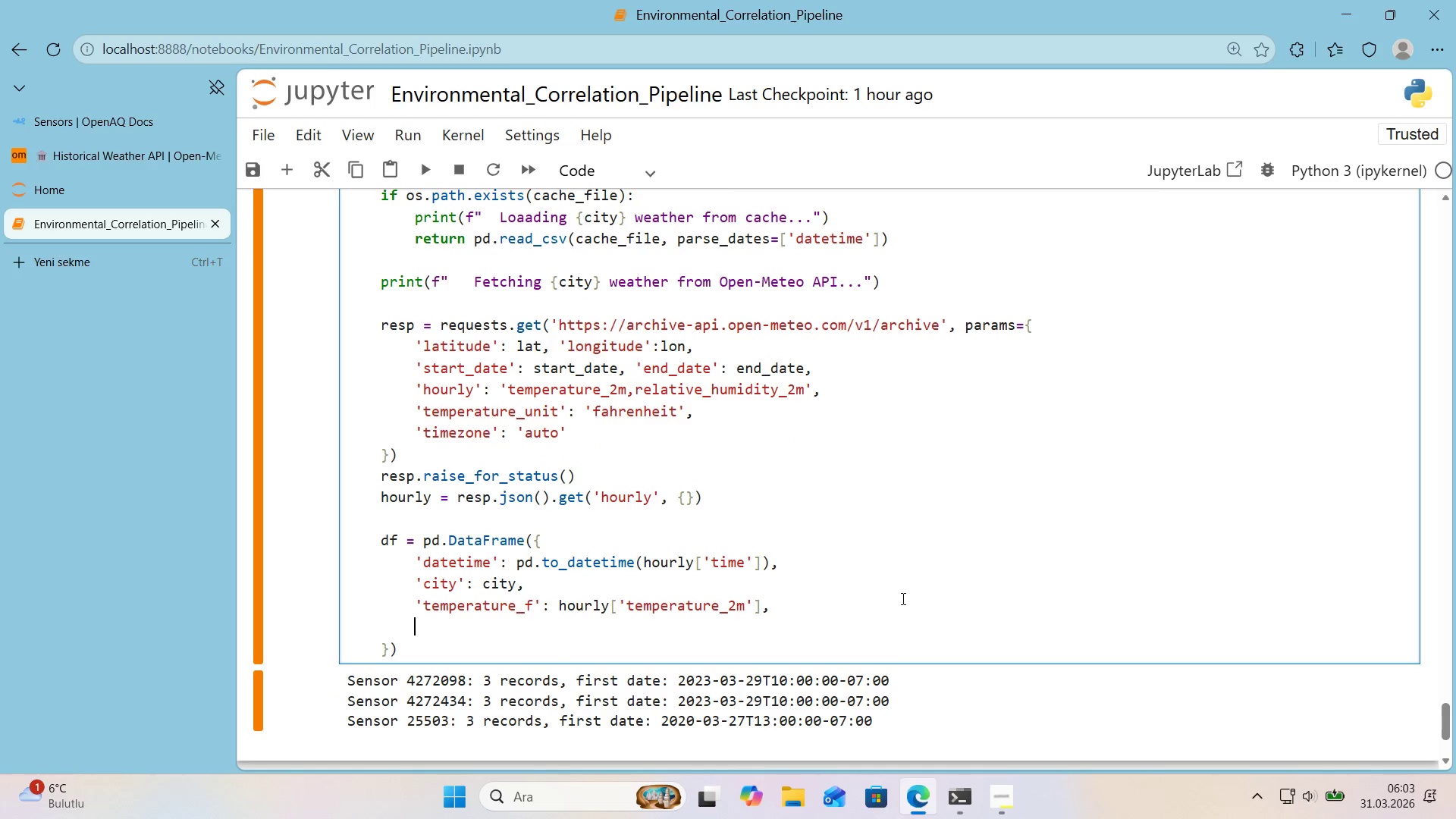 
type(@@)
 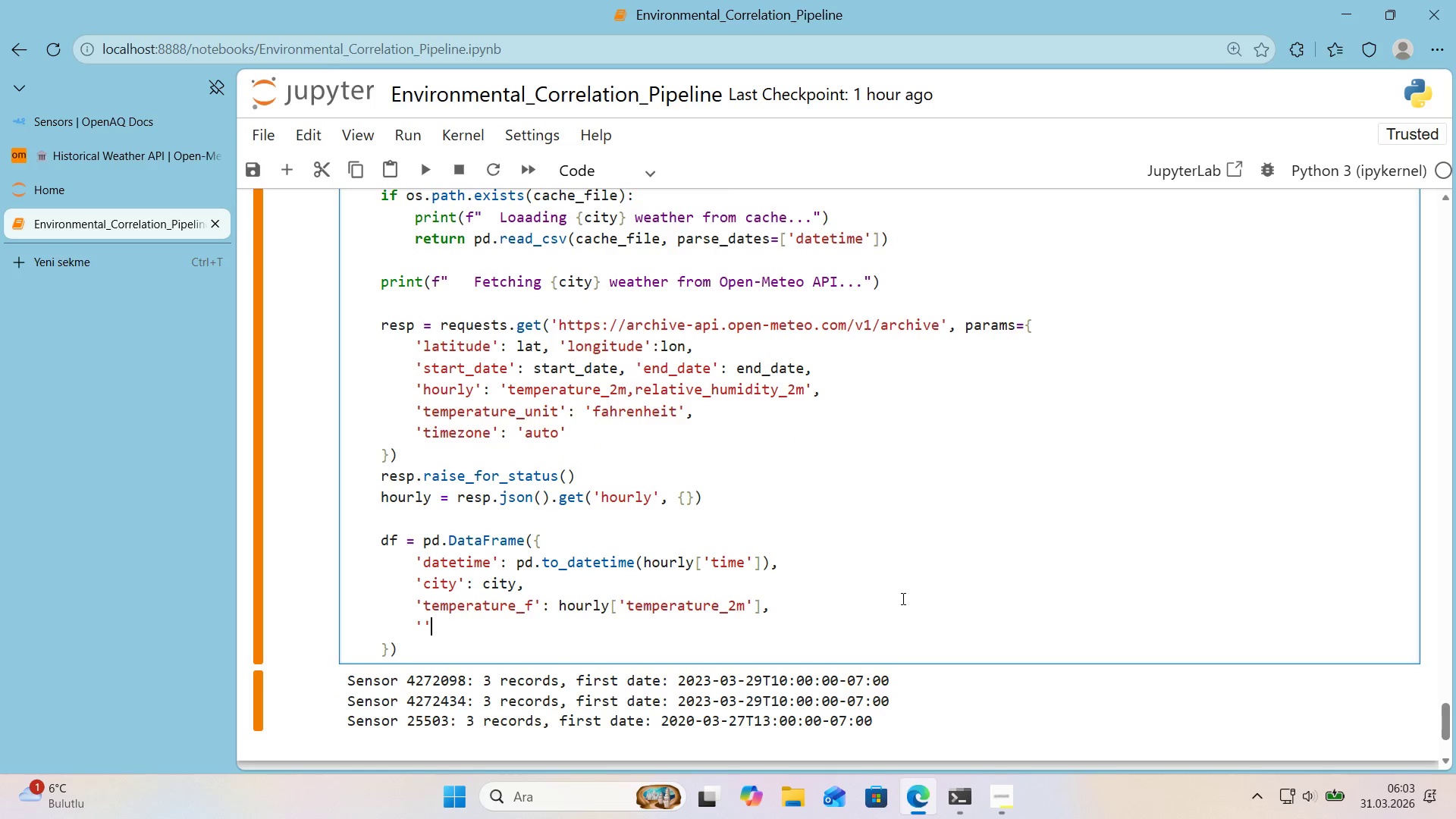 
key(ArrowLeft)
 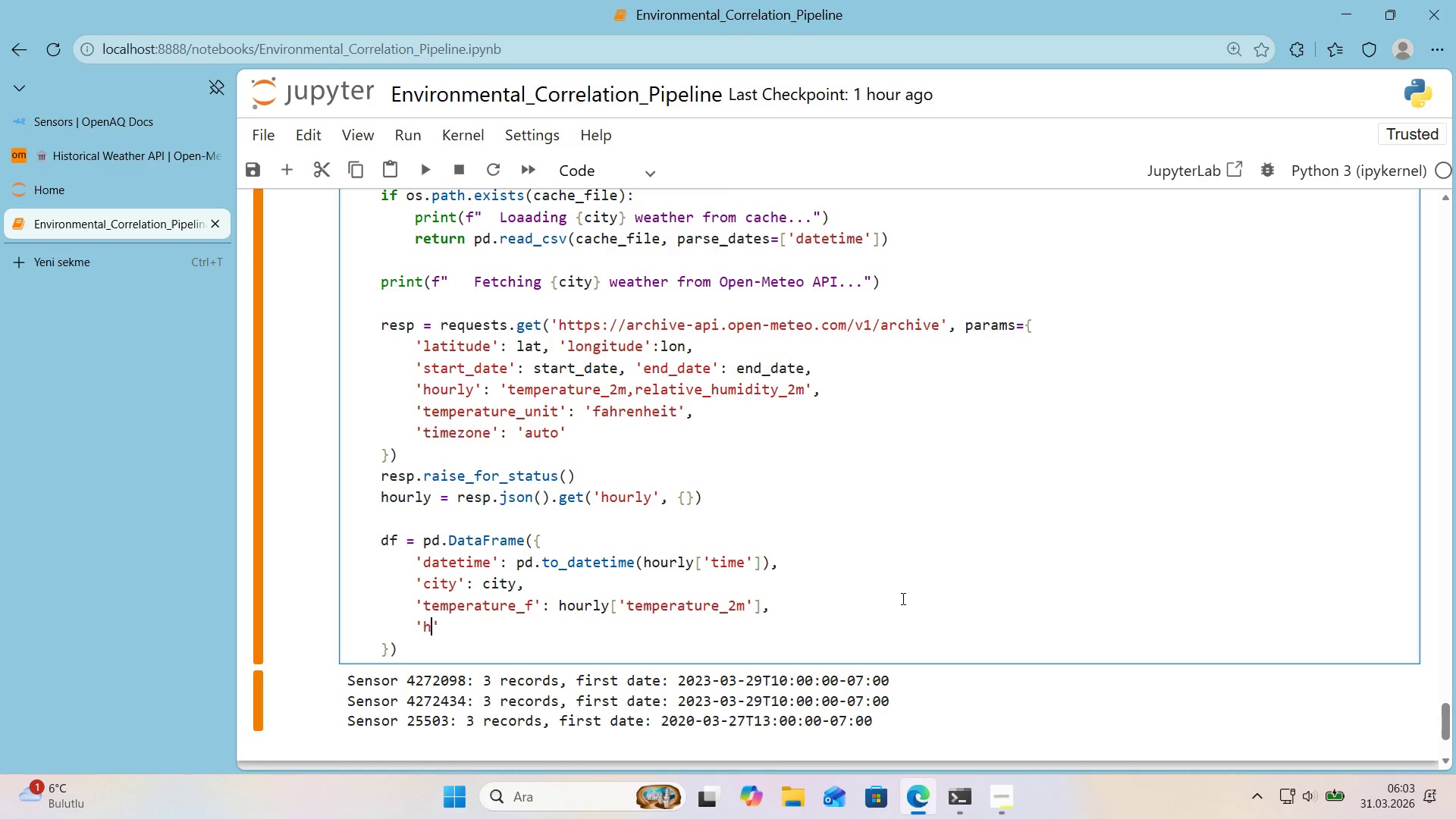 
type(hum'dty_pct)
 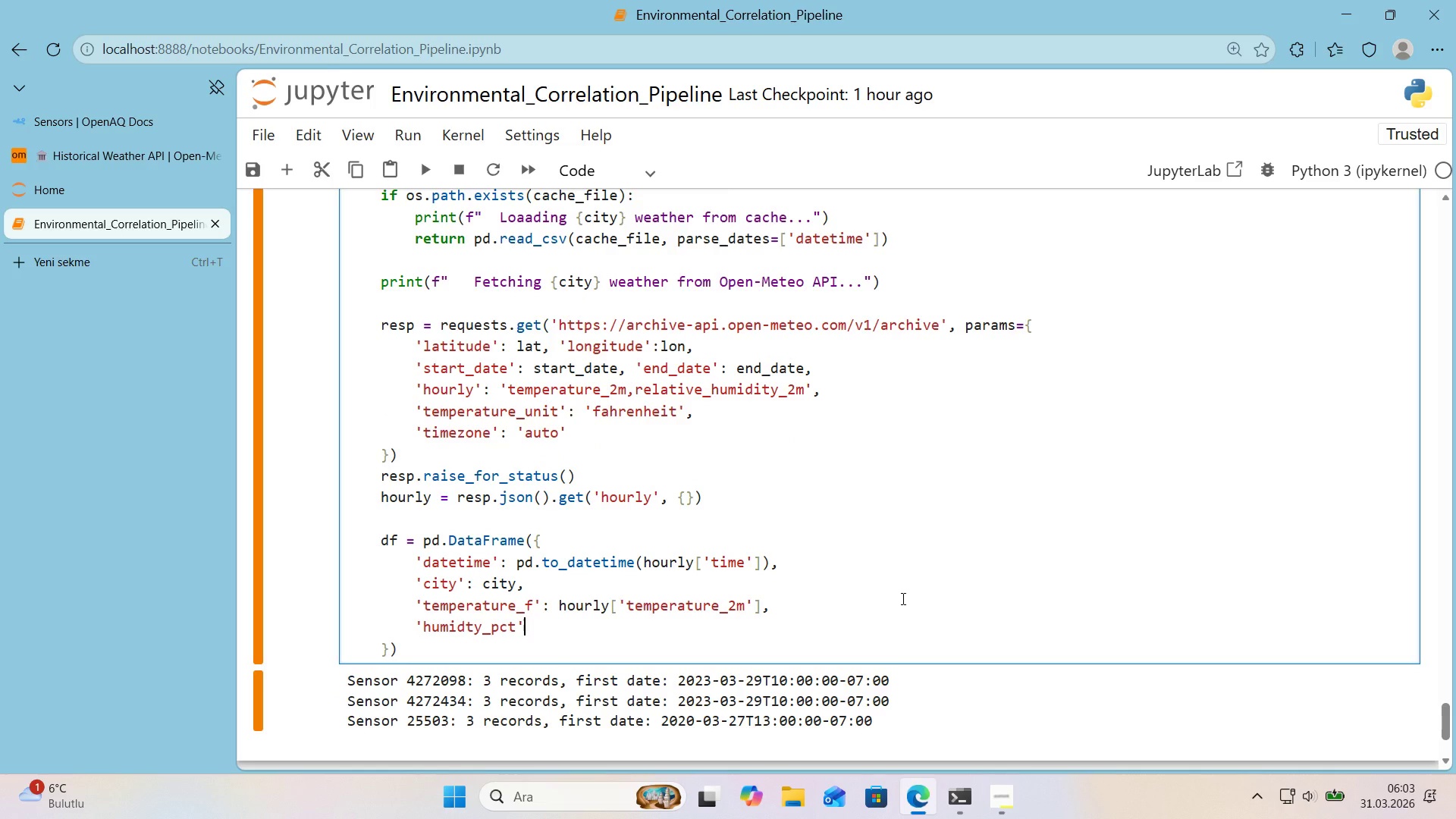 
 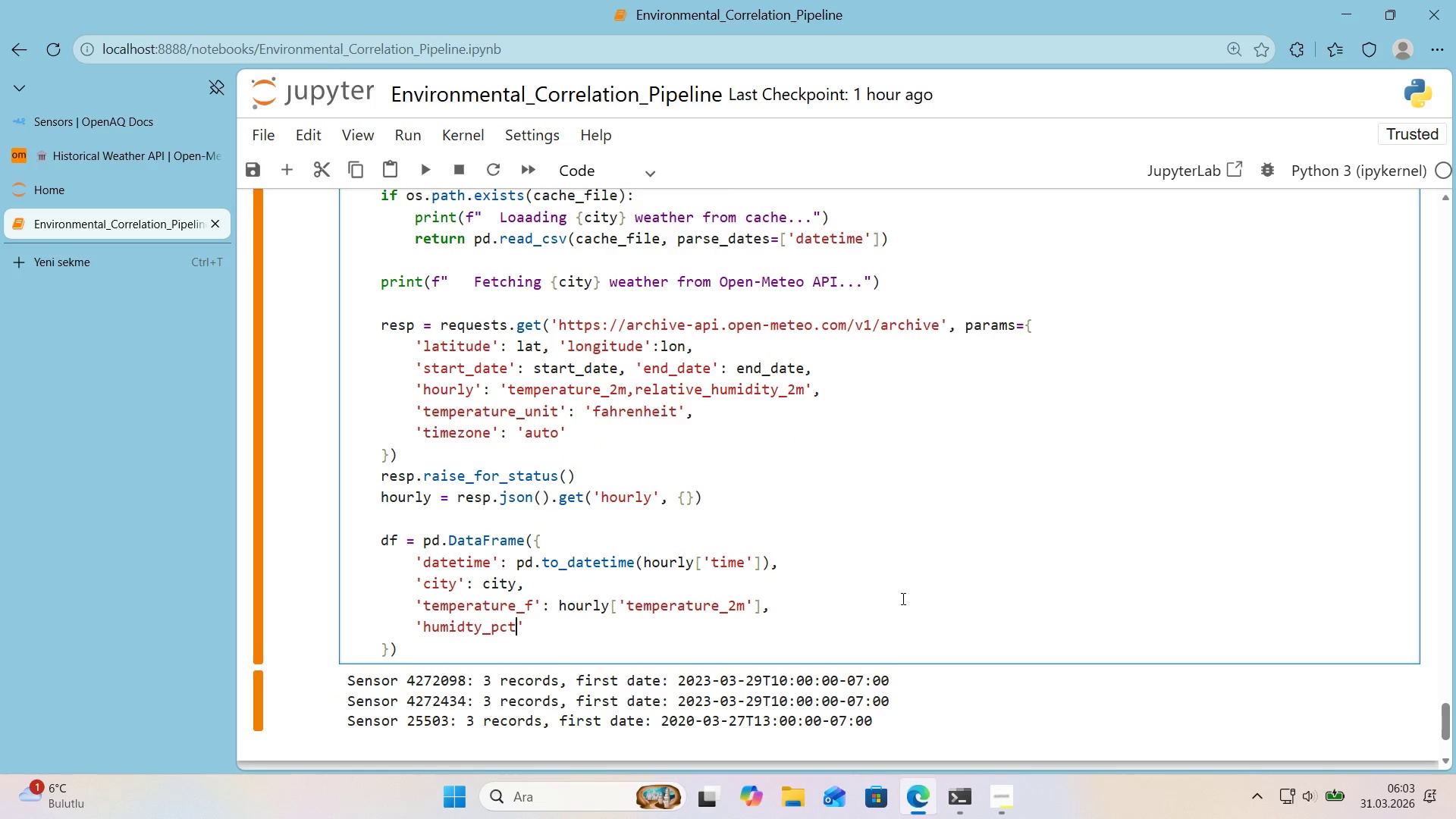 
key(ArrowRight)
 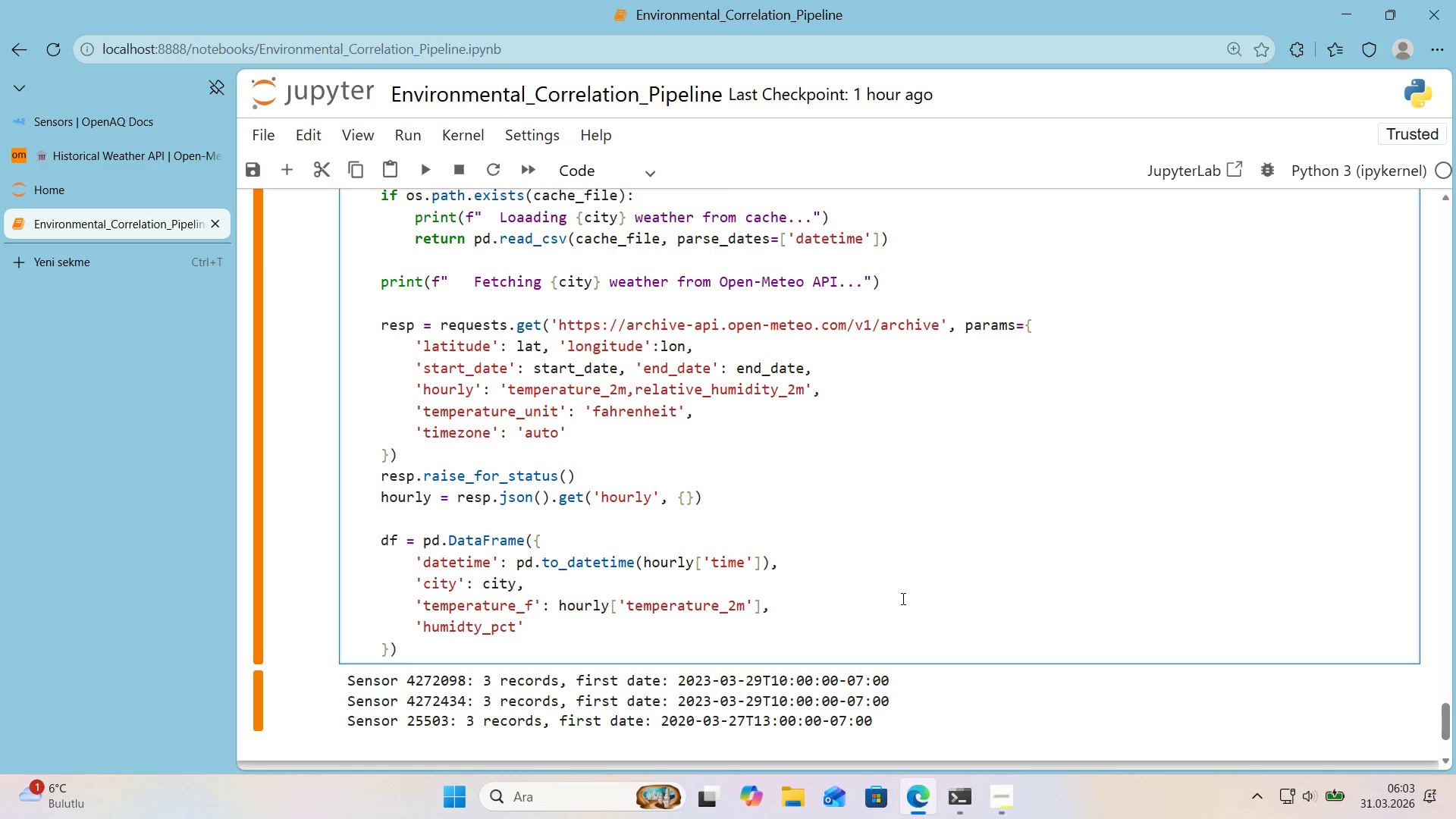 
type(> hourly)
 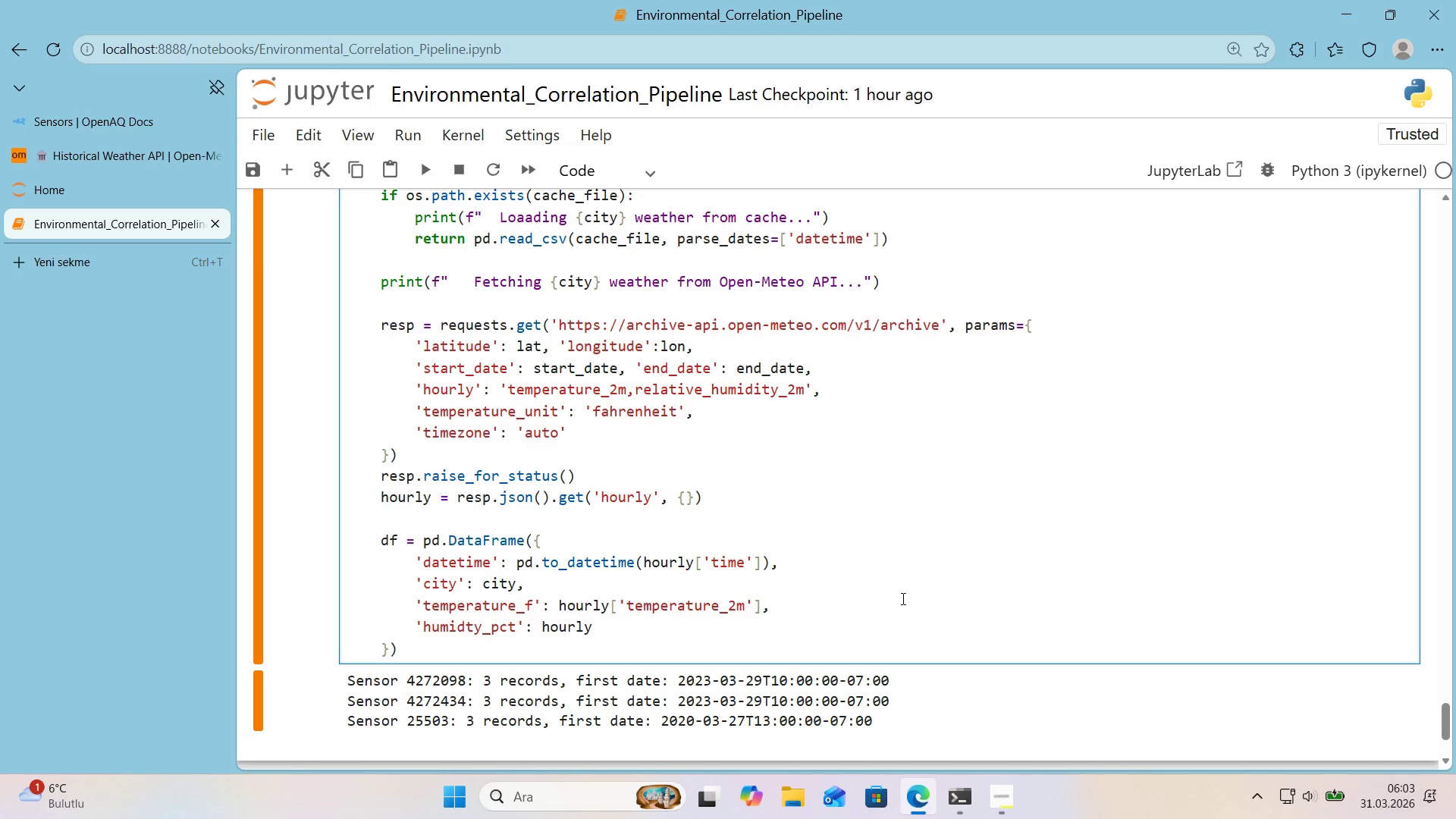 
key(Alt+Control+8)
 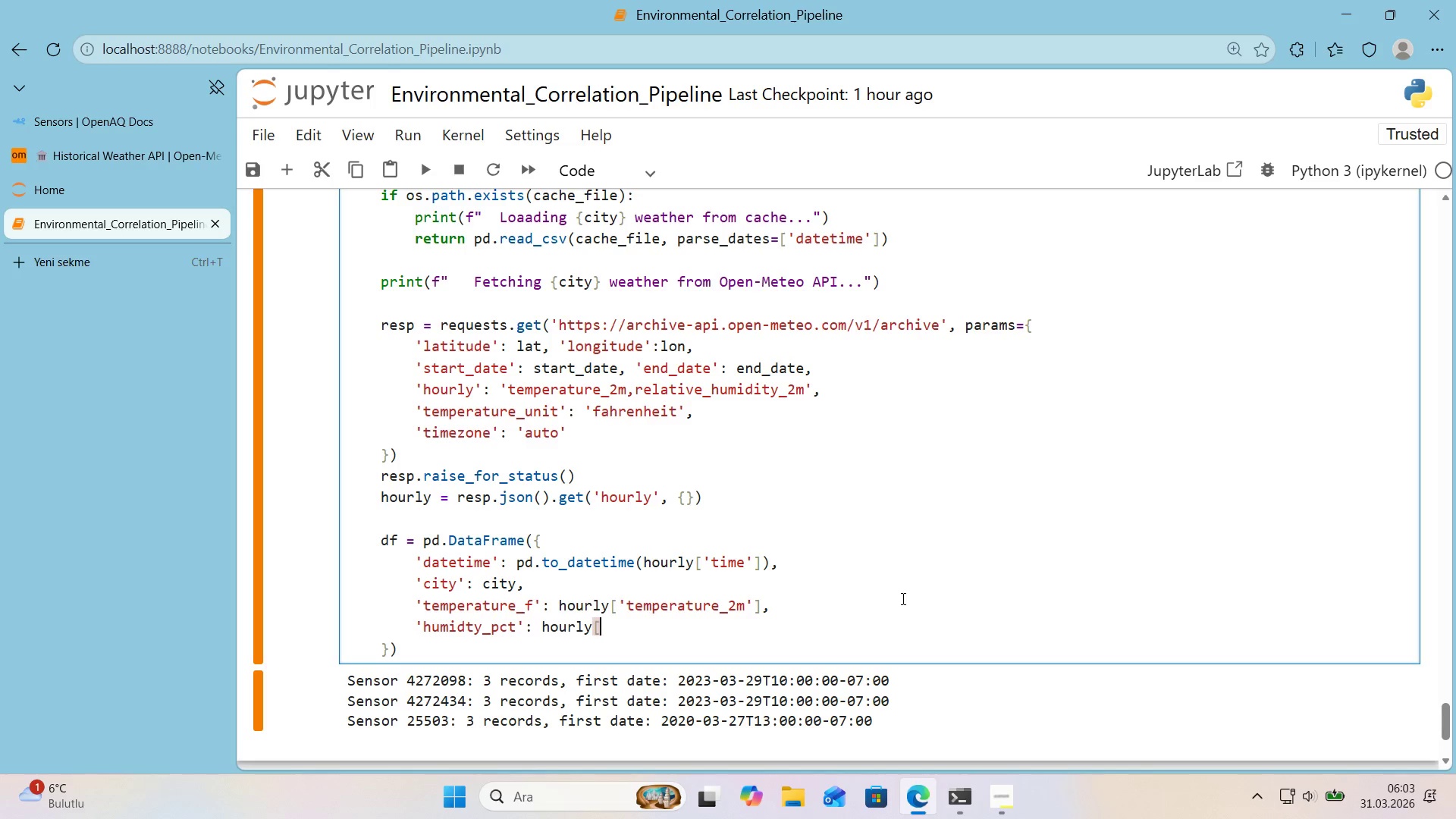 
key(Alt+Control+9)
 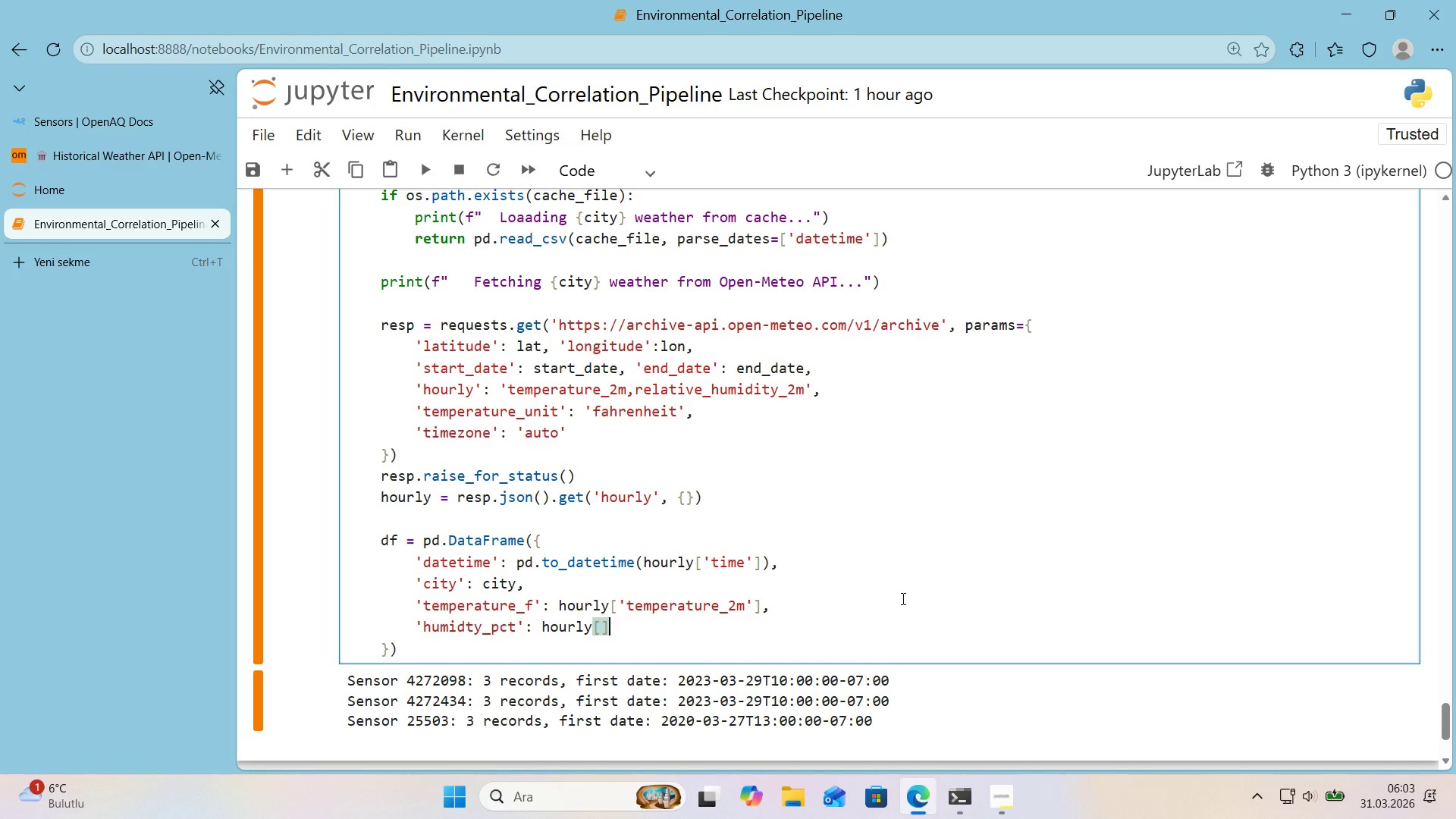 
key(ArrowLeft)
 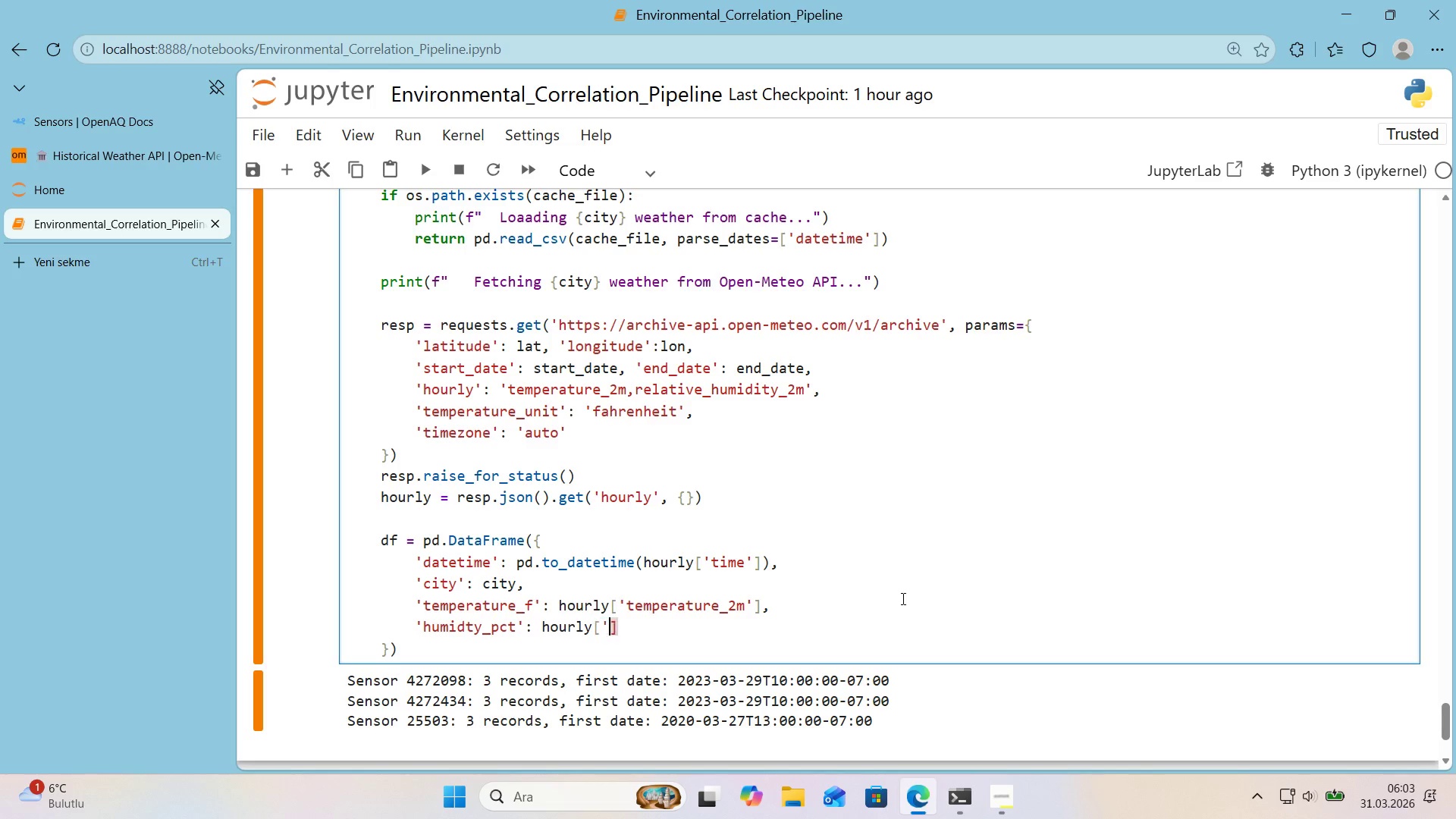 
type(@@)
 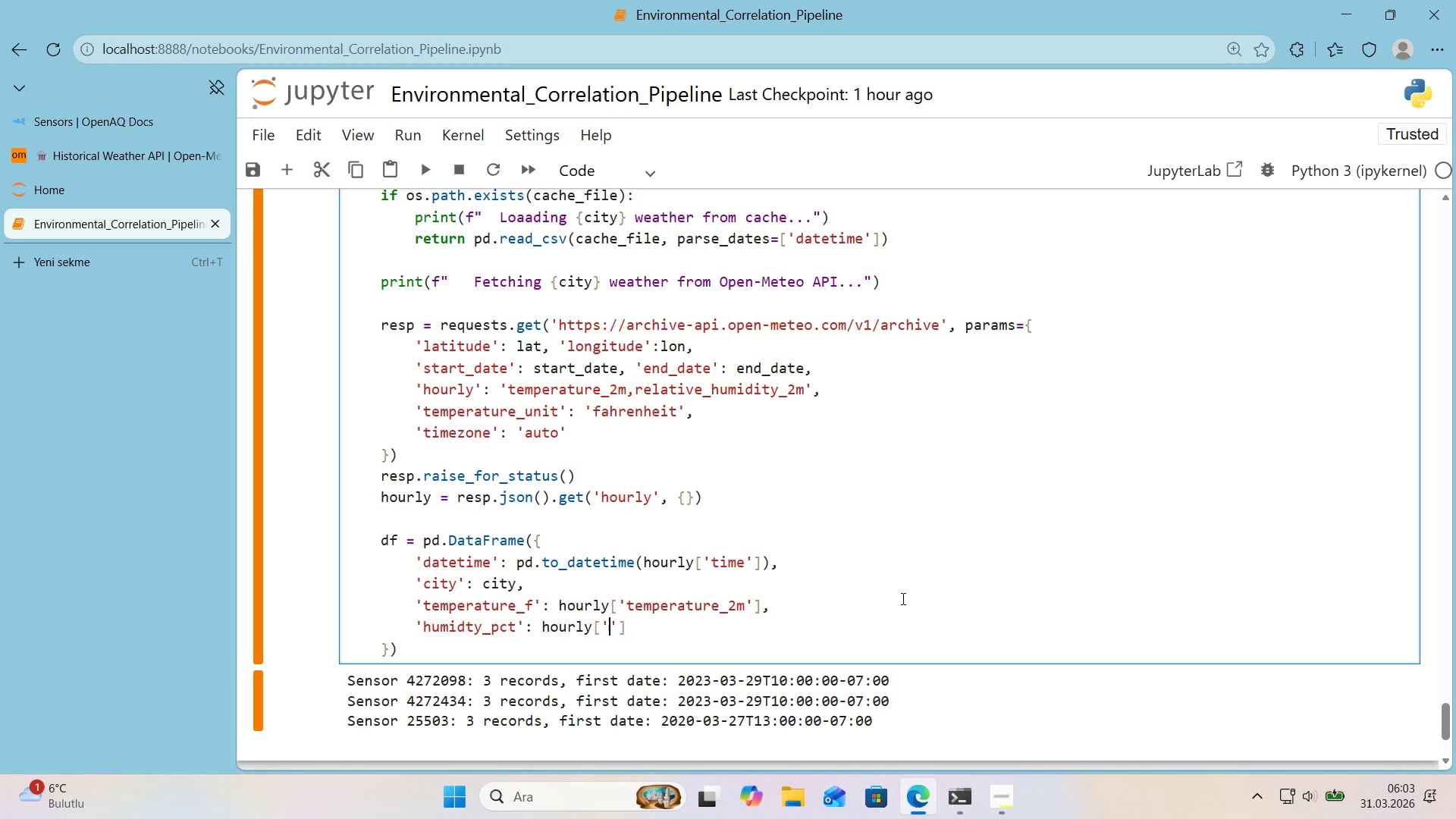 
key(ArrowLeft)
 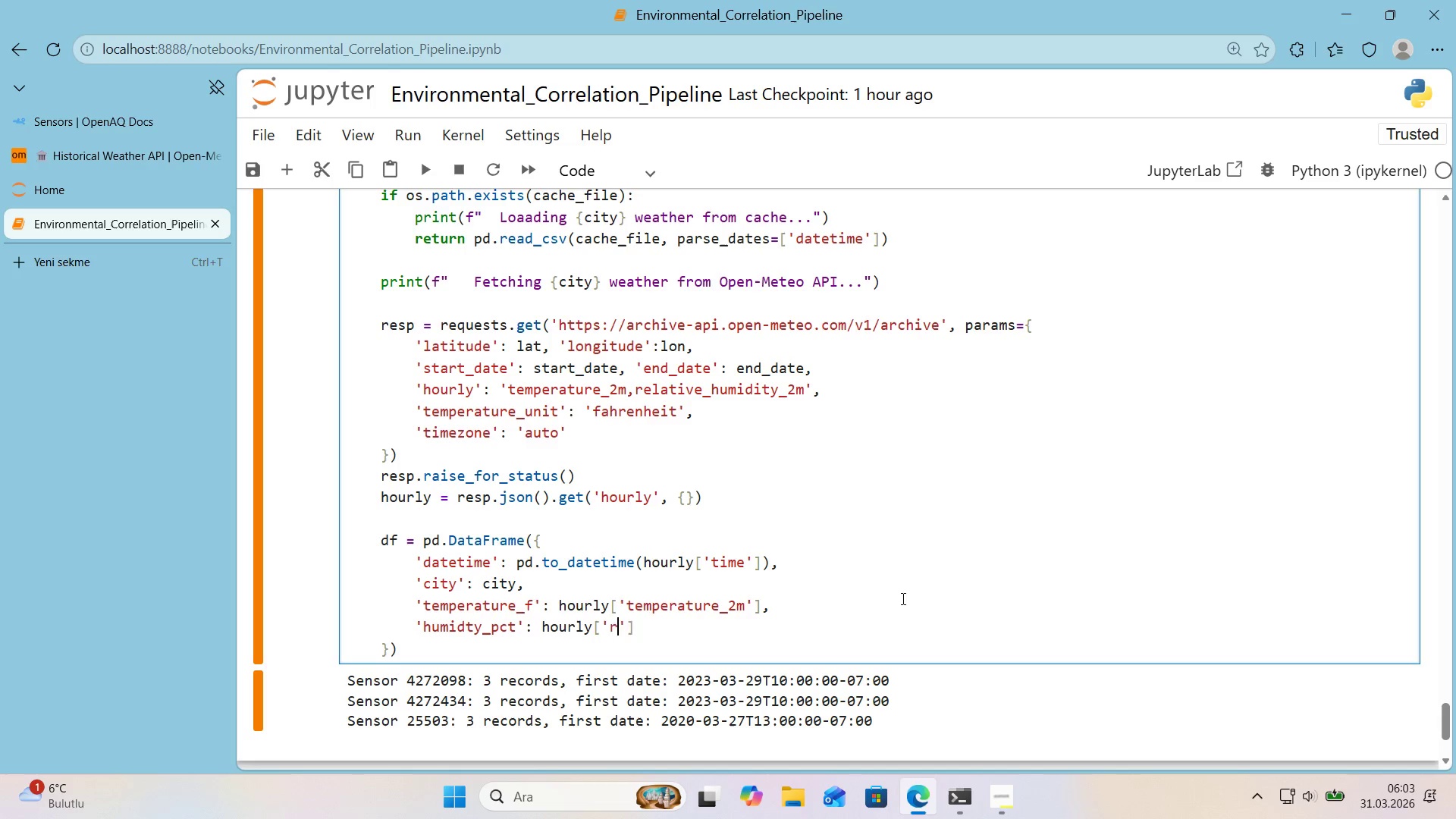 
type(relat'e_)
key(Backspace)
key(Backspace)
type(ve_hum'dty_2m)
 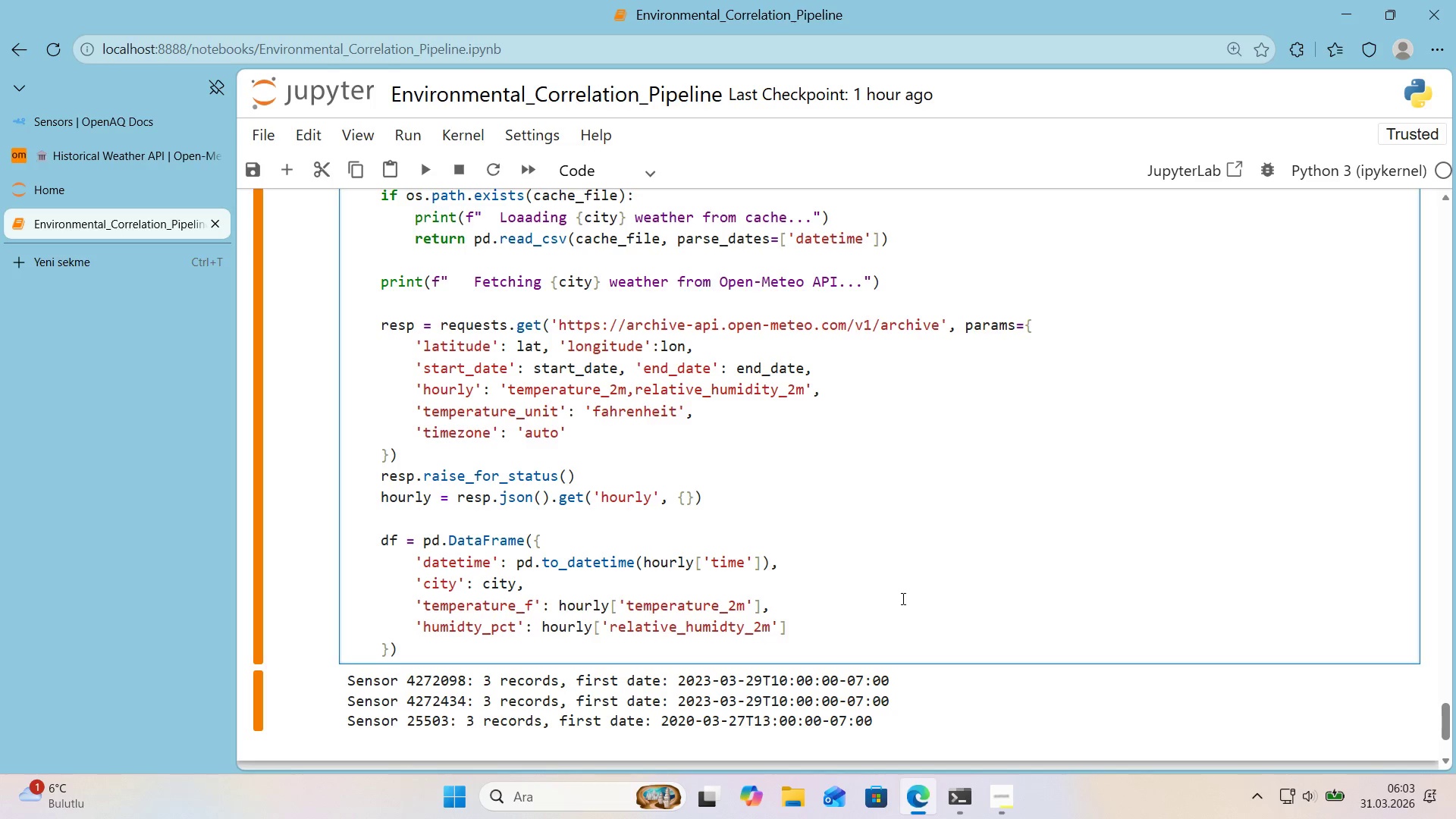 
key(ArrowRight)
 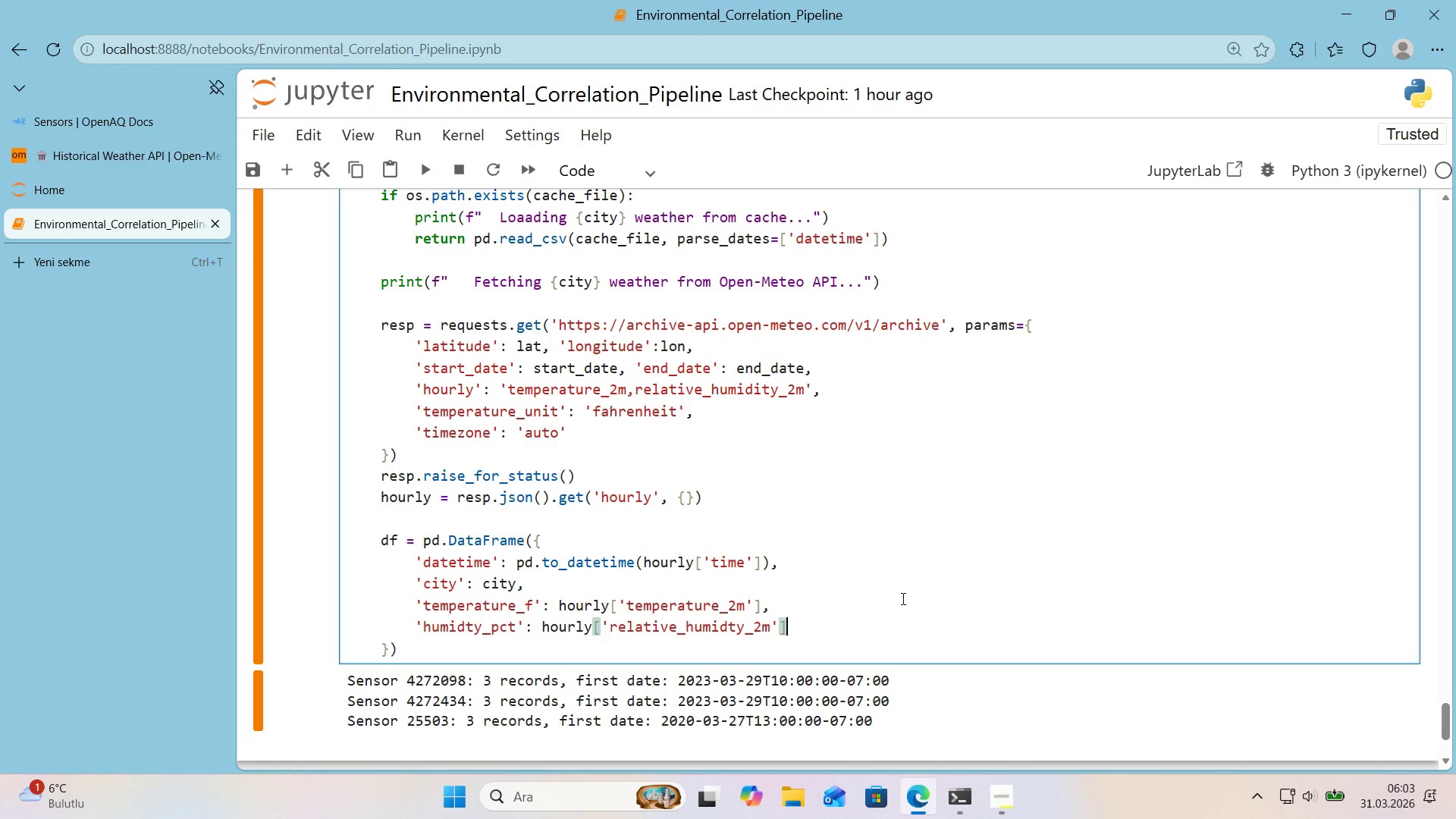 
key(ArrowRight)
 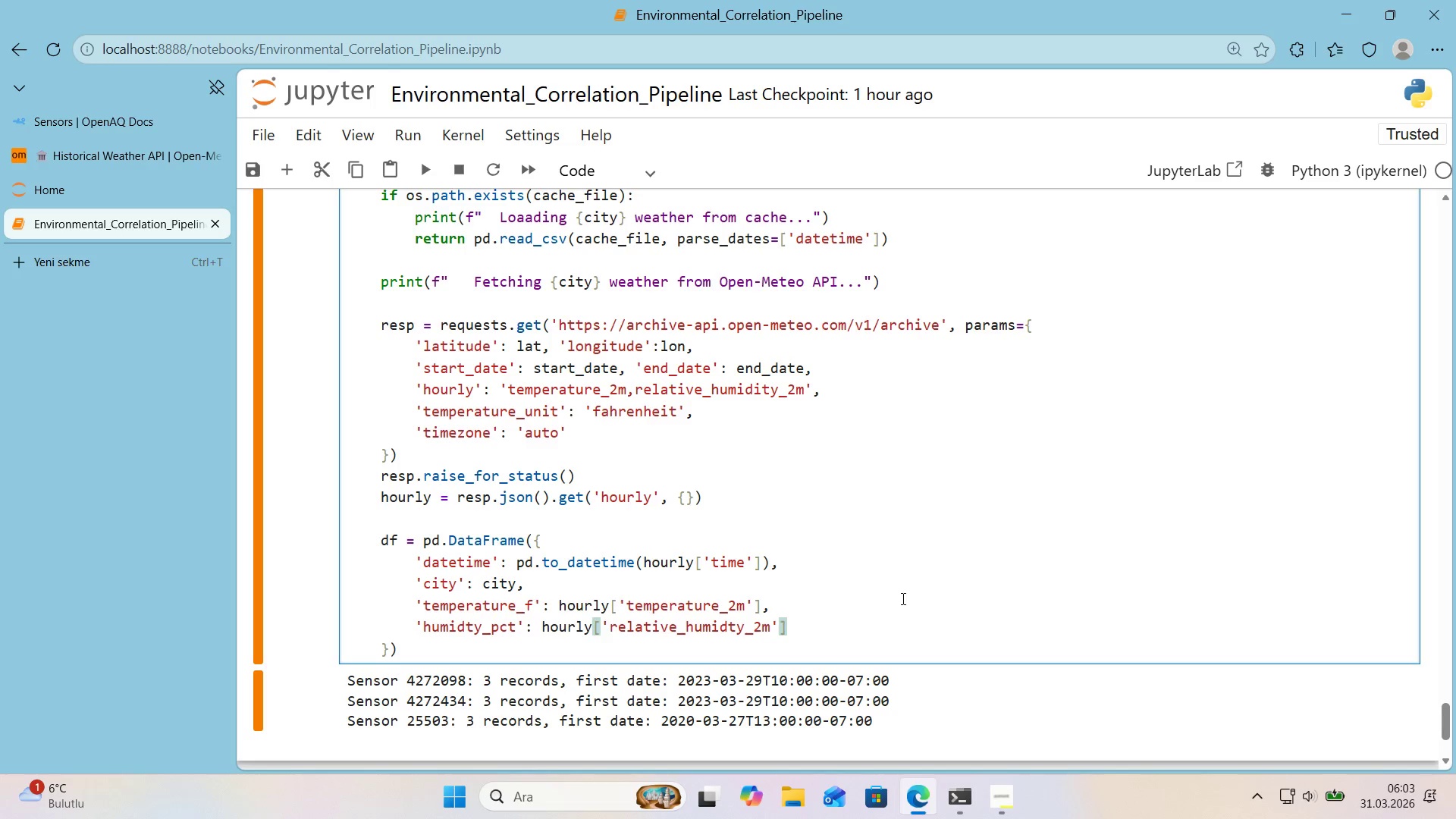 
key(ArrowDown)
 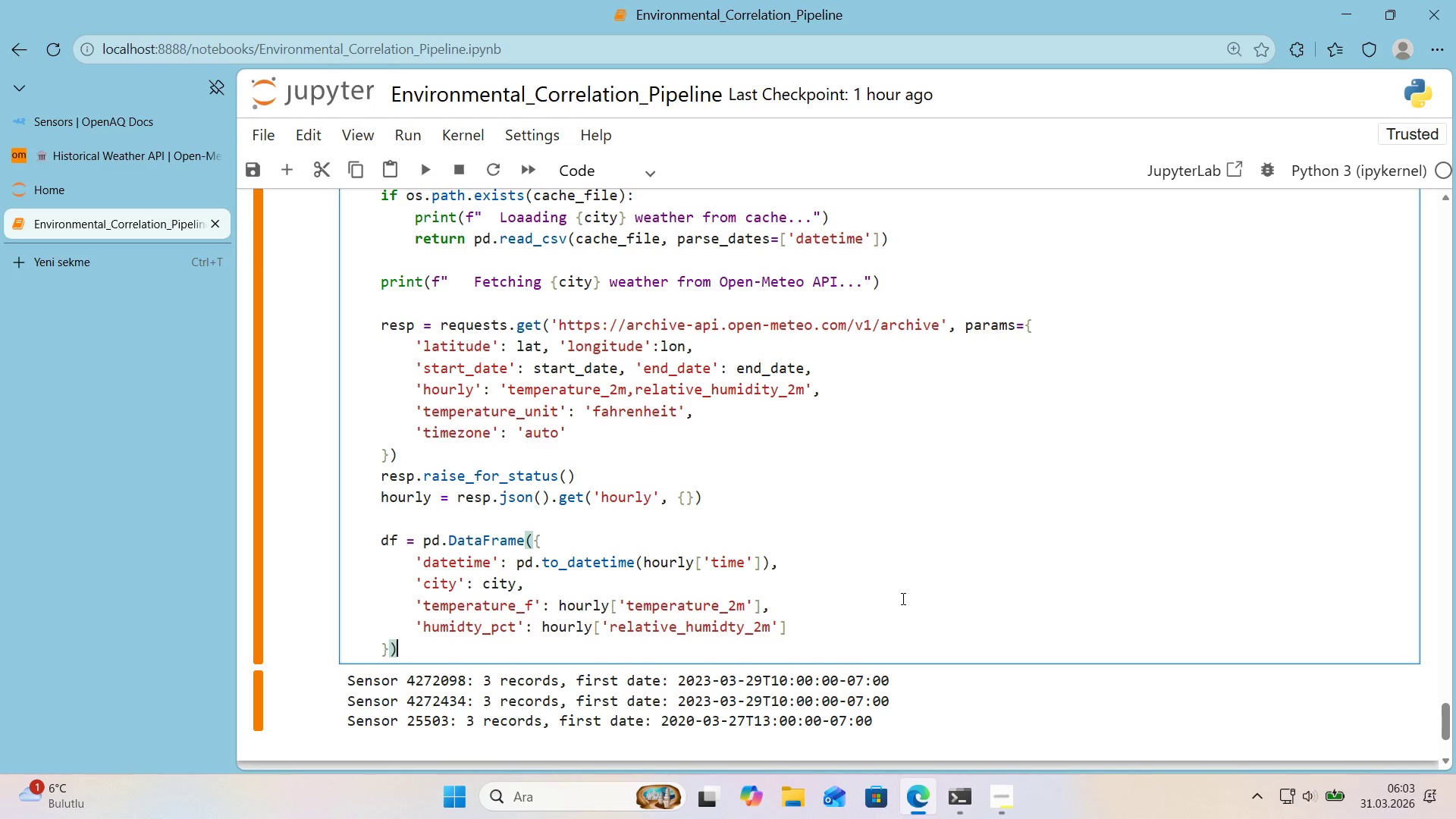 
key(Enter)
 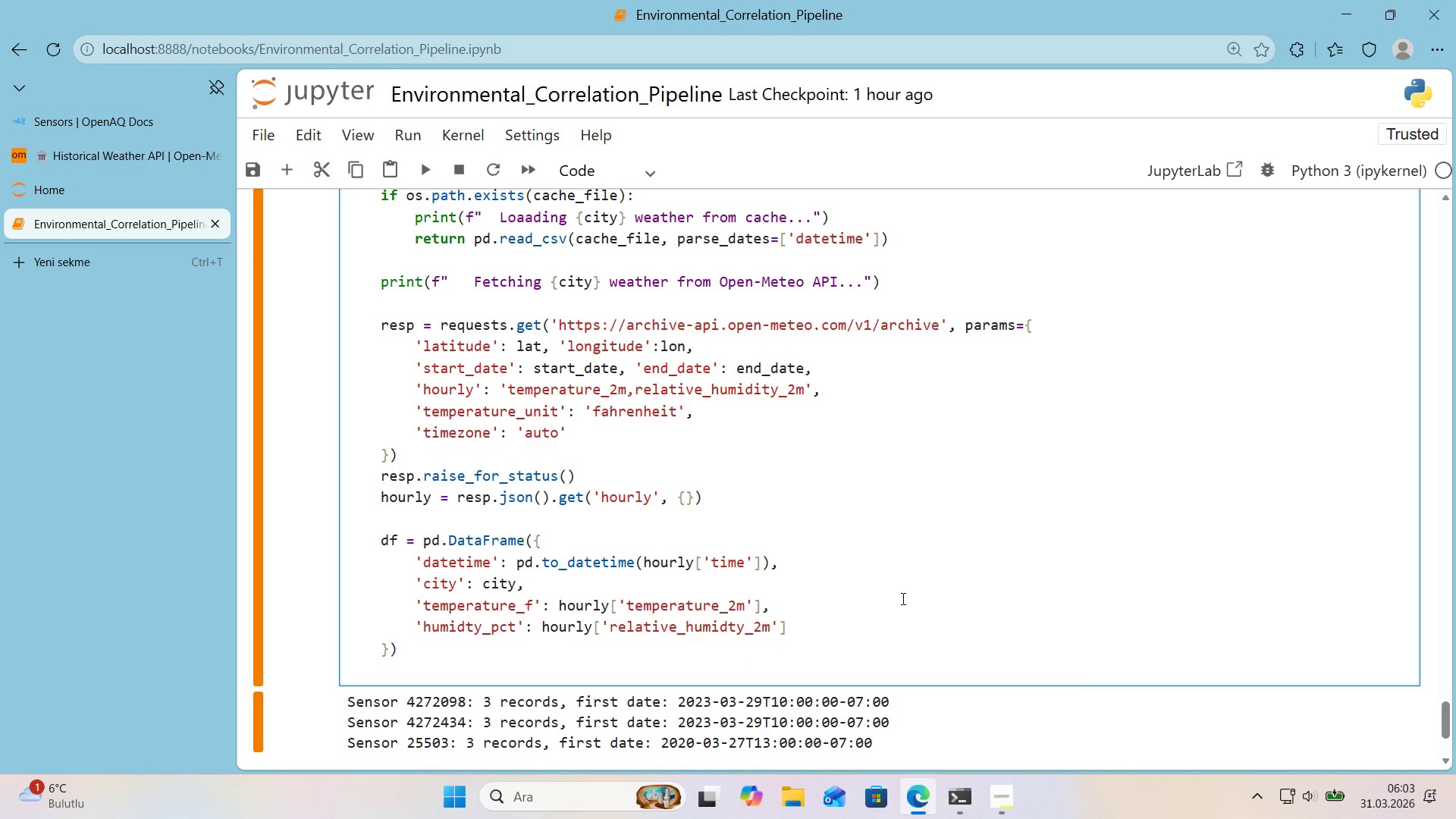 
key(Enter)
 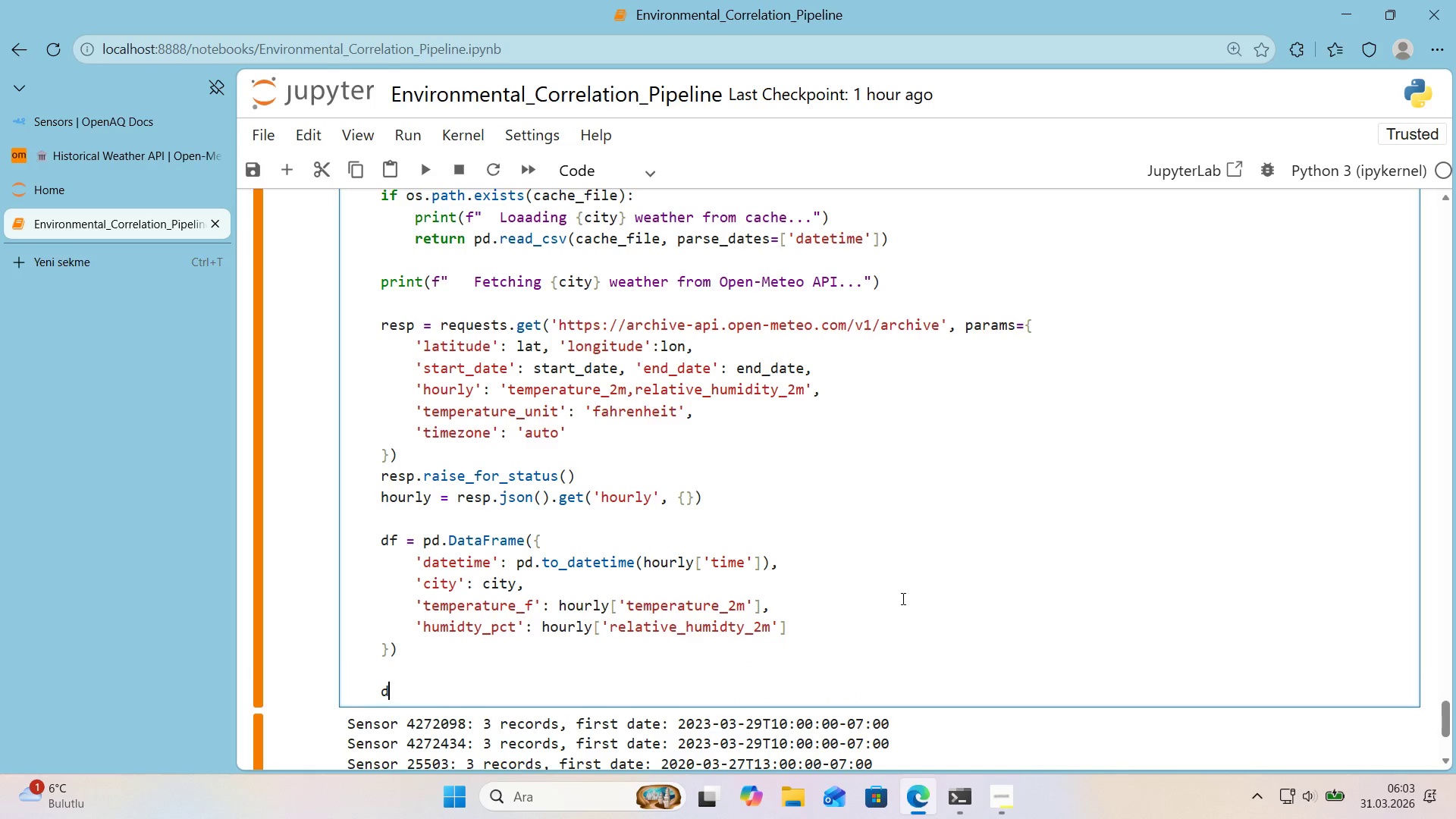 
type(df.to_csv*()
 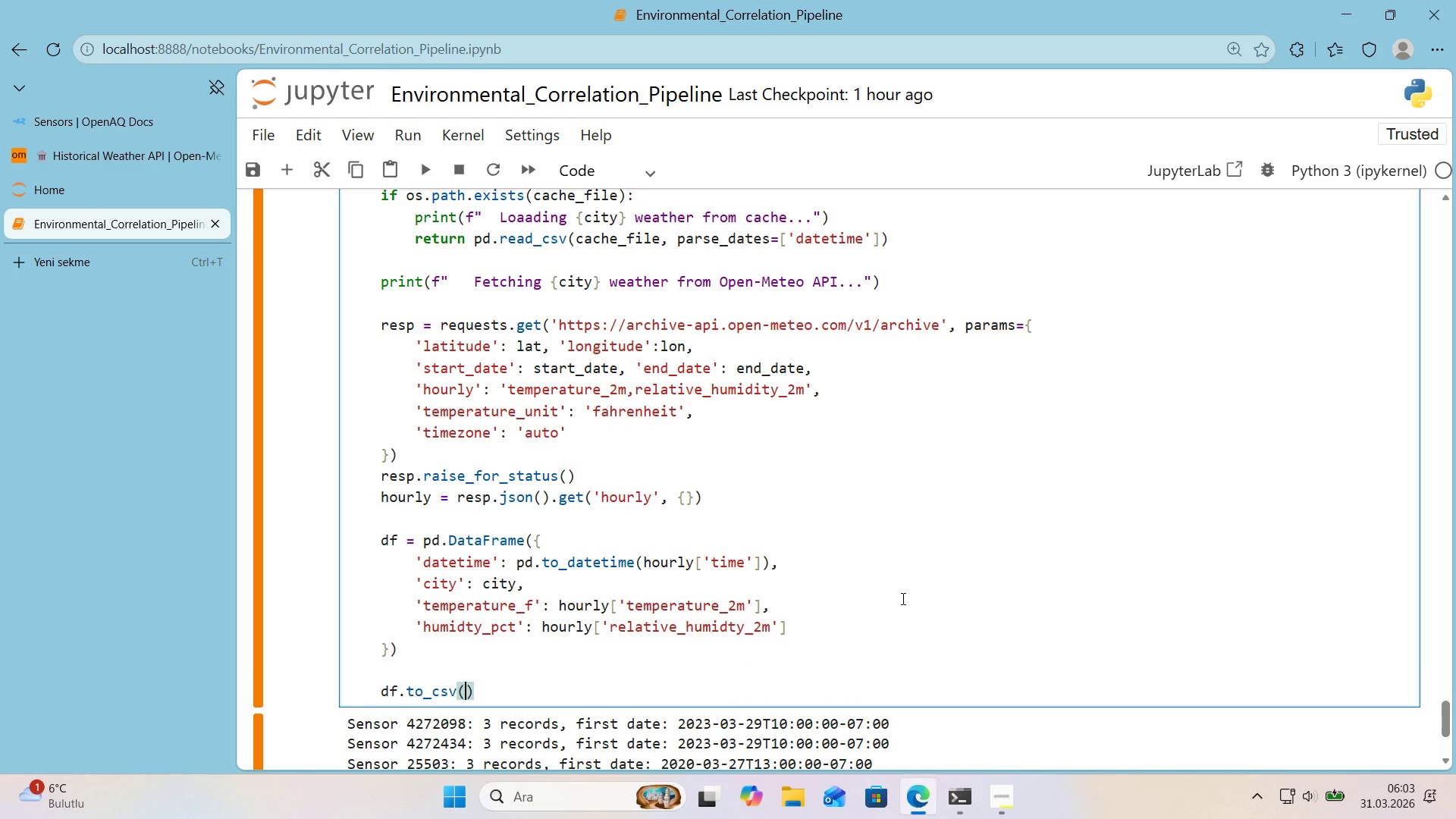 
 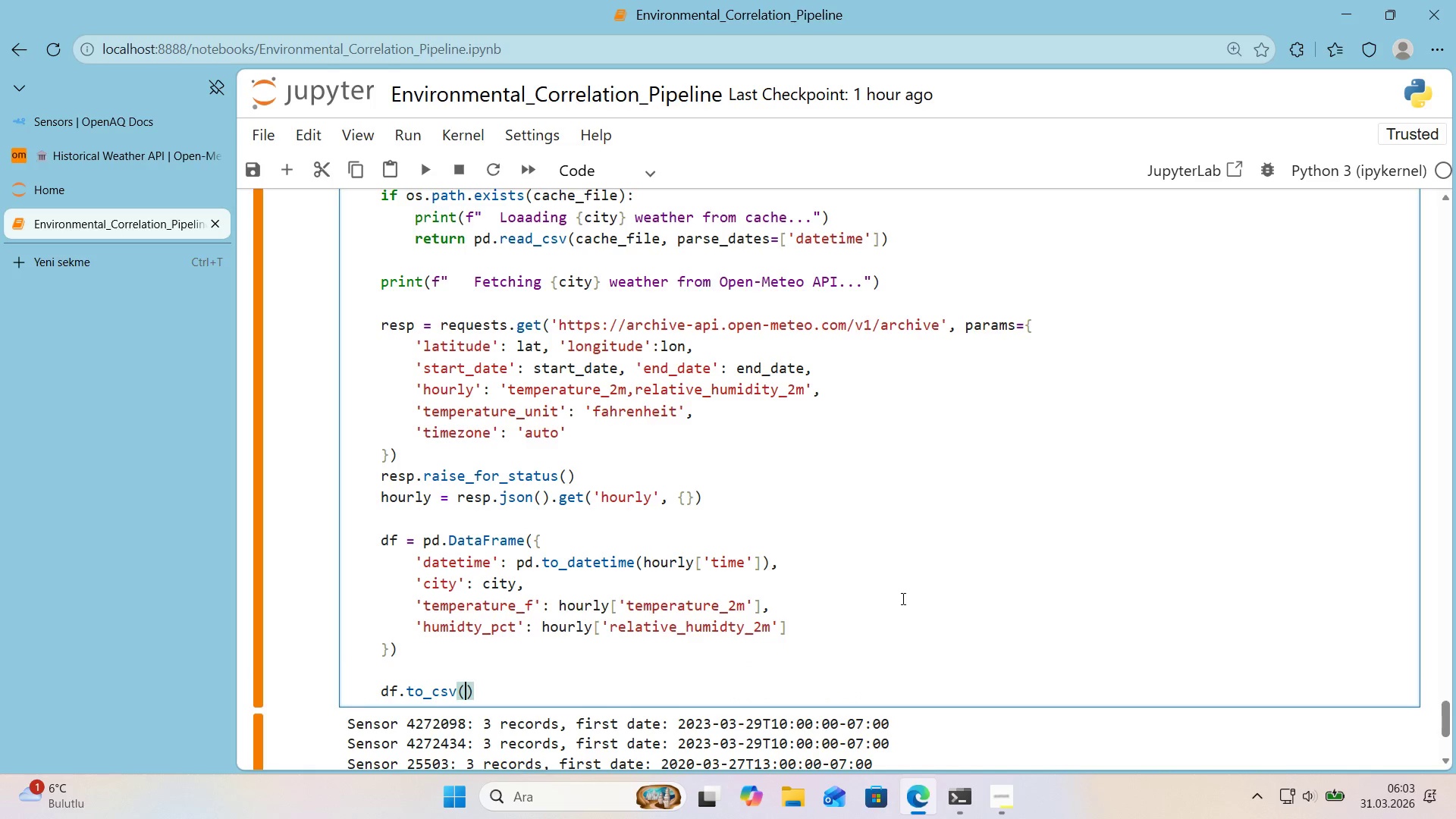 
key(ArrowLeft)
 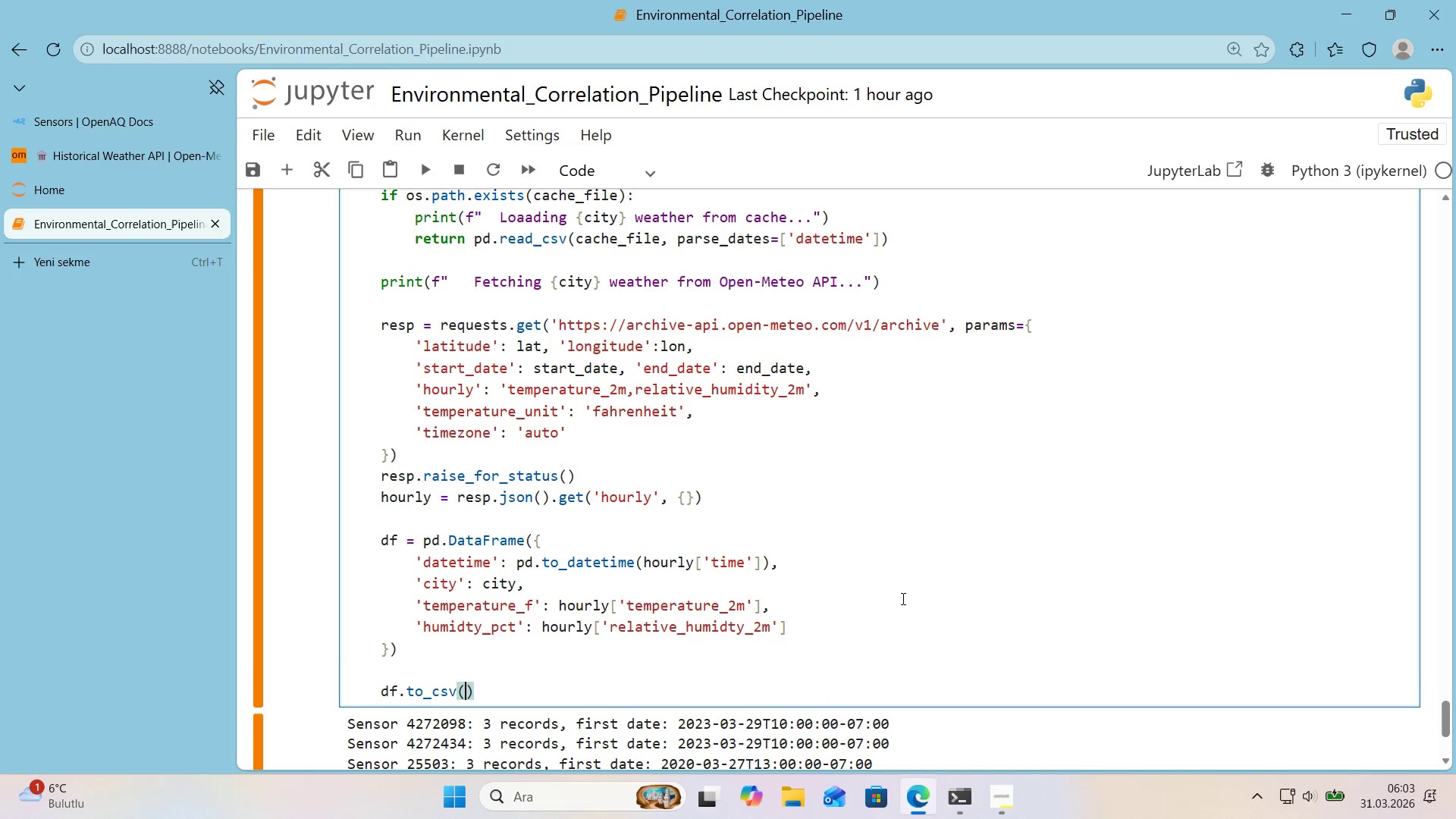 
type(cache_f'le, 'ndex)False)
 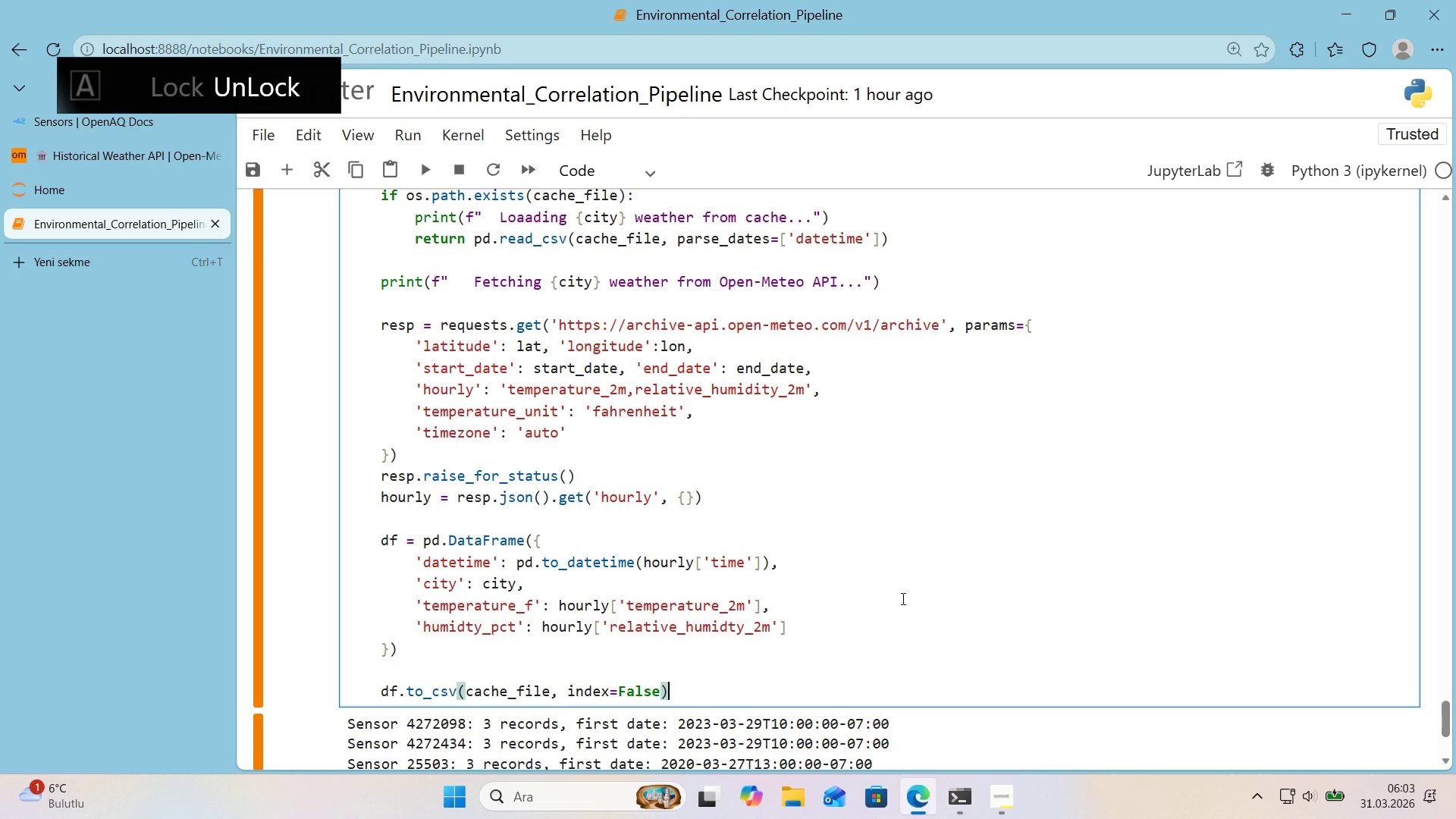 
 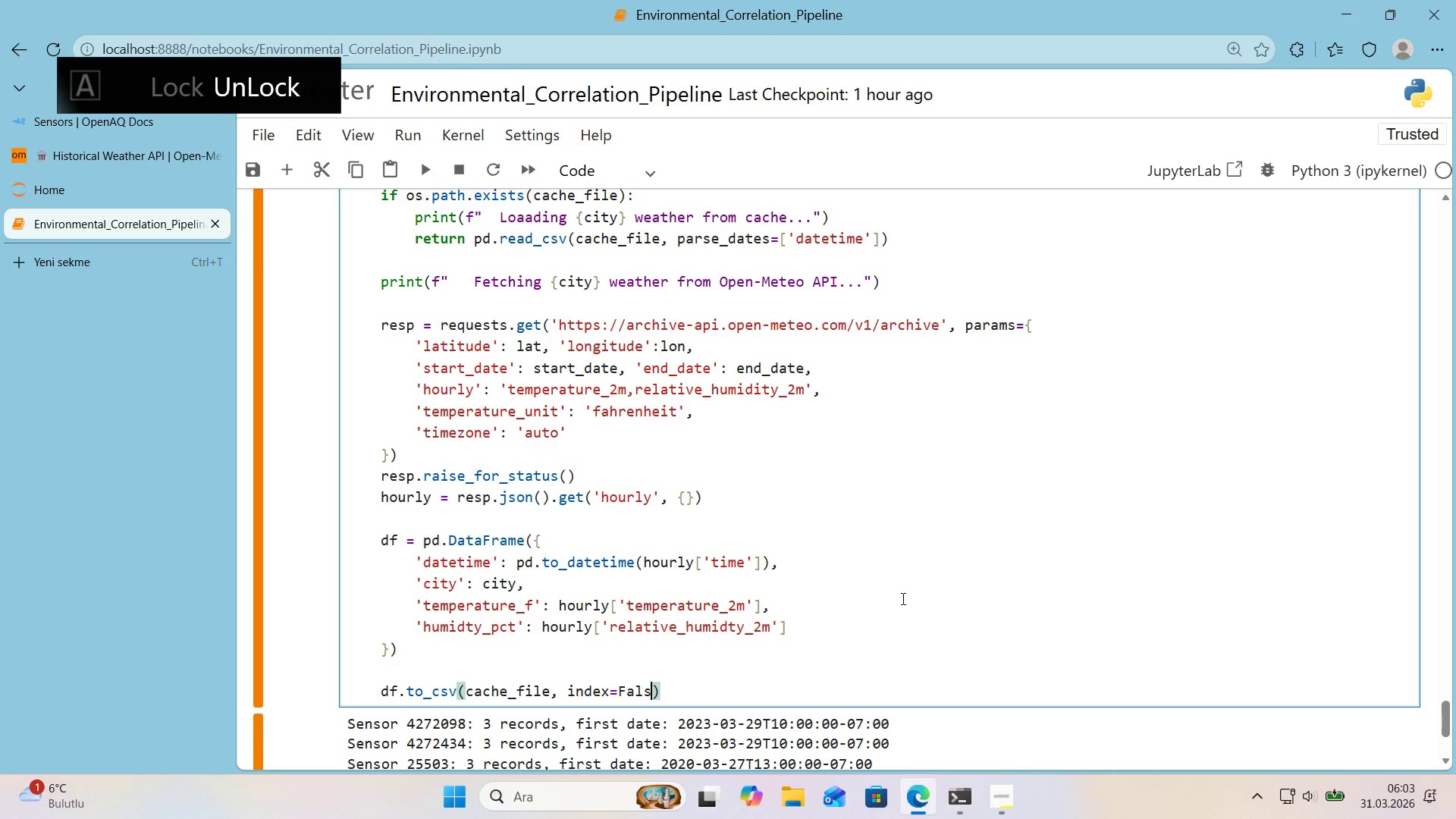 
key(ArrowRight)
 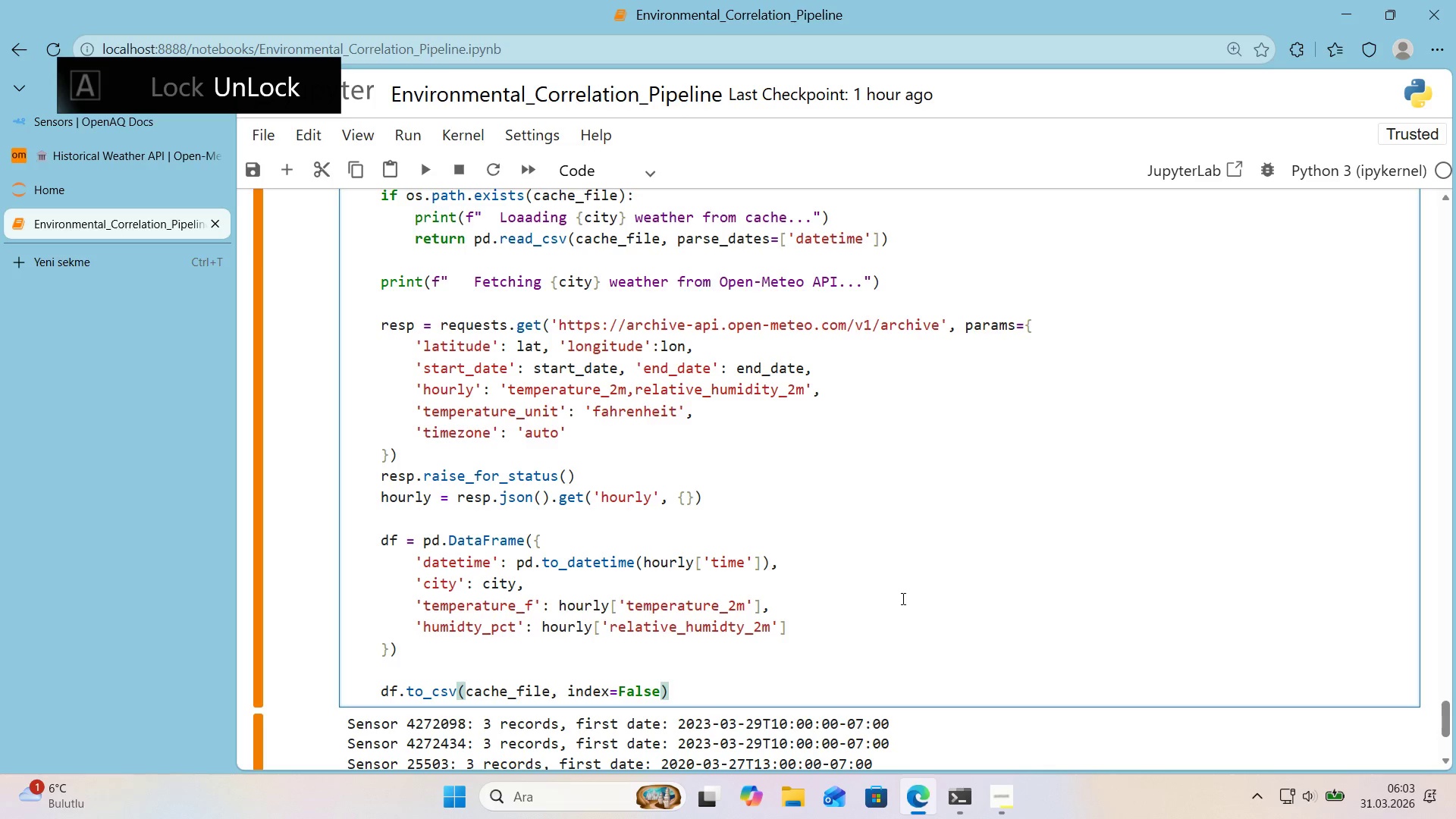 
key(Enter)
 